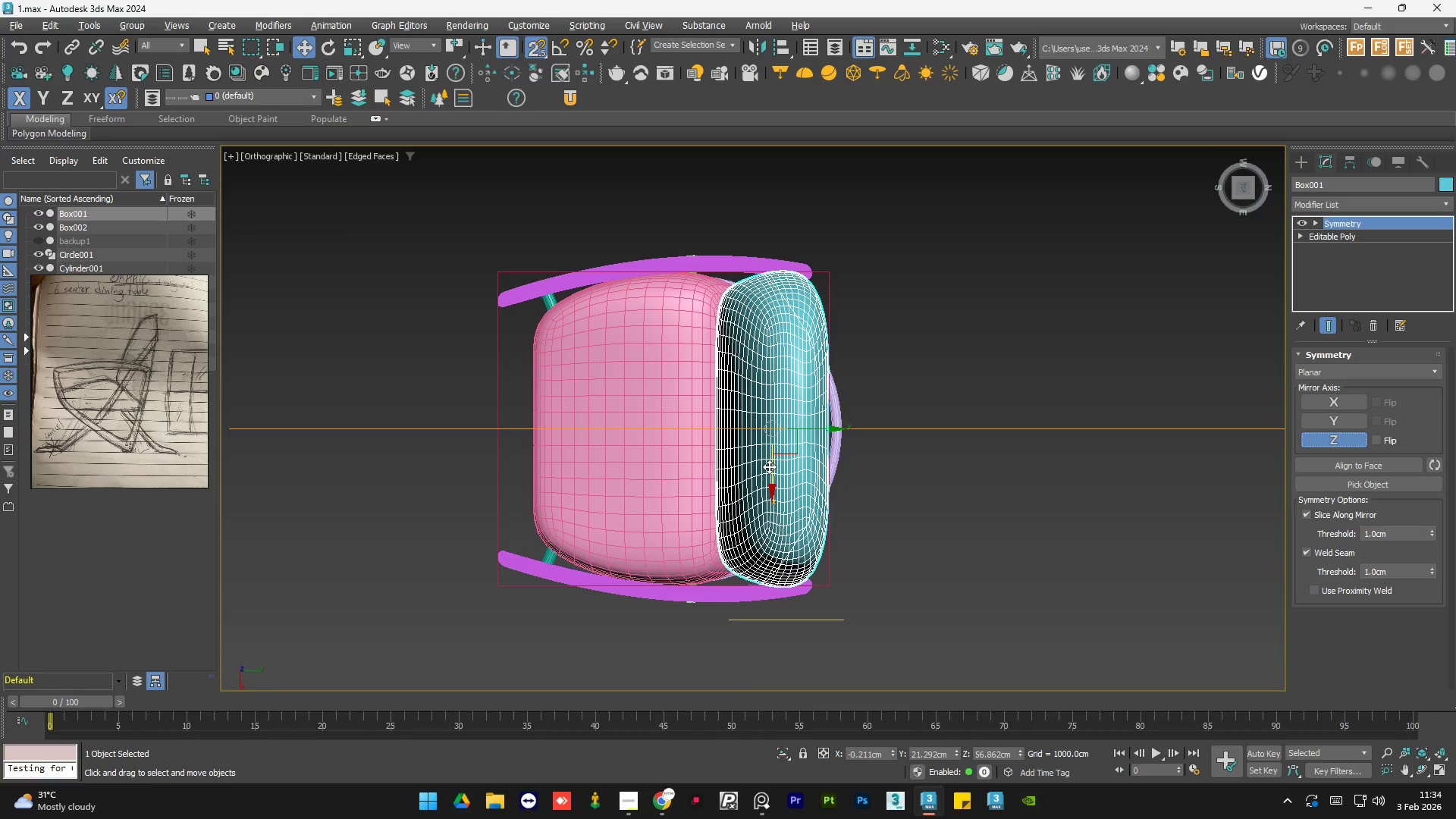 
left_click_drag(start_coordinate=[769, 466], to_coordinate=[506, 425])
 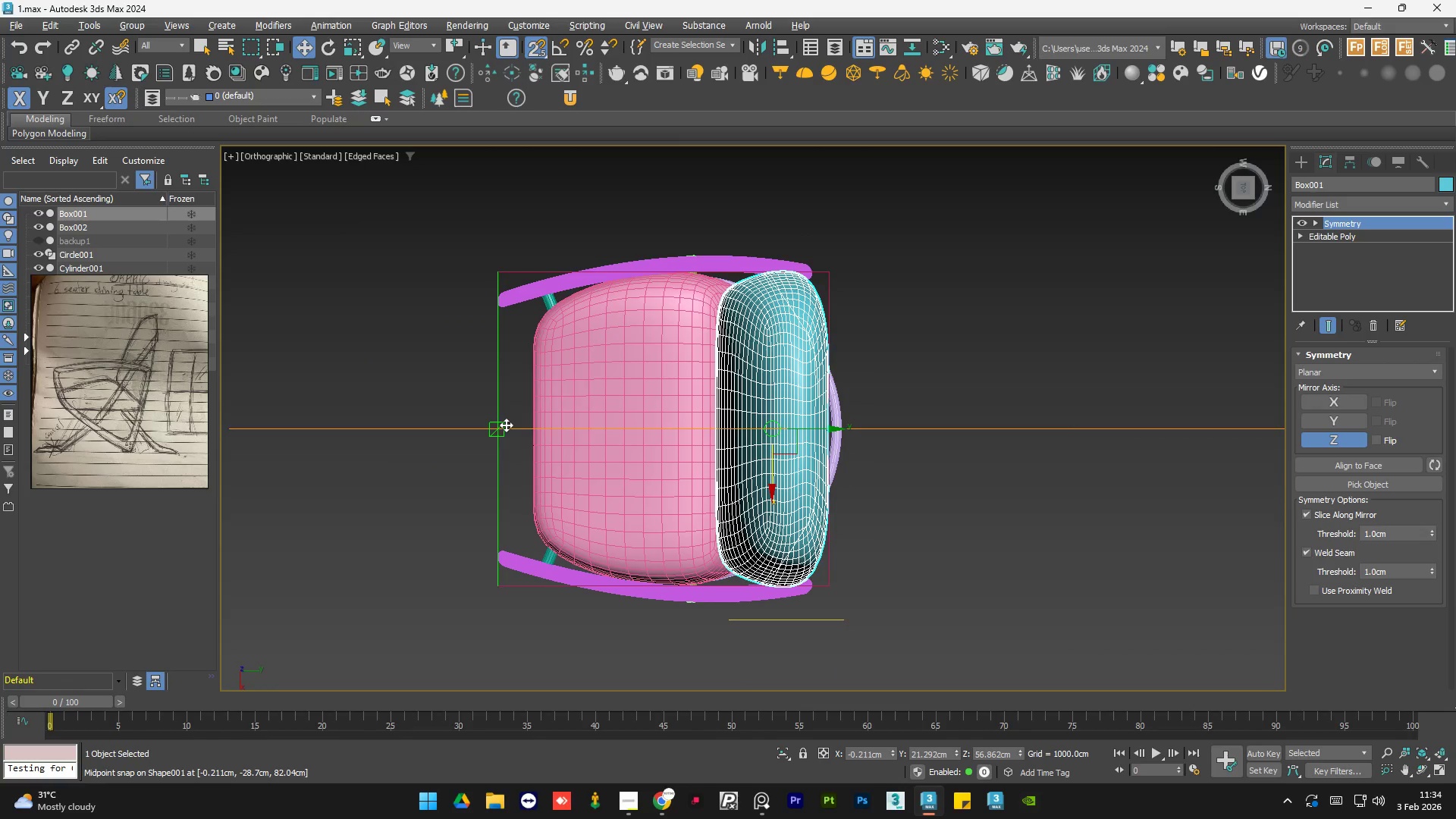 
hold_key(key=ControlLeft, duration=0.38)
 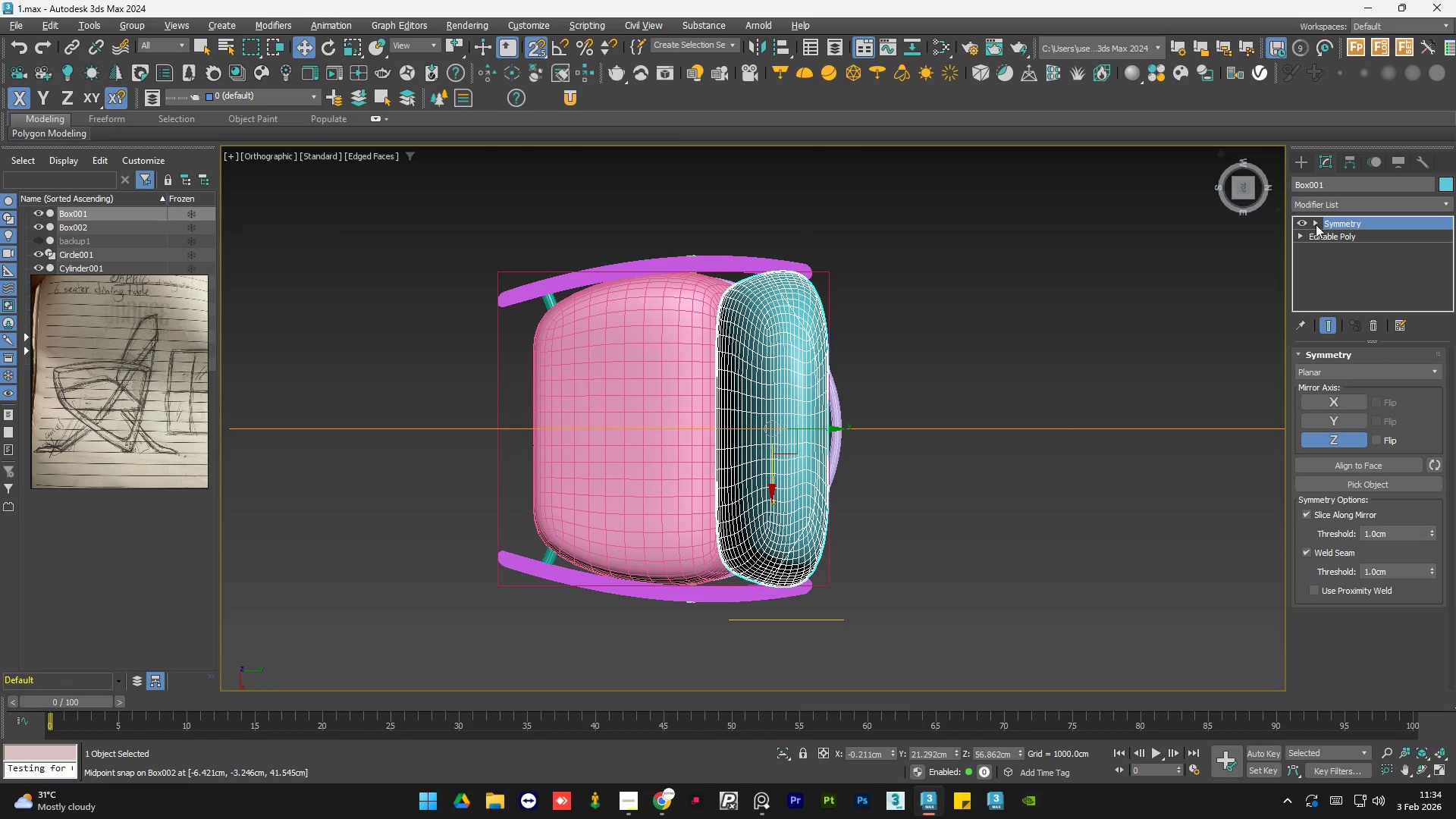 
key(Control+Z)
 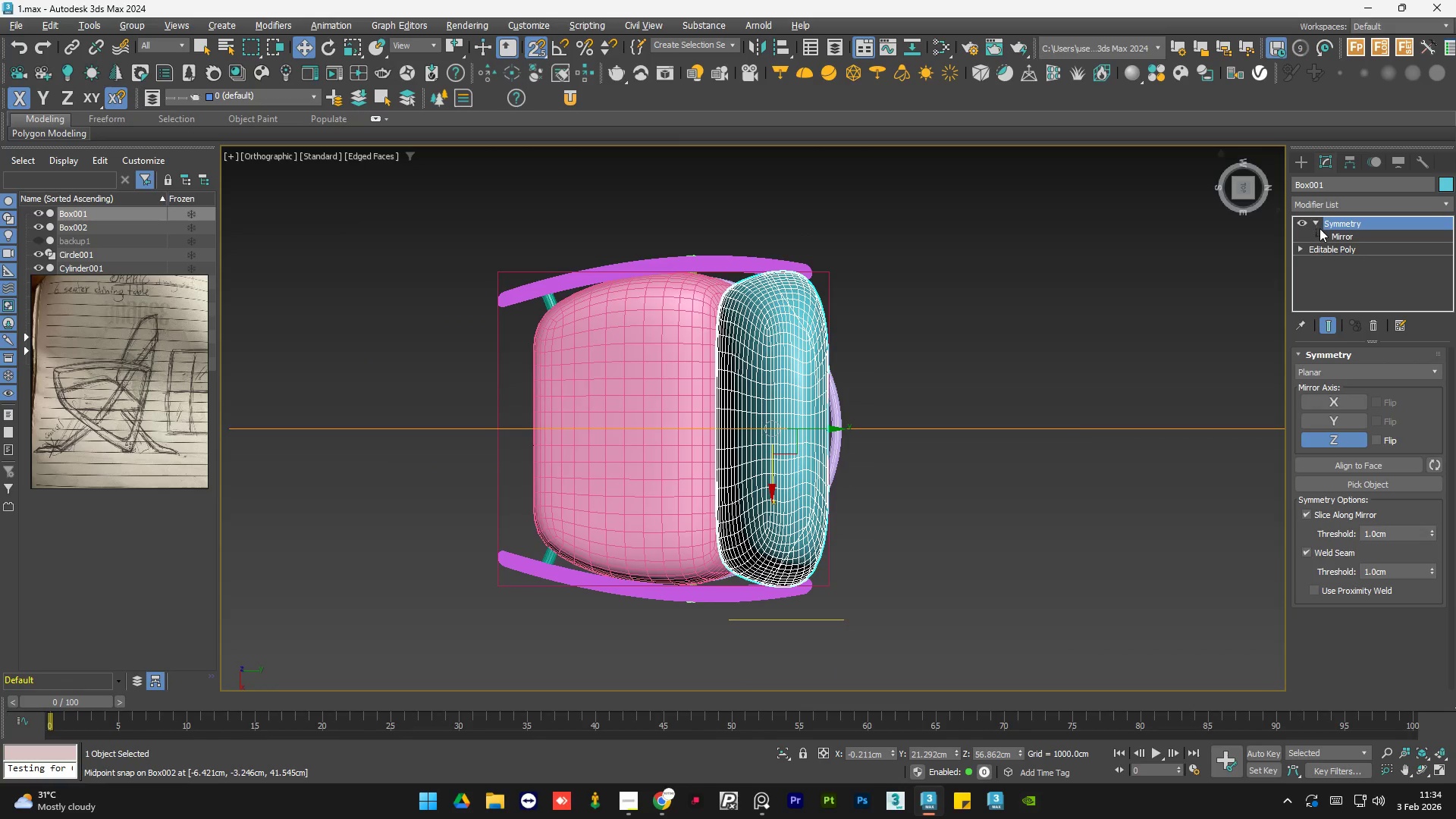 
double_click([1335, 237])
 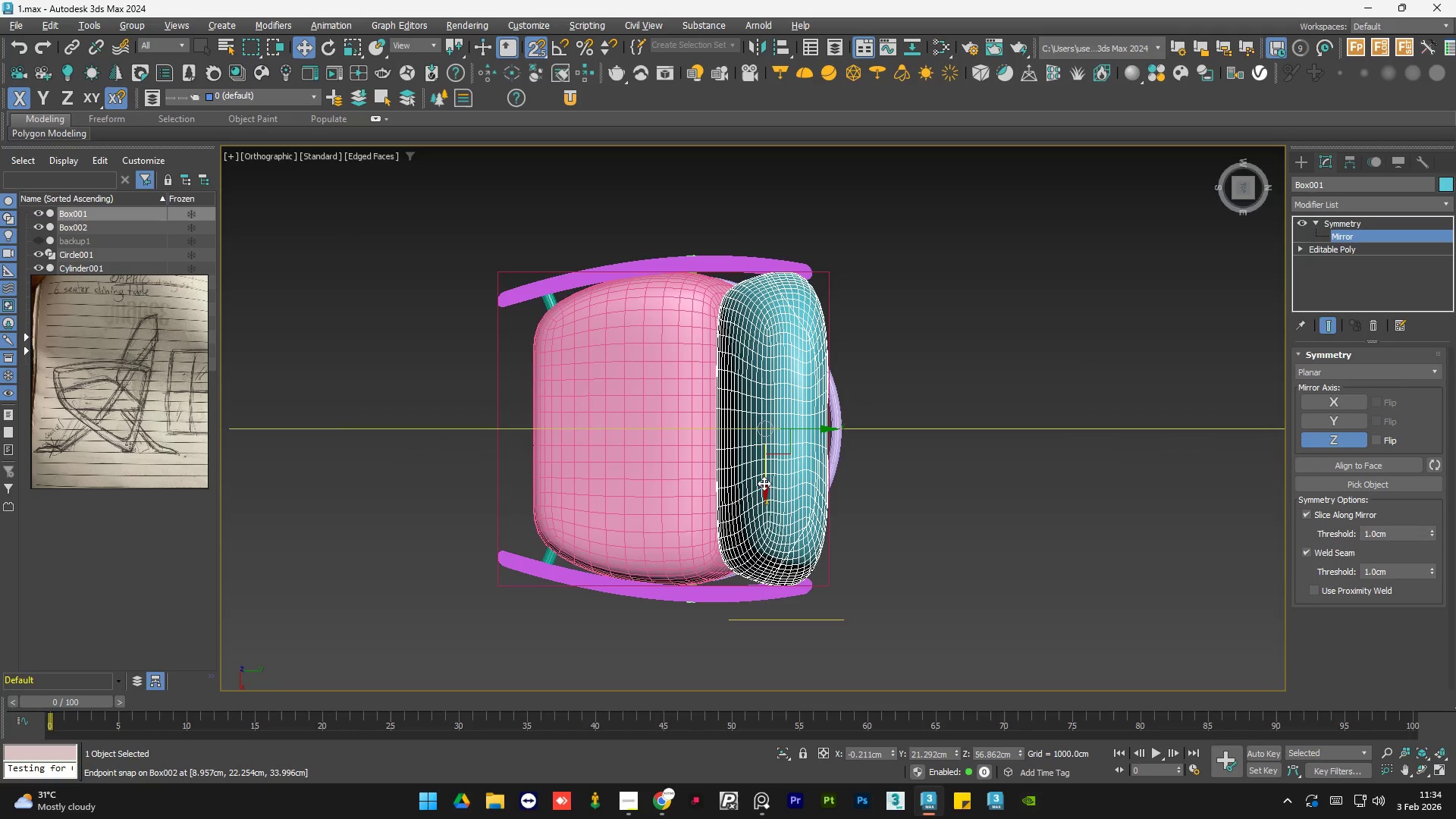 
left_click_drag(start_coordinate=[765, 483], to_coordinate=[499, 434])
 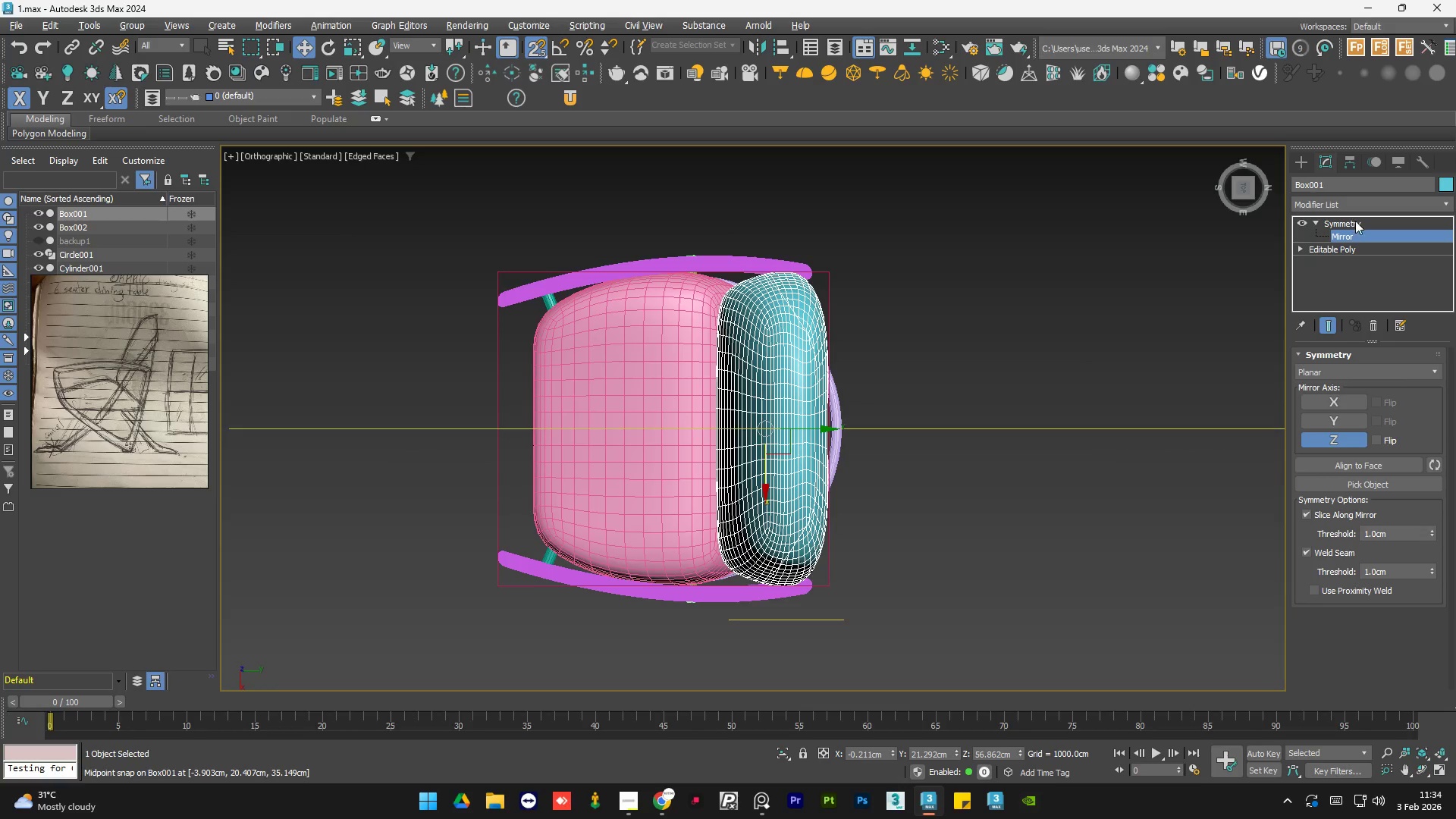 
left_click([1351, 222])
 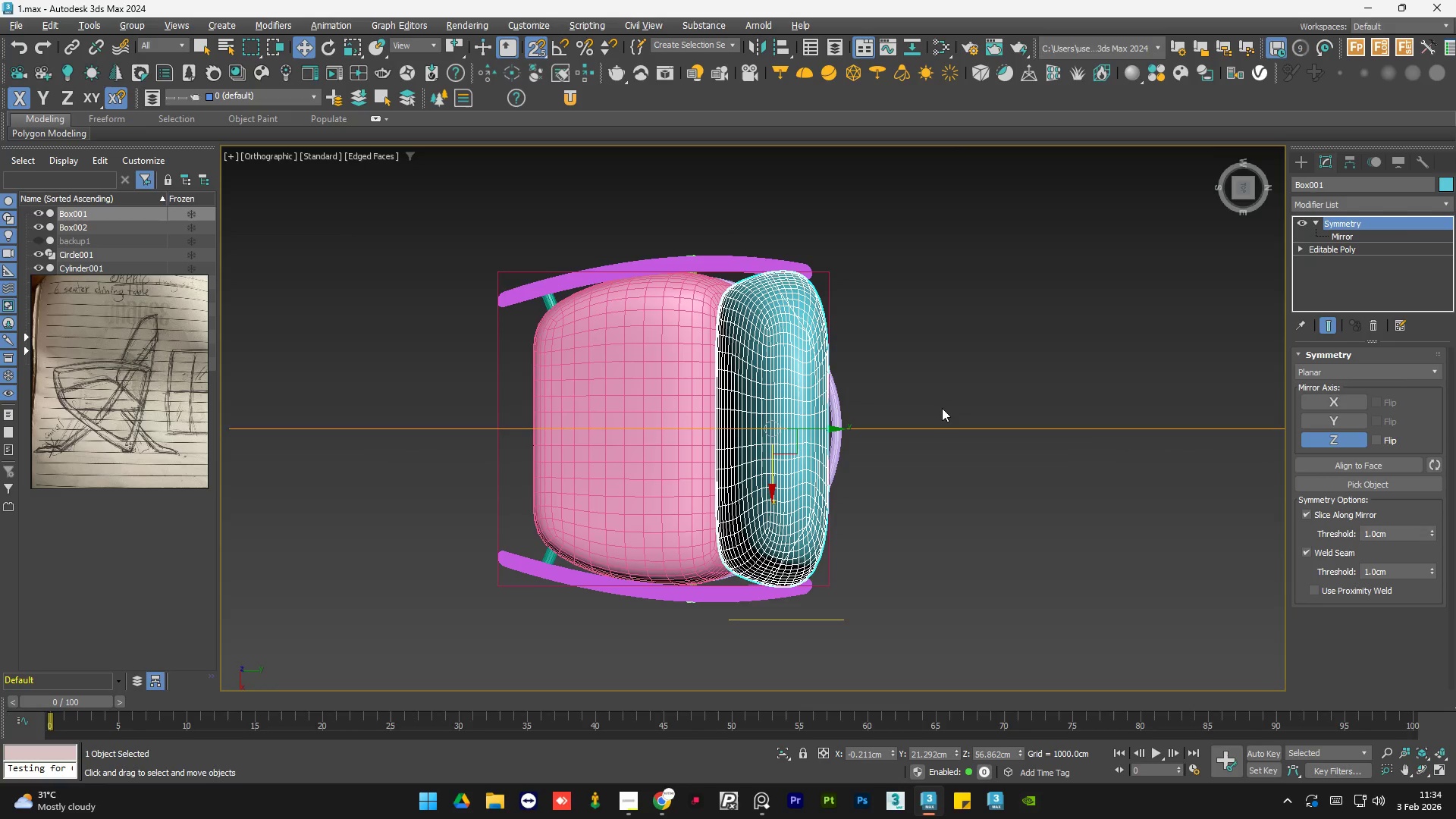 
key(S)
 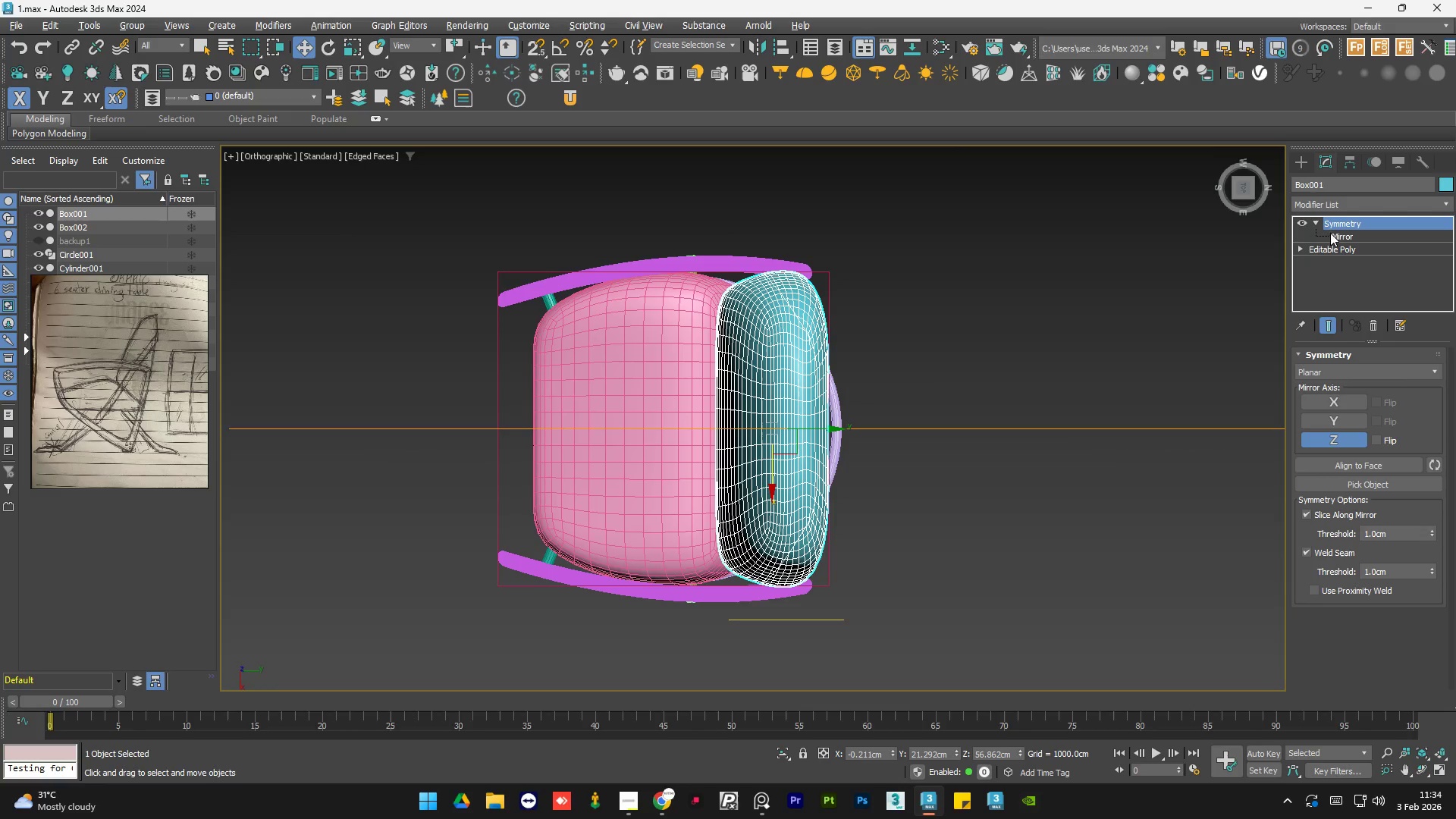 
left_click([1344, 250])
 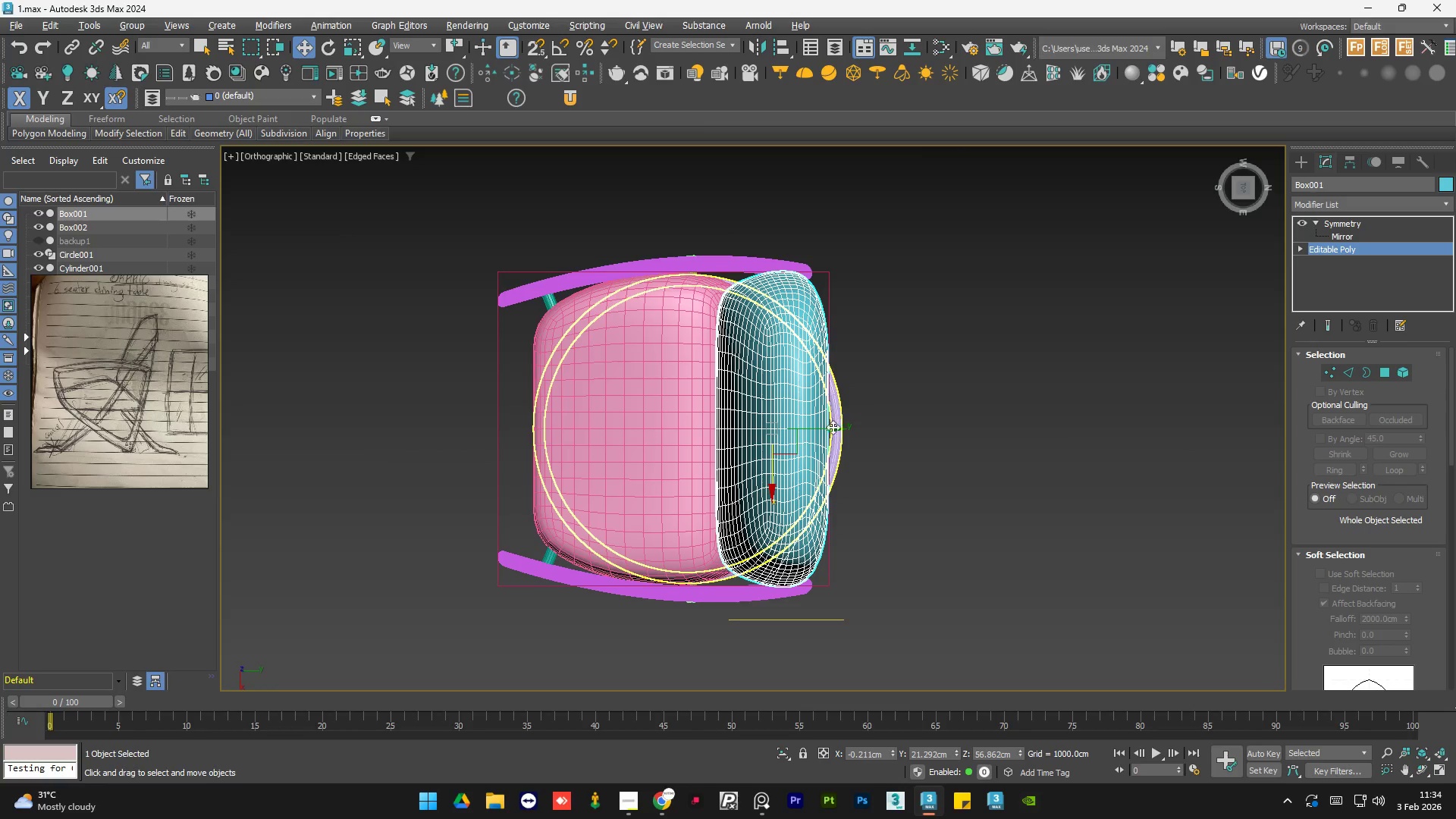 
hold_key(key=AltLeft, duration=0.78)
middle_click([872, 469])
 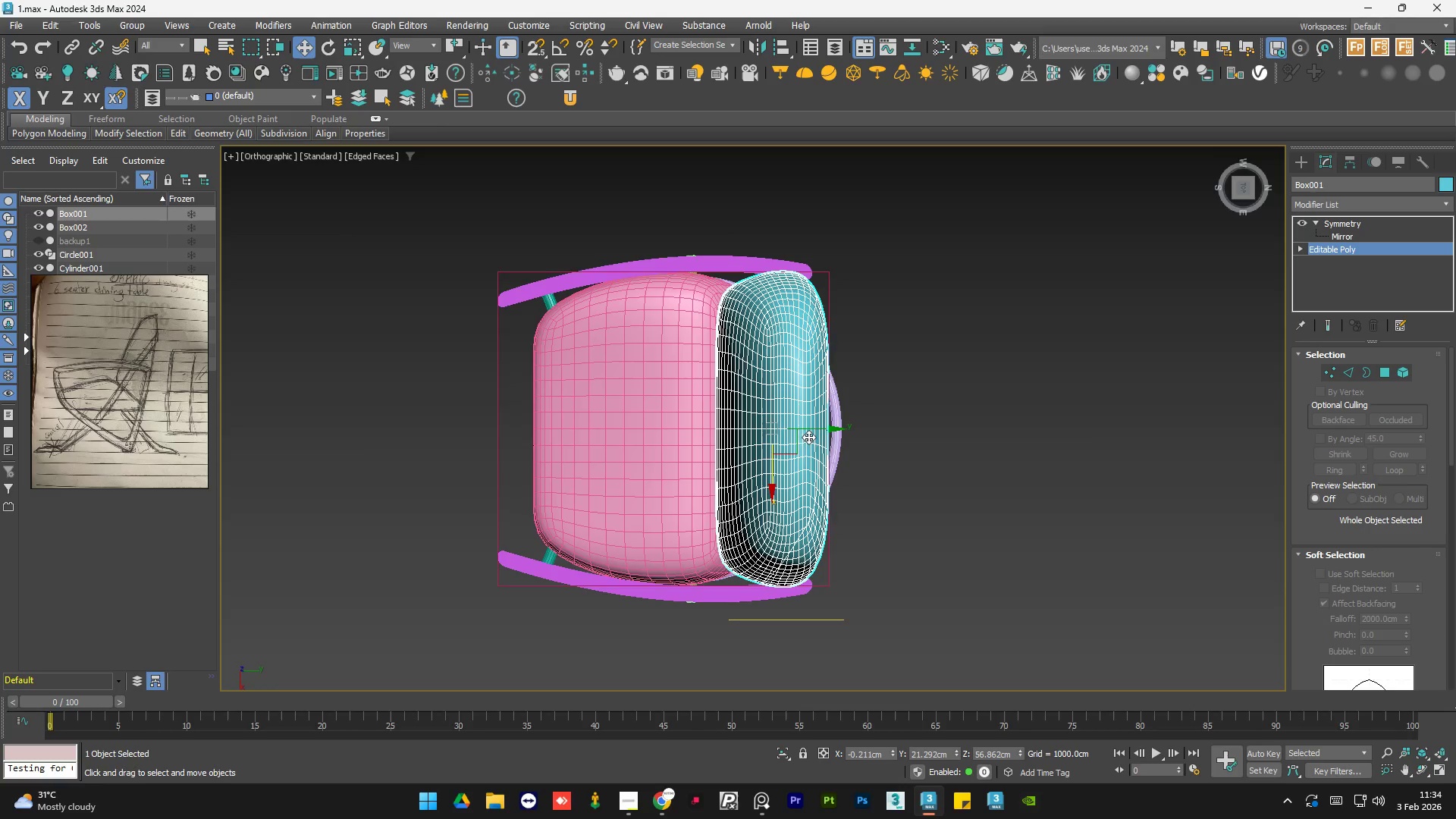 
hold_key(key=AltLeft, duration=1.53)
 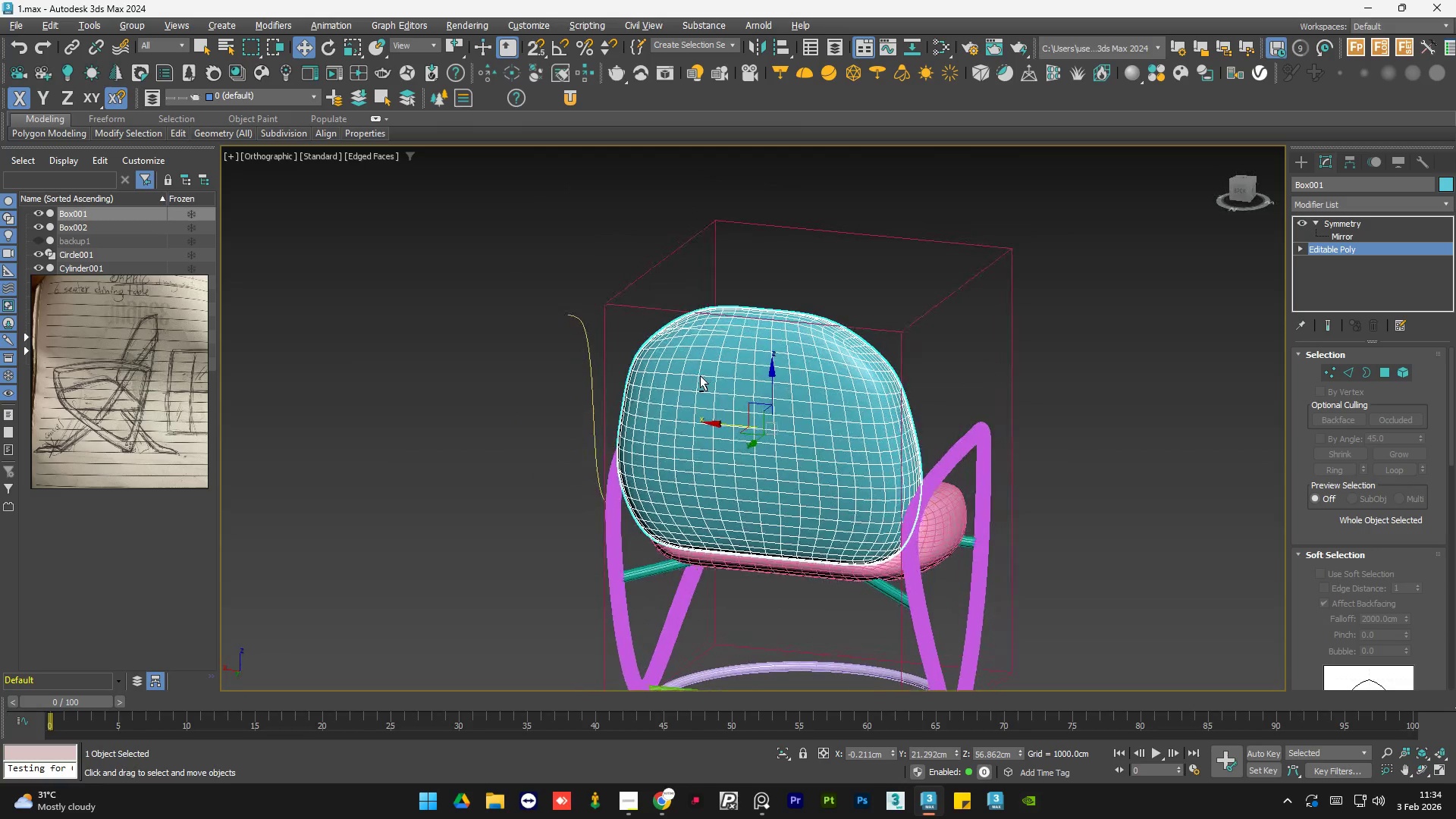 
hold_key(key=AltLeft, duration=1.51)
 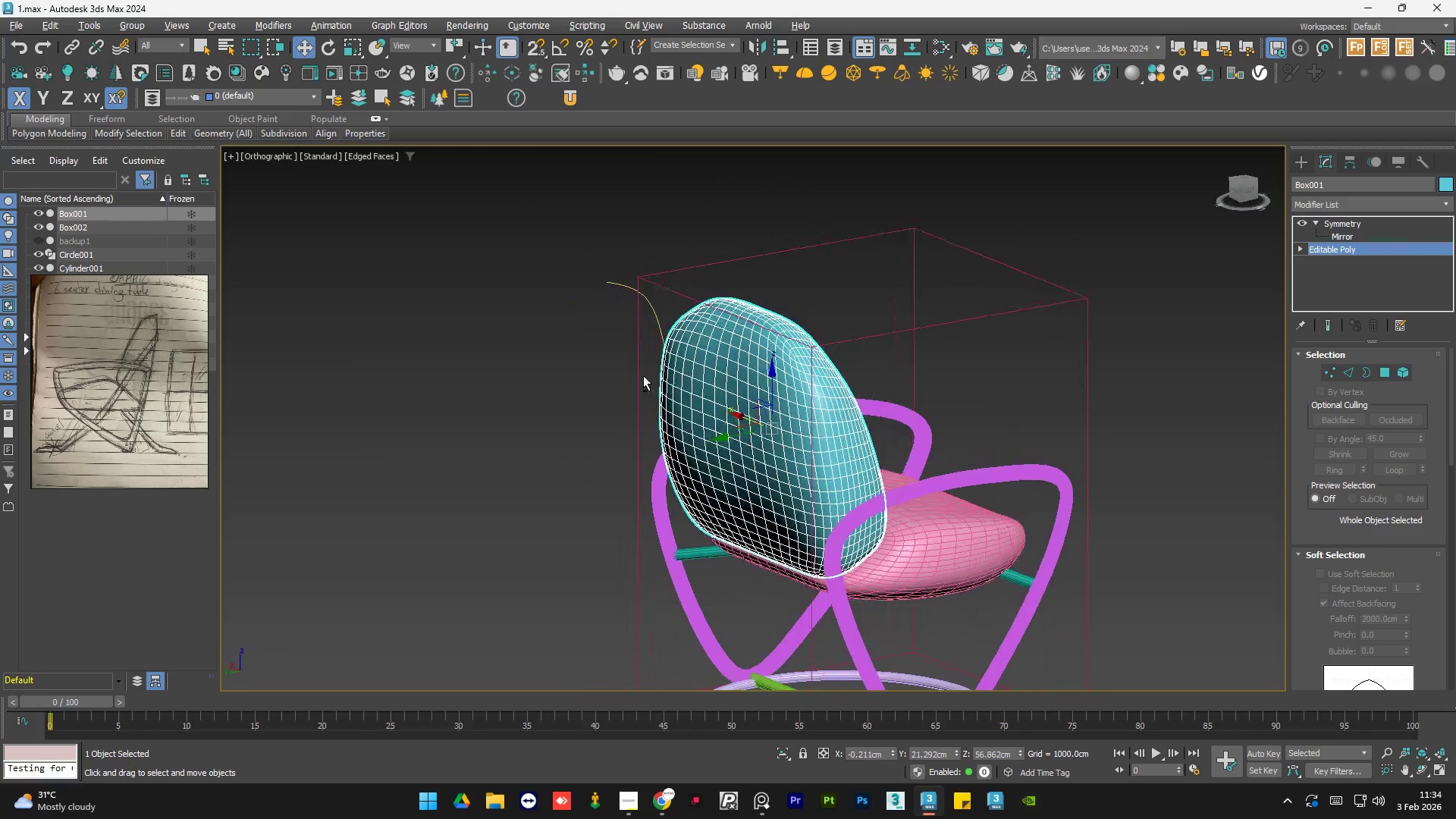 
key(Alt+AltLeft)
 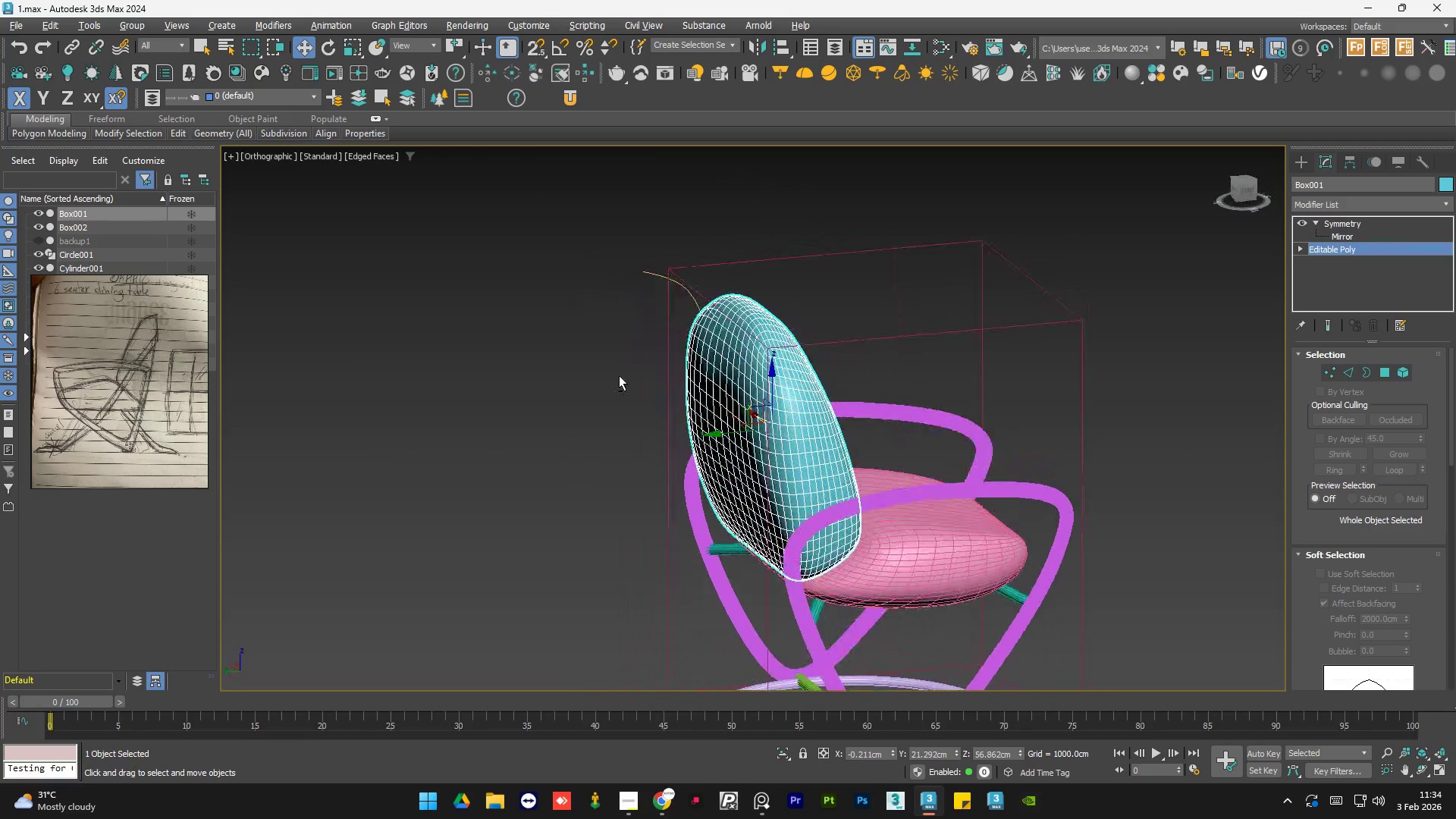 
key(Alt+AltLeft)
 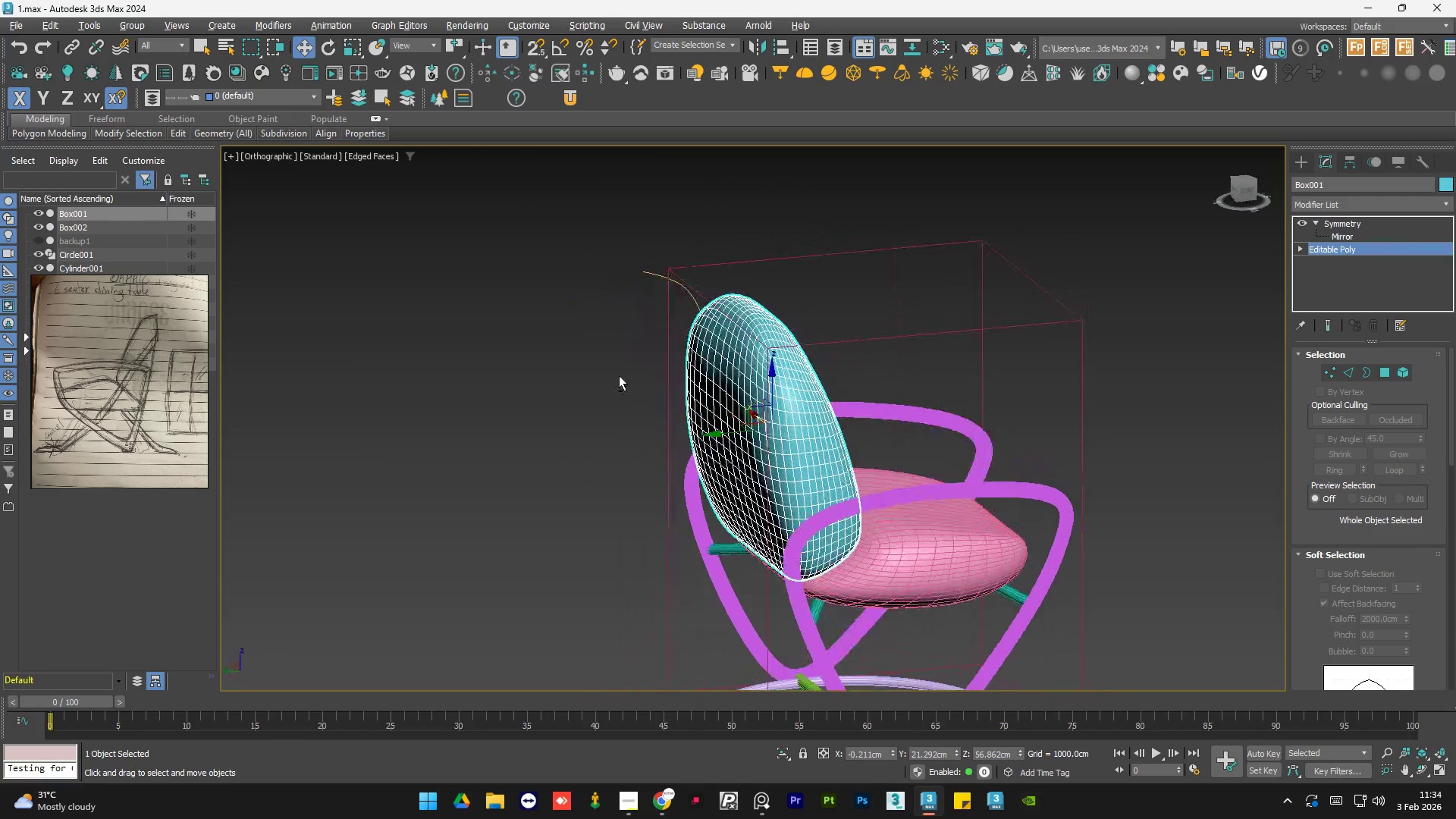 
key(Alt+AltLeft)
 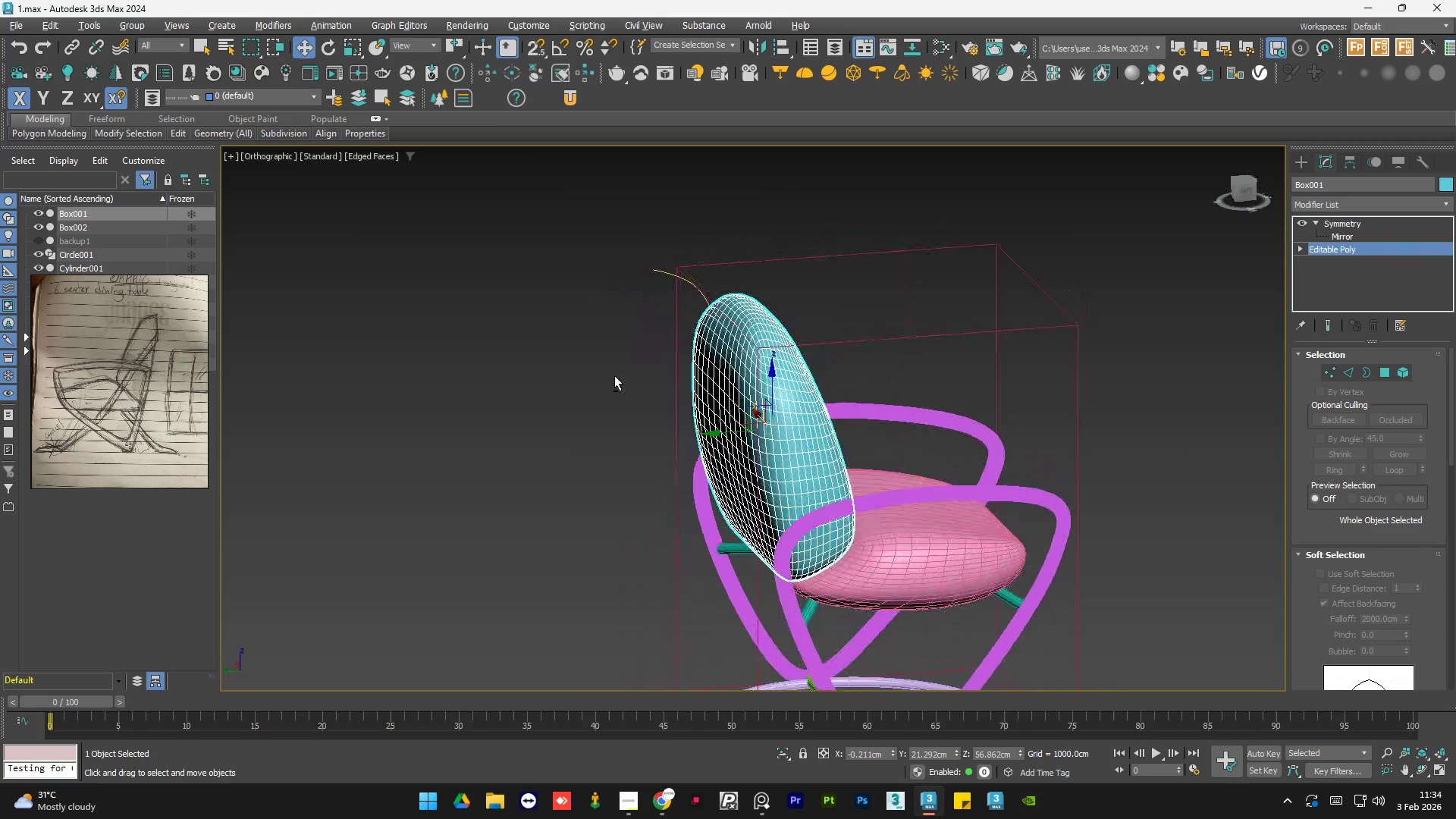 
key(Alt+AltLeft)
 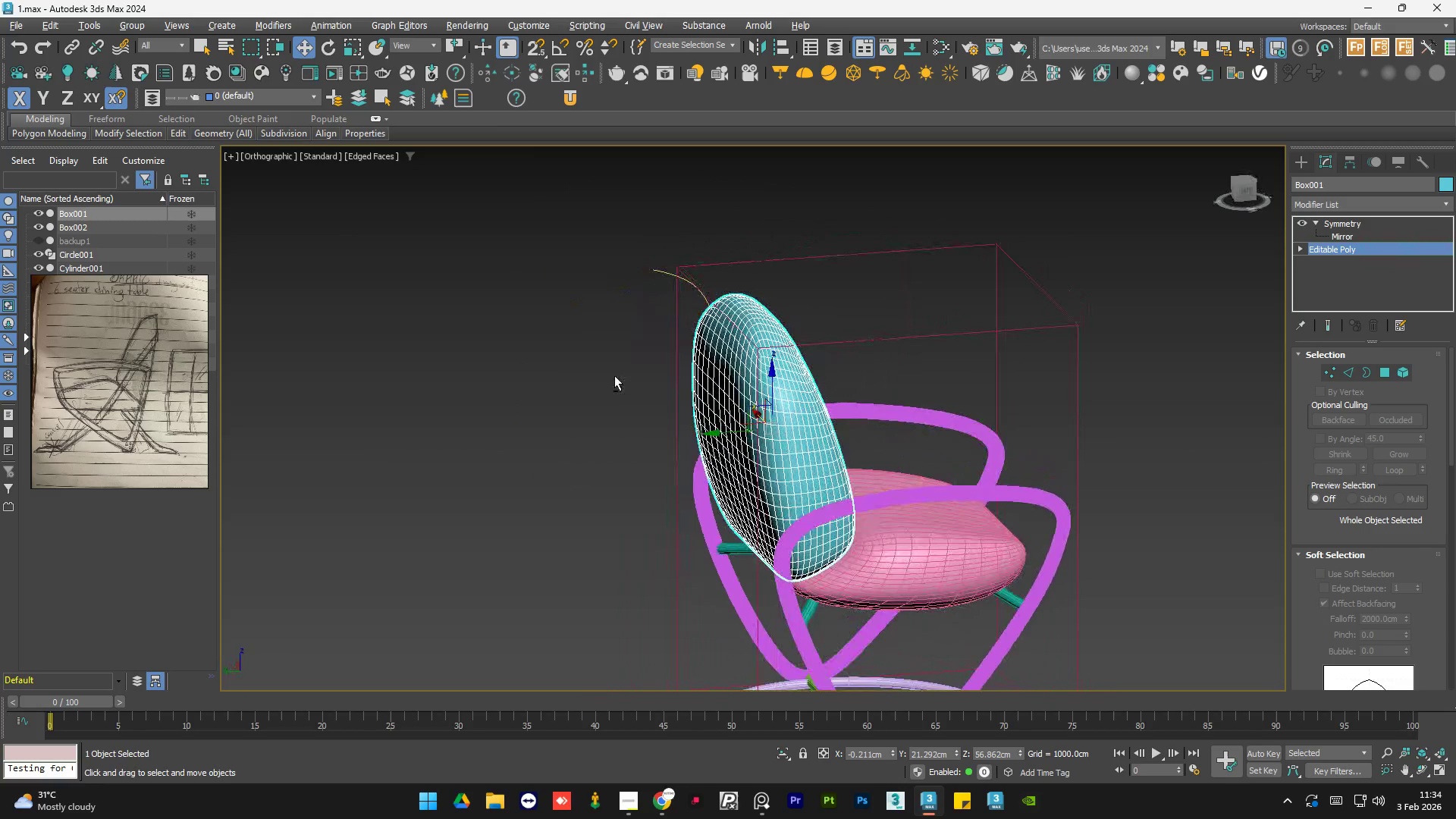 
key(Alt+AltLeft)
 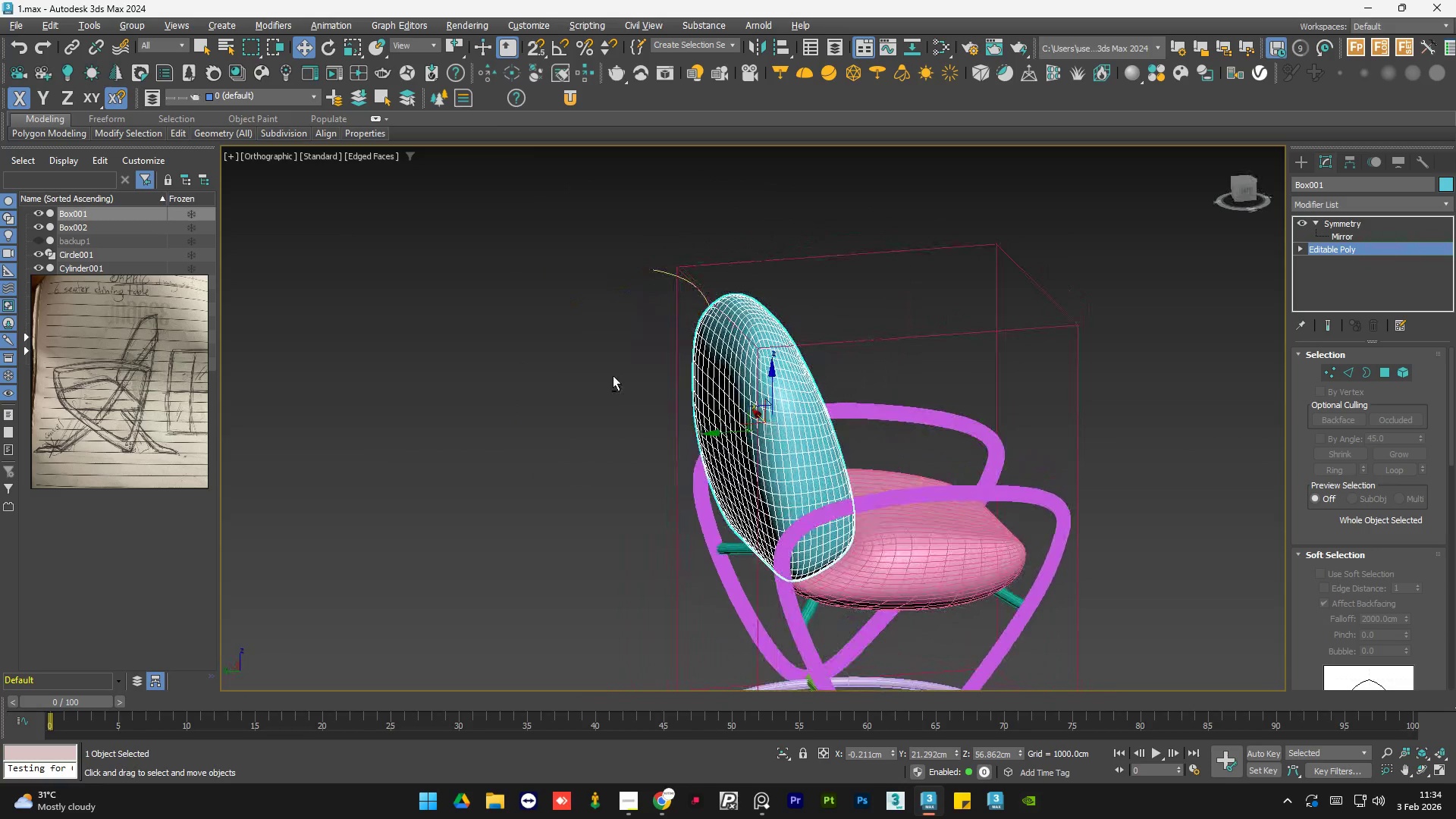 
key(Alt+AltLeft)
 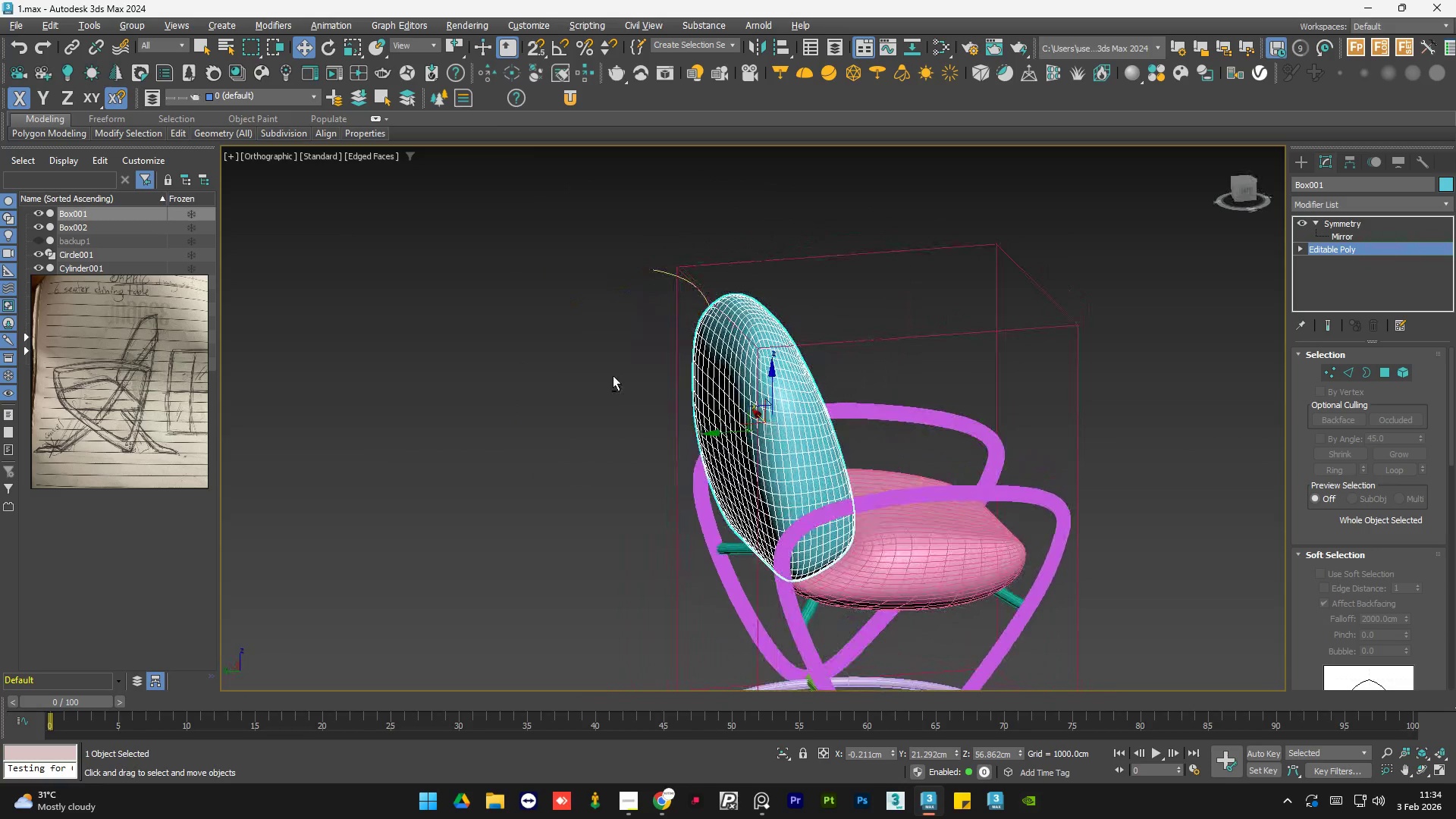 
key(Alt+AltLeft)
 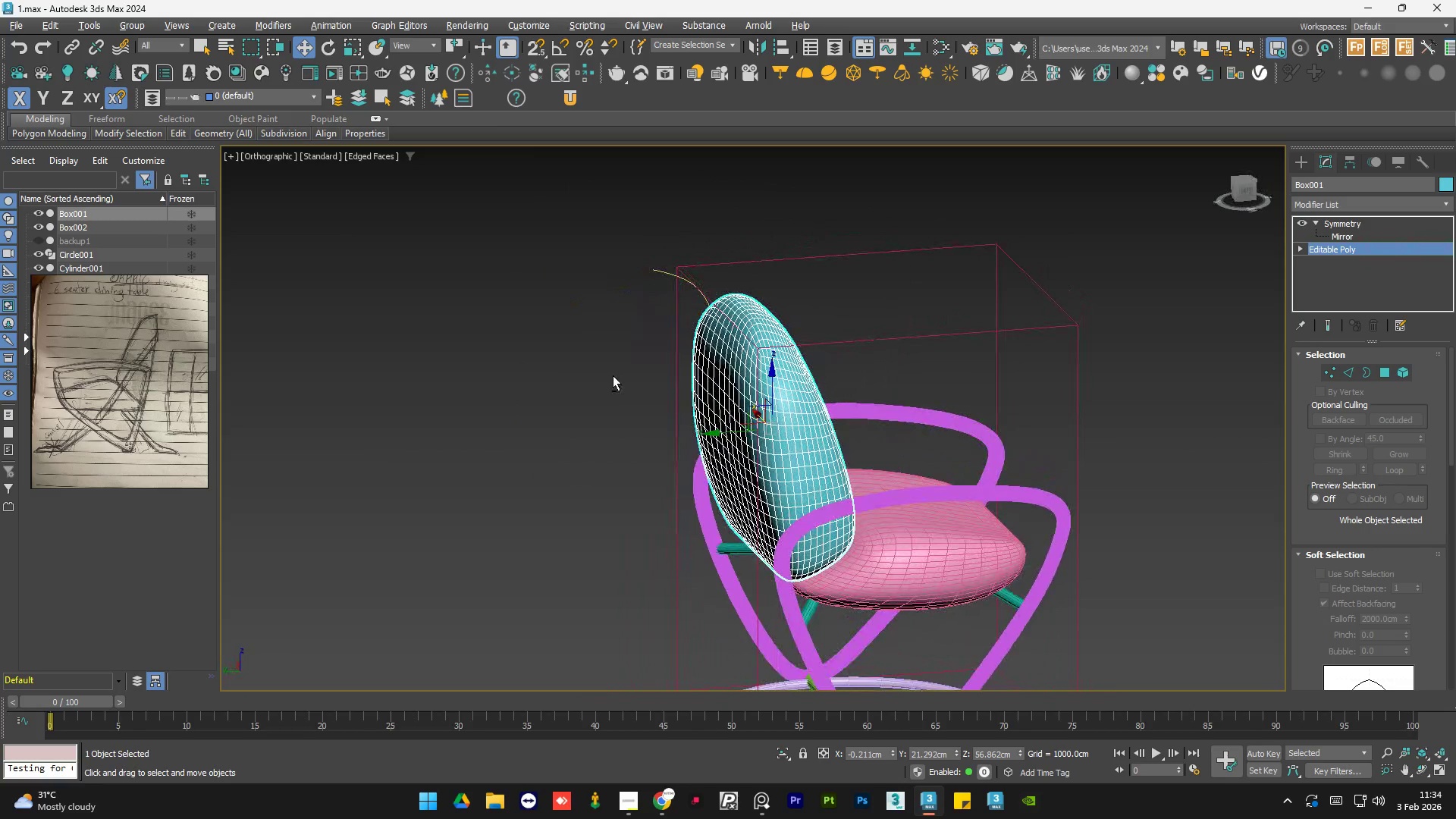 
key(Alt+AltLeft)
 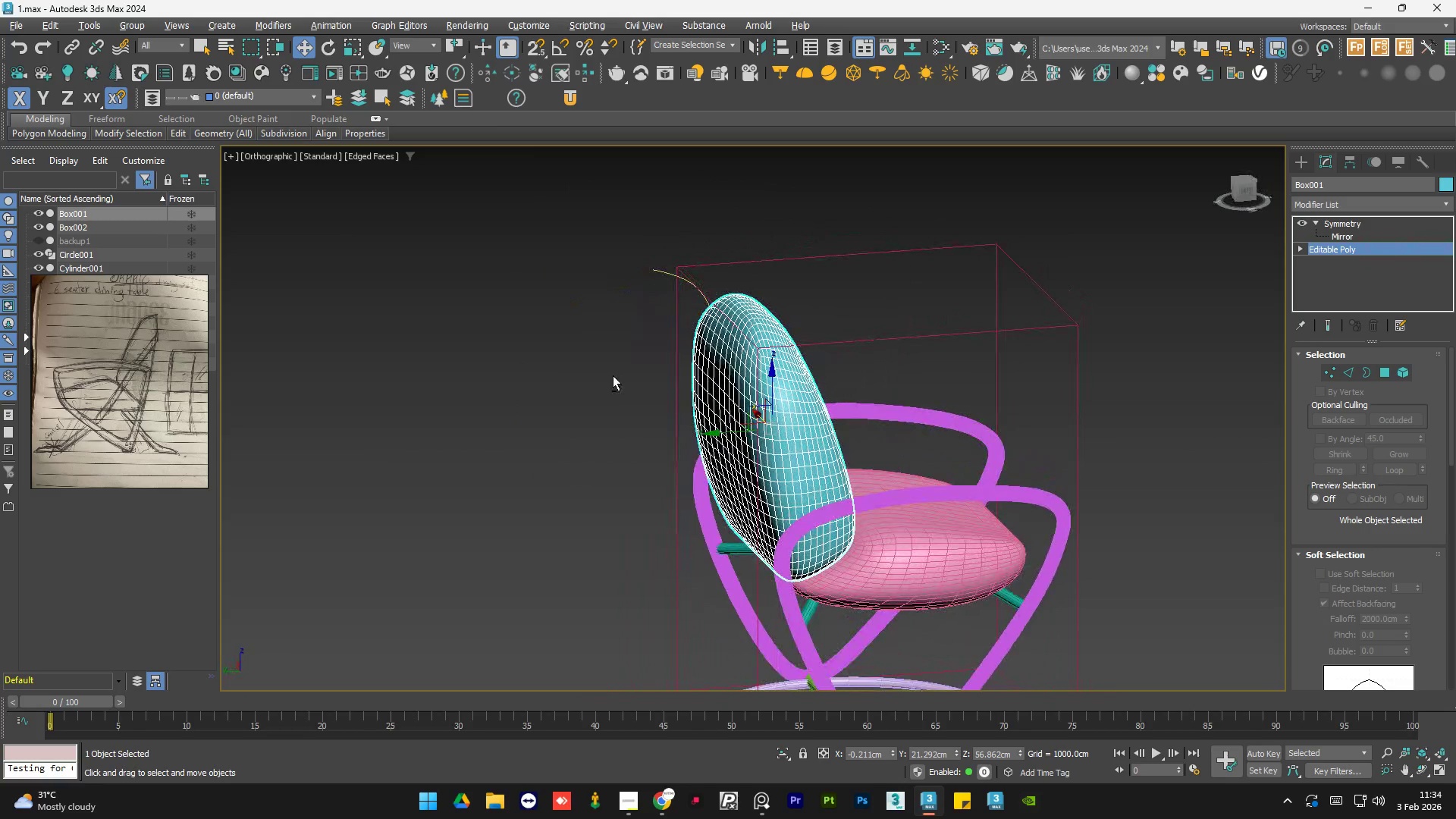 
key(Alt+AltLeft)
 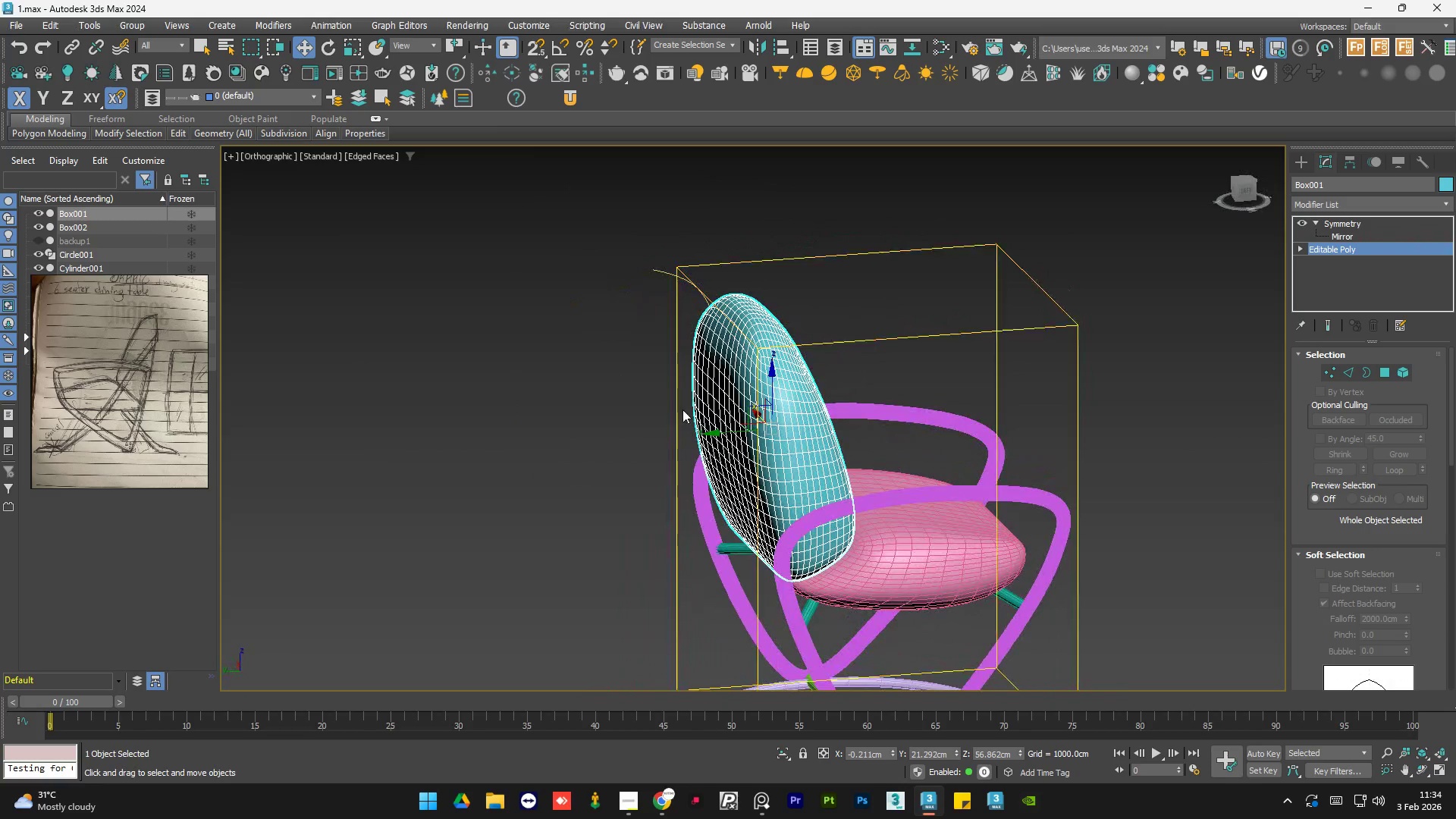 
hold_key(key=AltLeft, duration=1.53)
 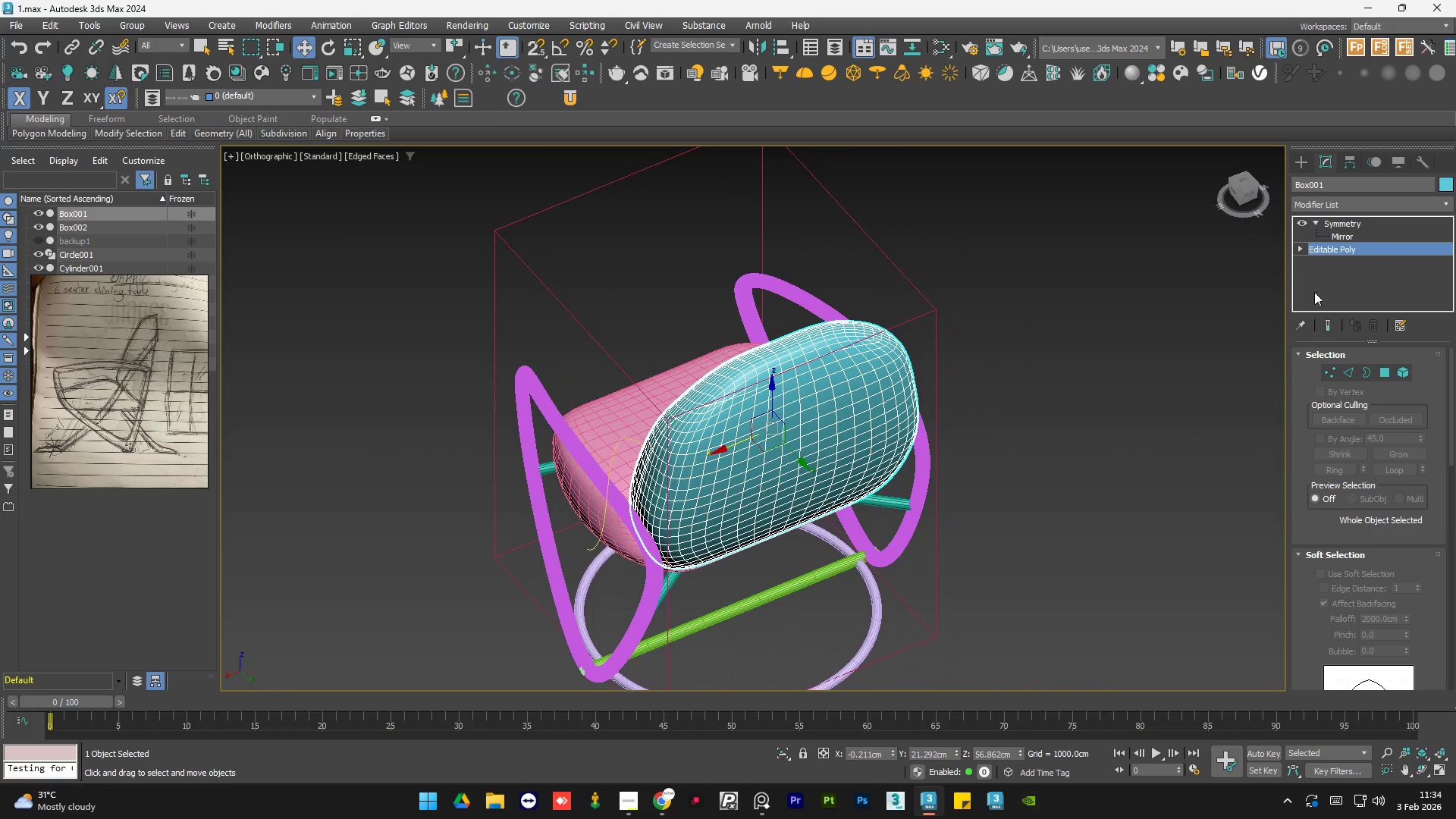 
key(Alt+AltLeft)
 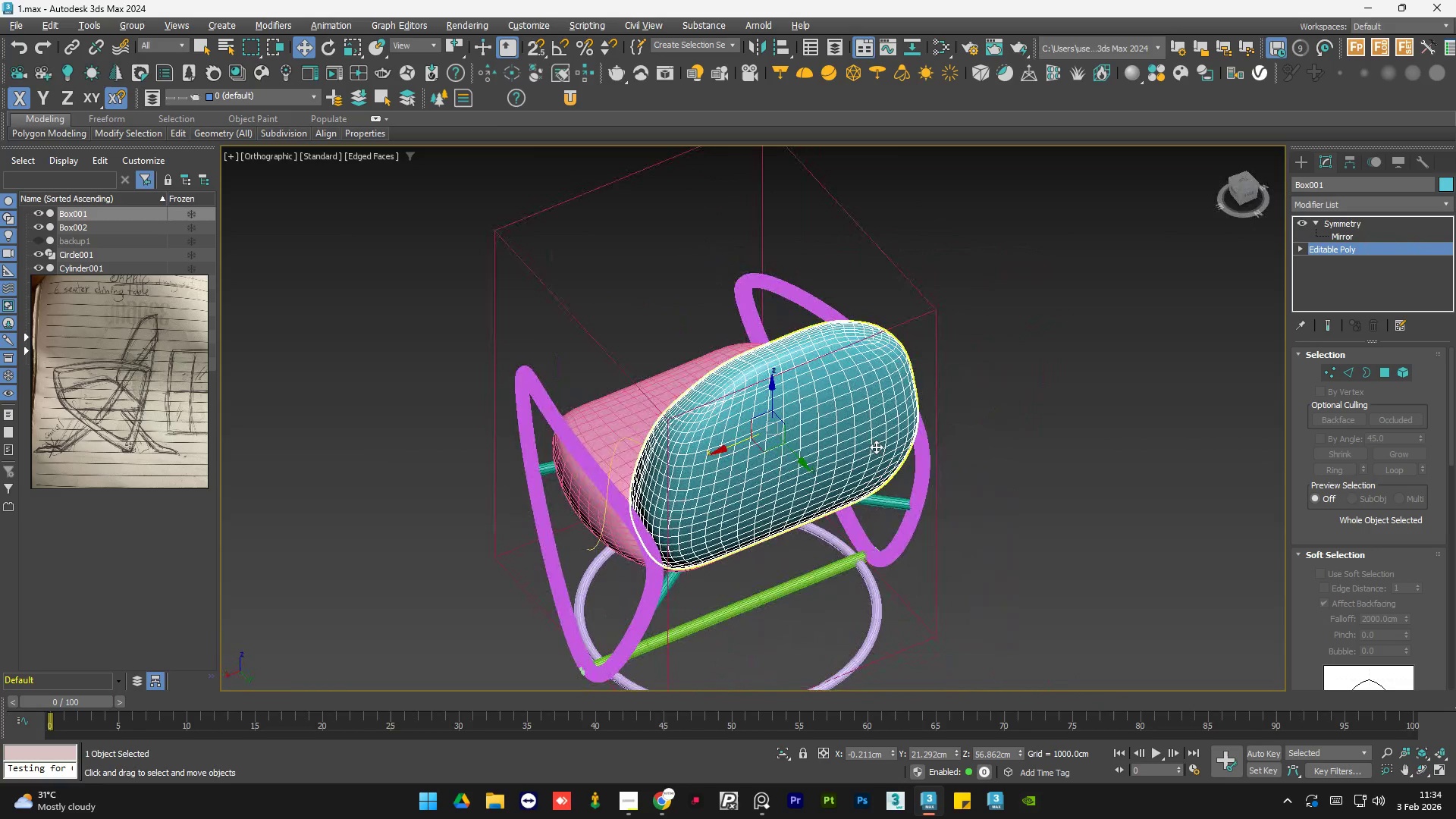 
key(Alt+AltLeft)
 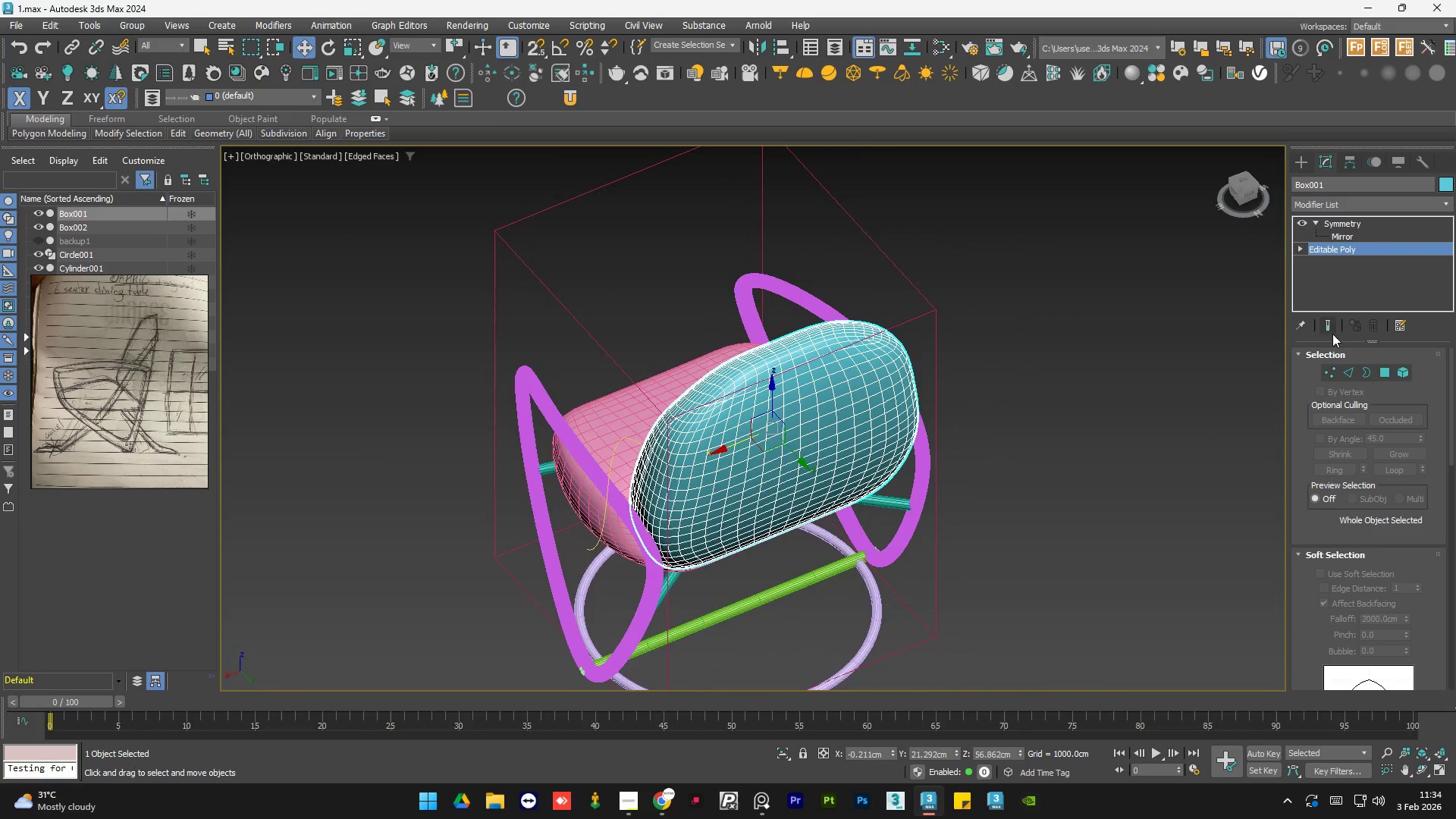 
left_click([1330, 327])
 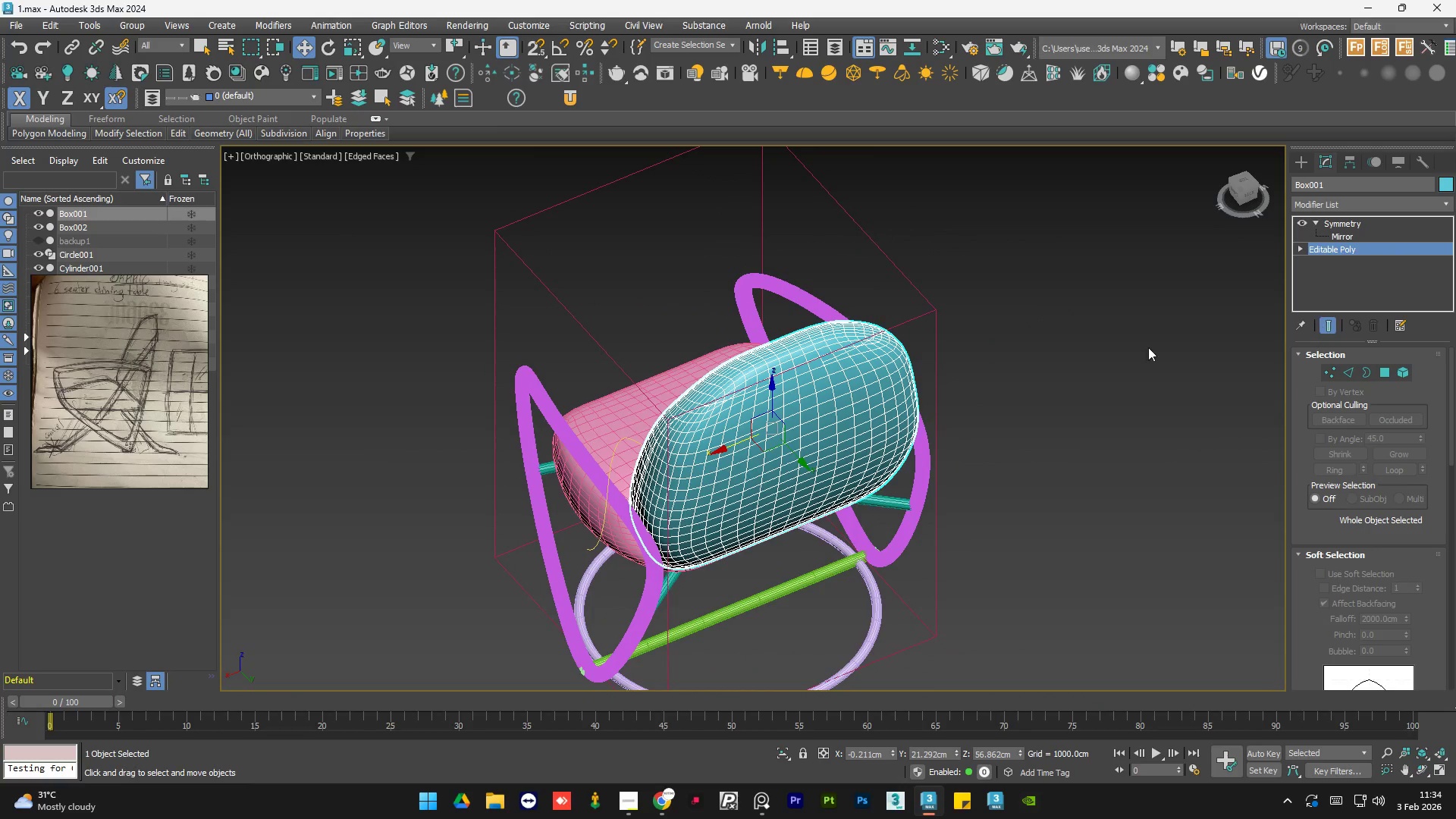 
hold_key(key=AltLeft, duration=0.7)
 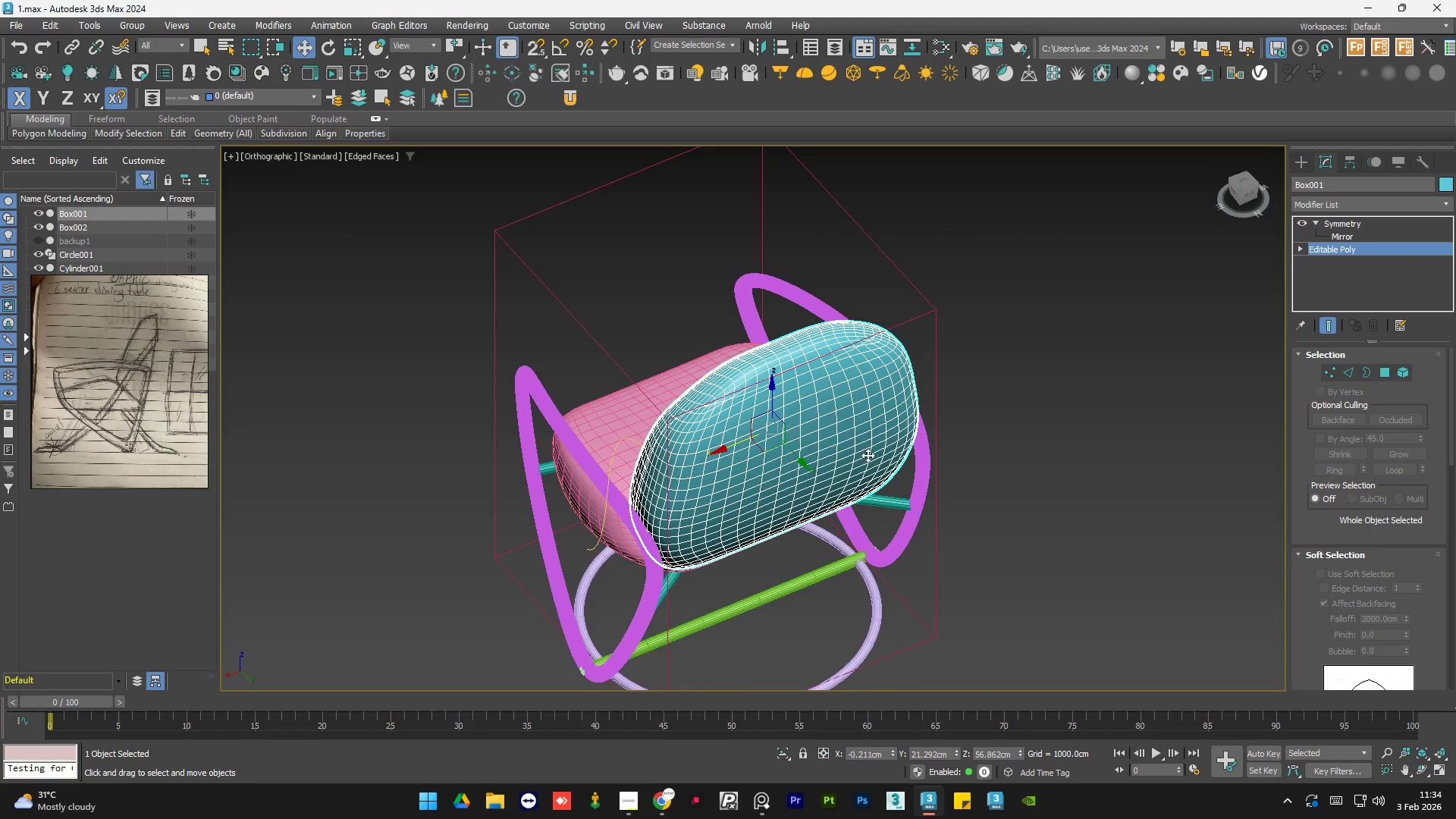 
hold_key(key=AltLeft, duration=1.5)
 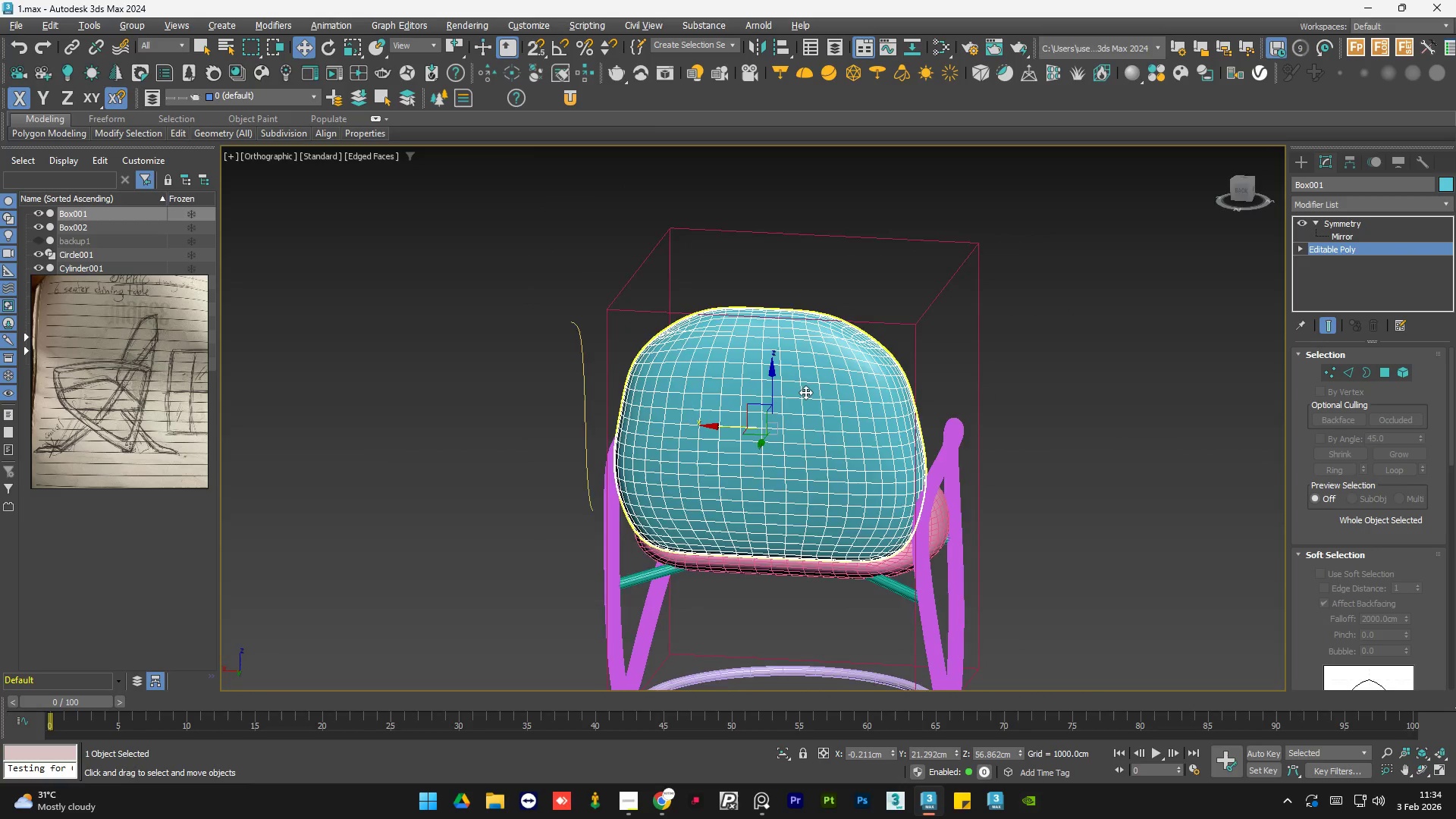 
key(Alt+AltLeft)
 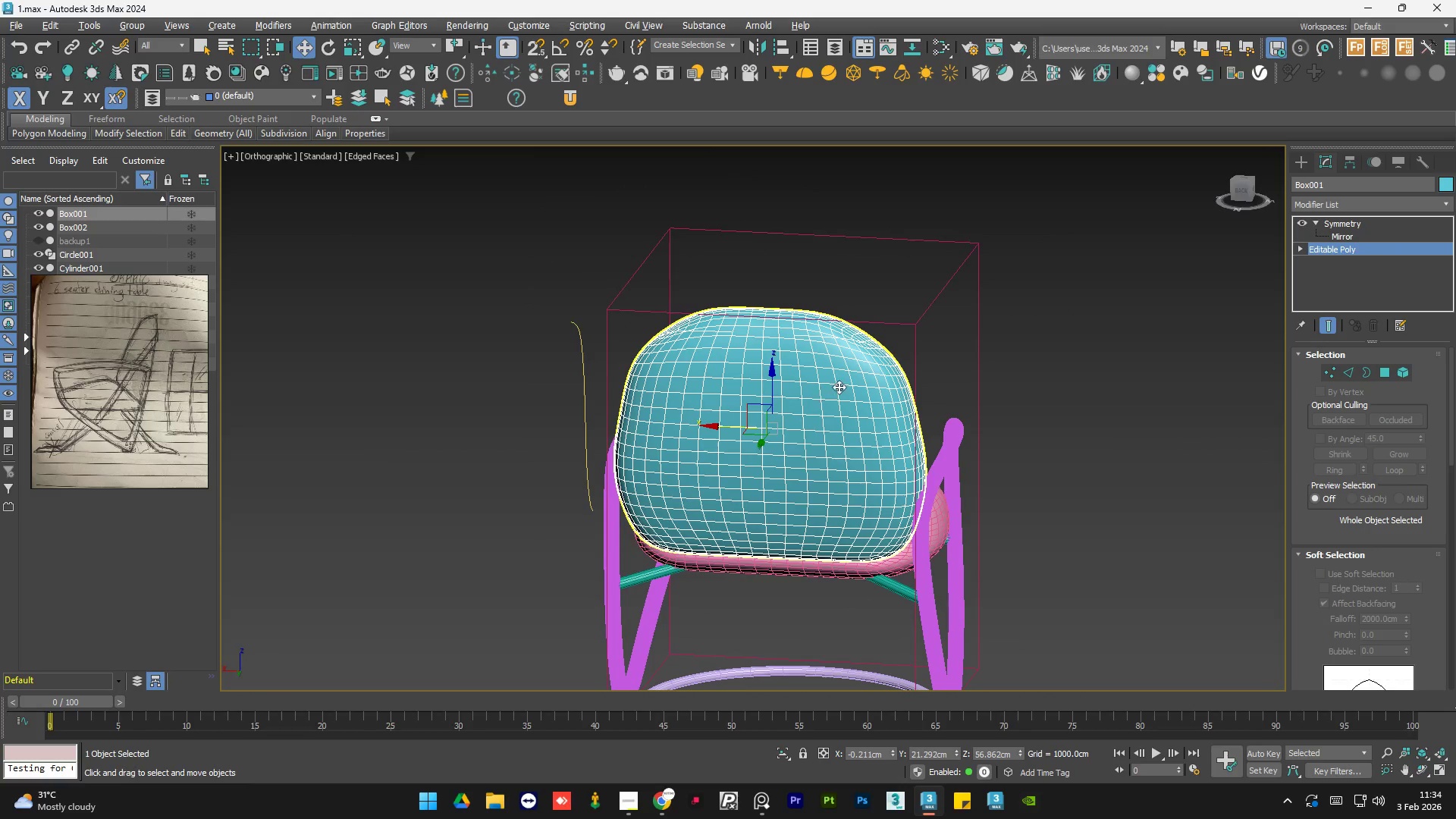 
key(Alt+AltLeft)
 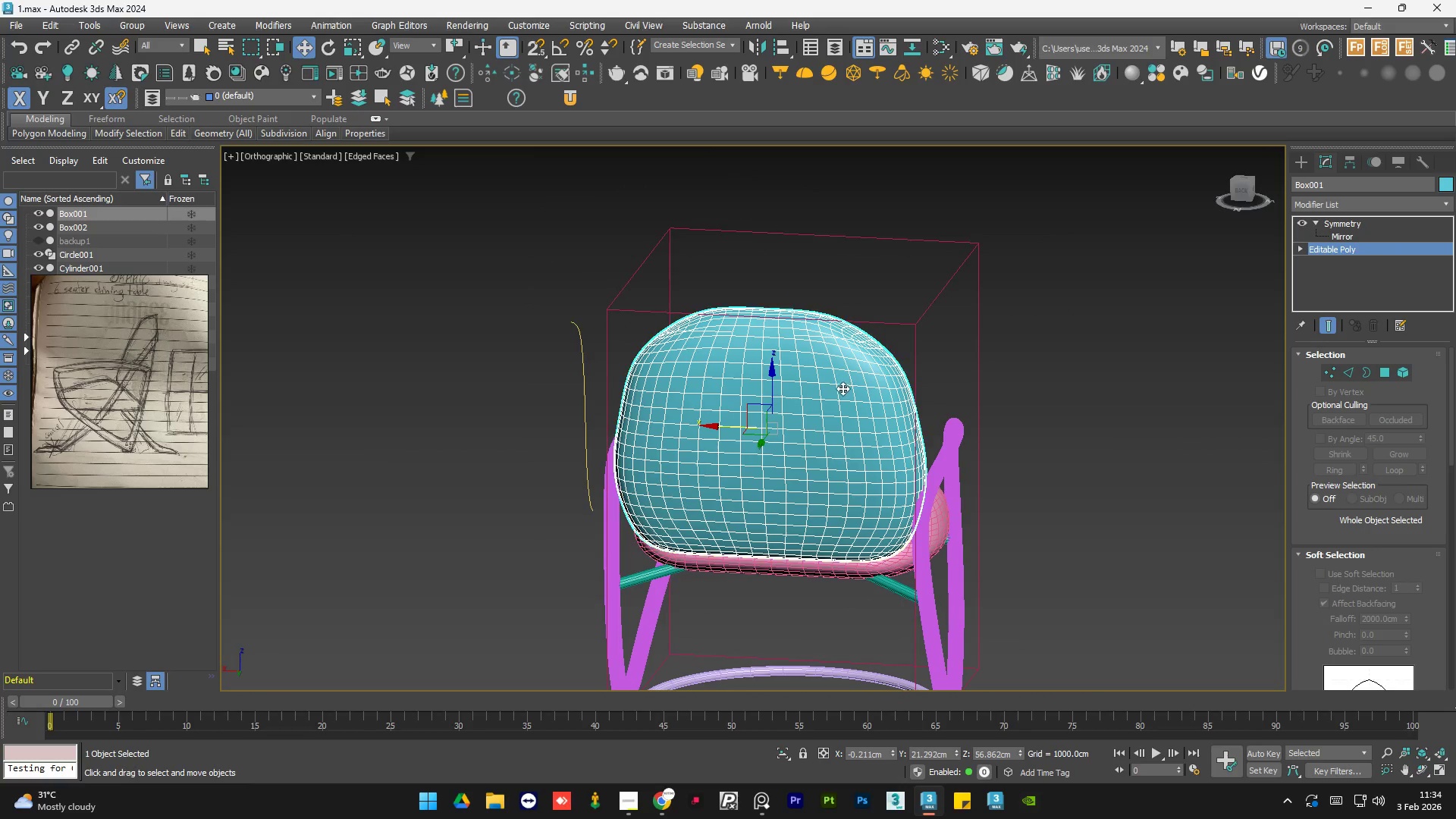 
hold_key(key=AltLeft, duration=0.72)
middle_click([799, 398])
 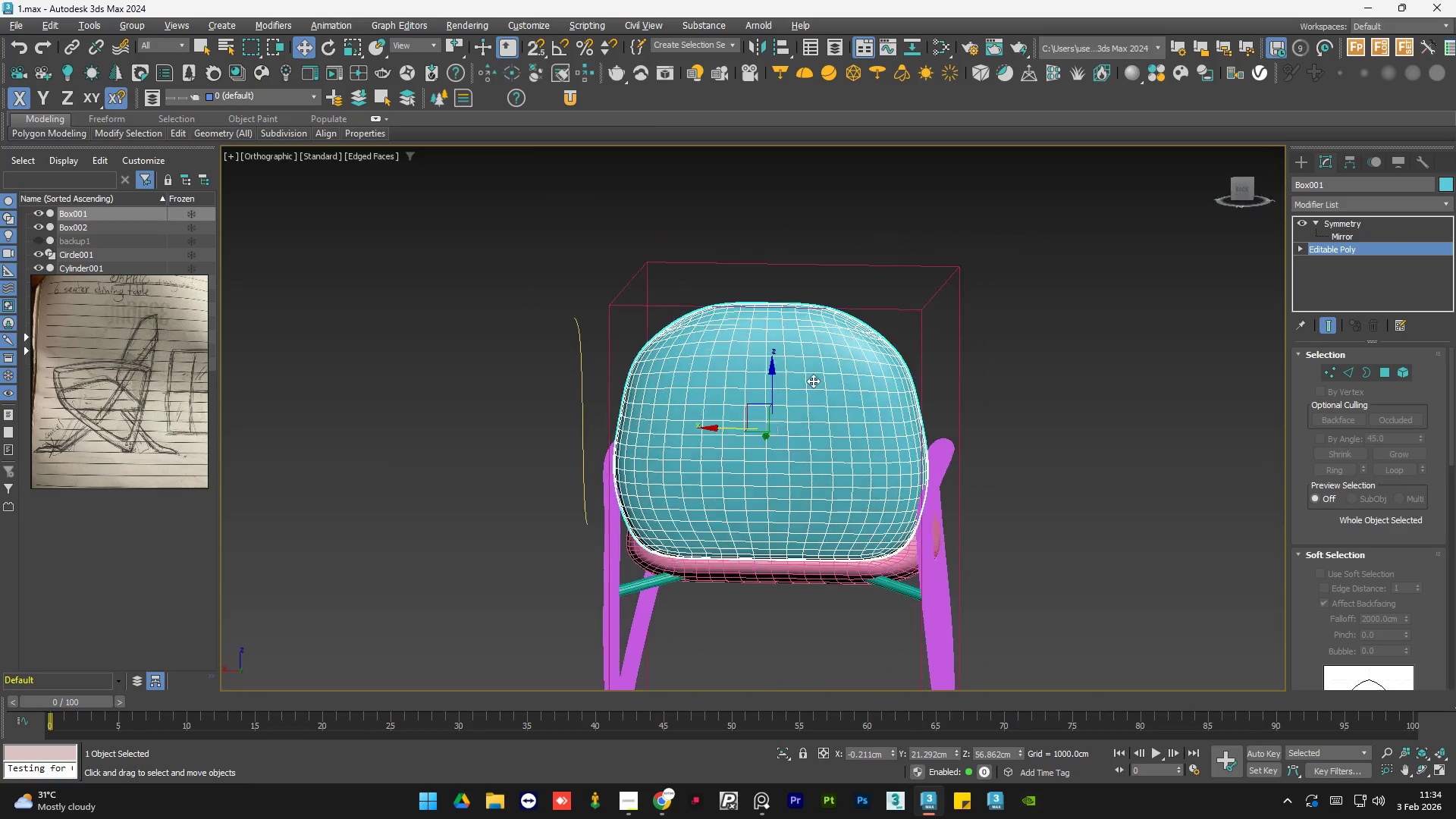 
middle_click([817, 374])
 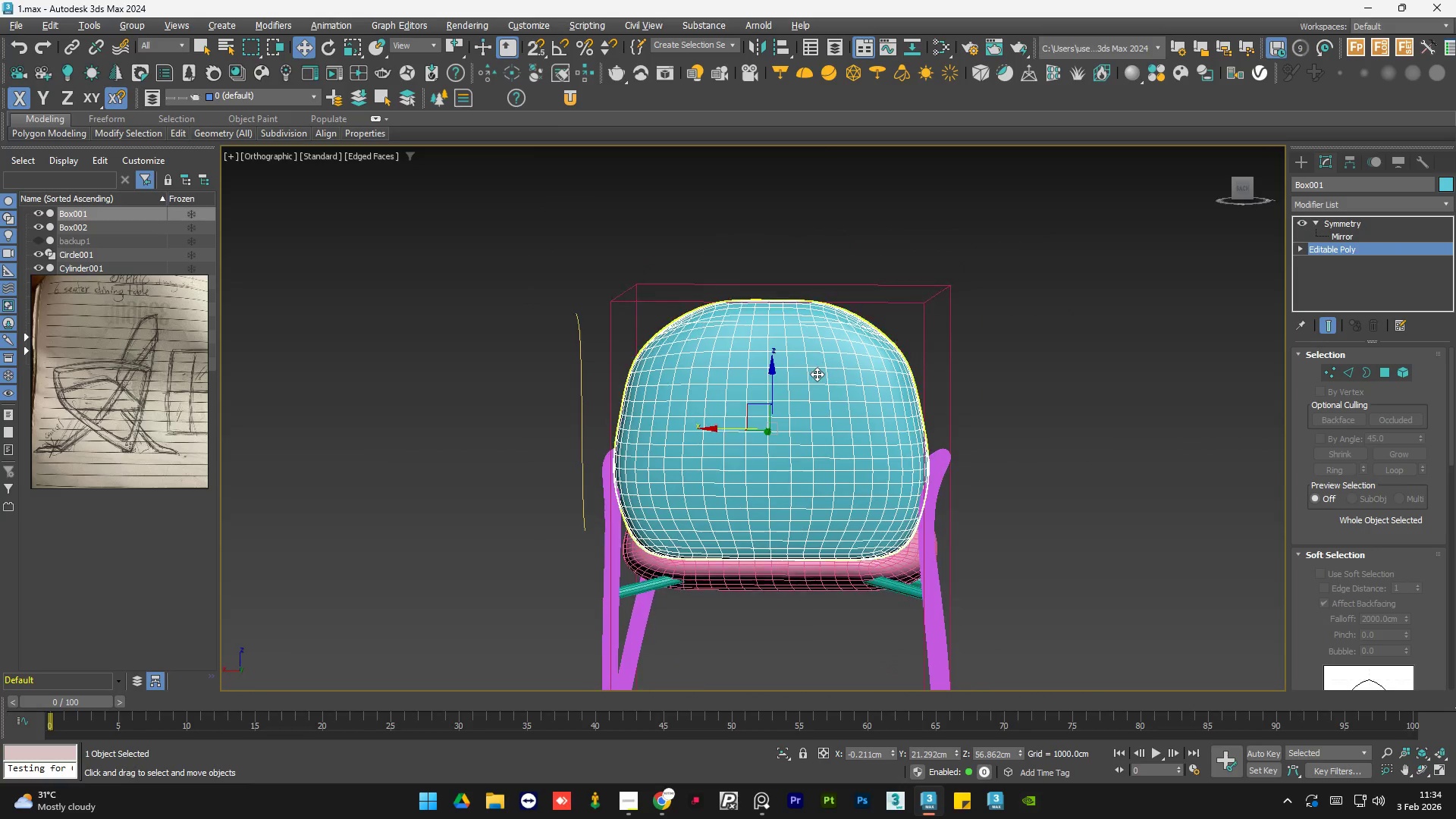 
scroll: coordinate [817, 374], scroll_direction: up, amount: 1.0
 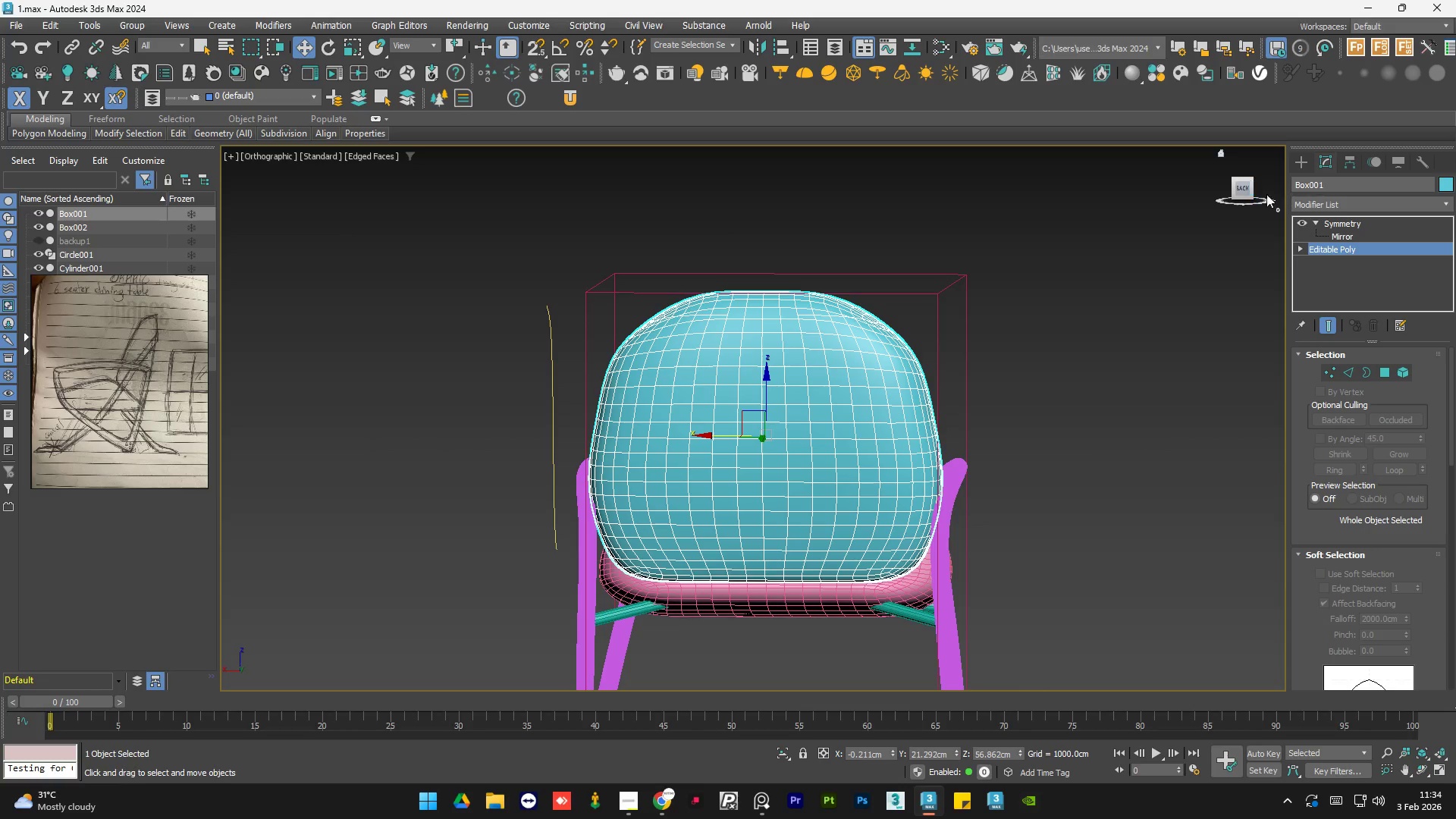 
left_click([1241, 187])
 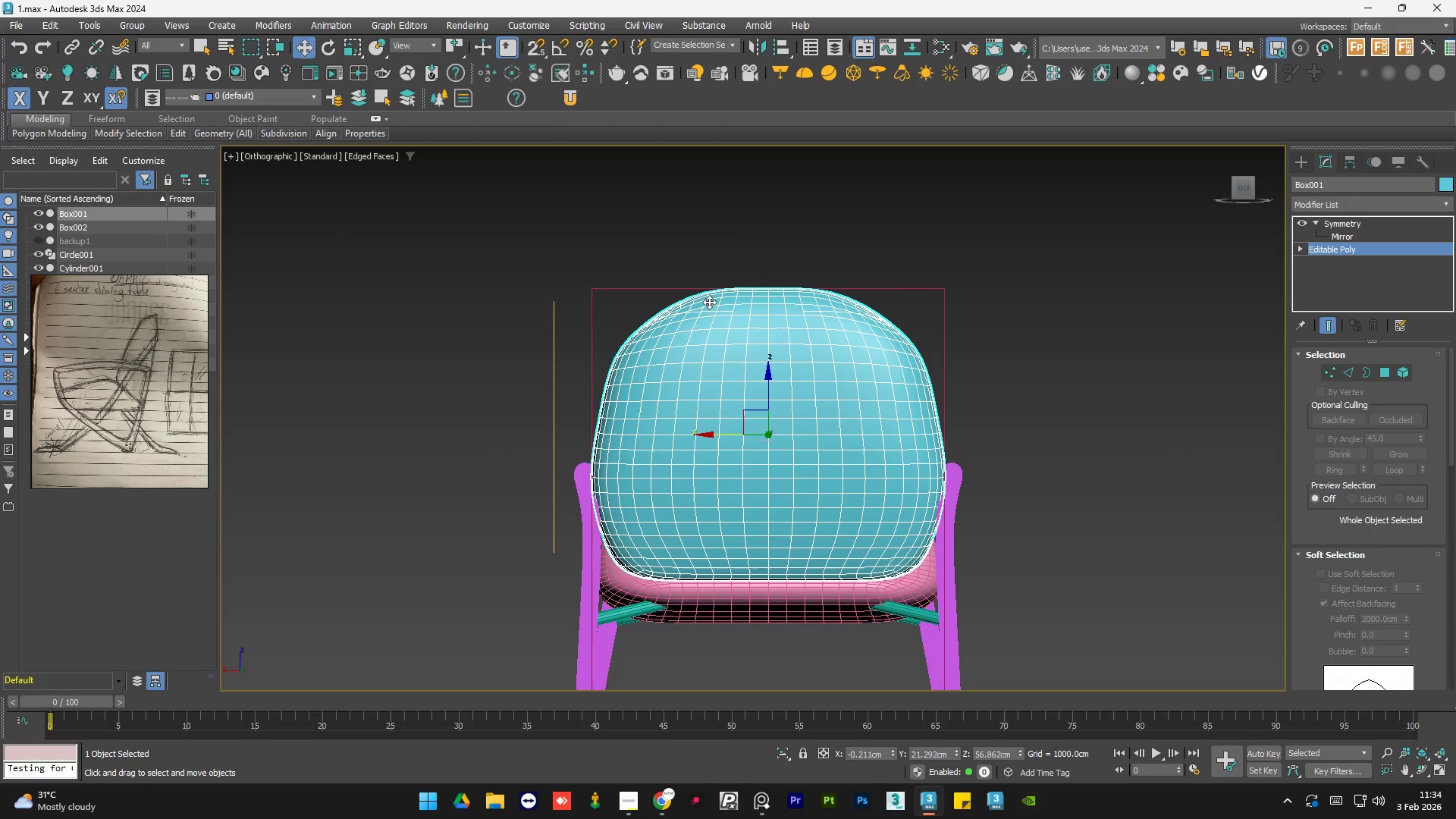 
scroll: coordinate [685, 309], scroll_direction: up, amount: 5.0
 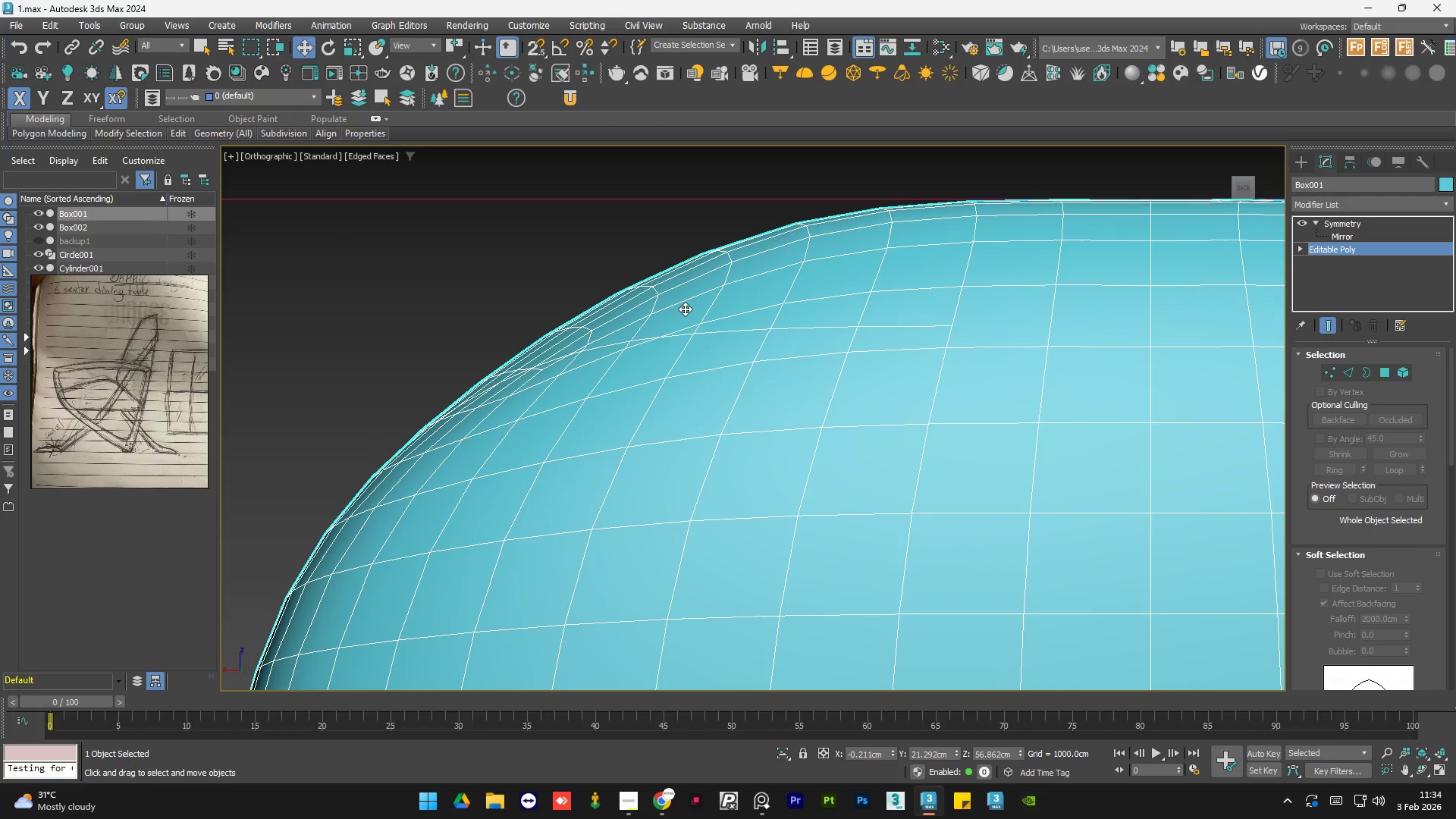 
hold_key(key=AltLeft, duration=1.5)
 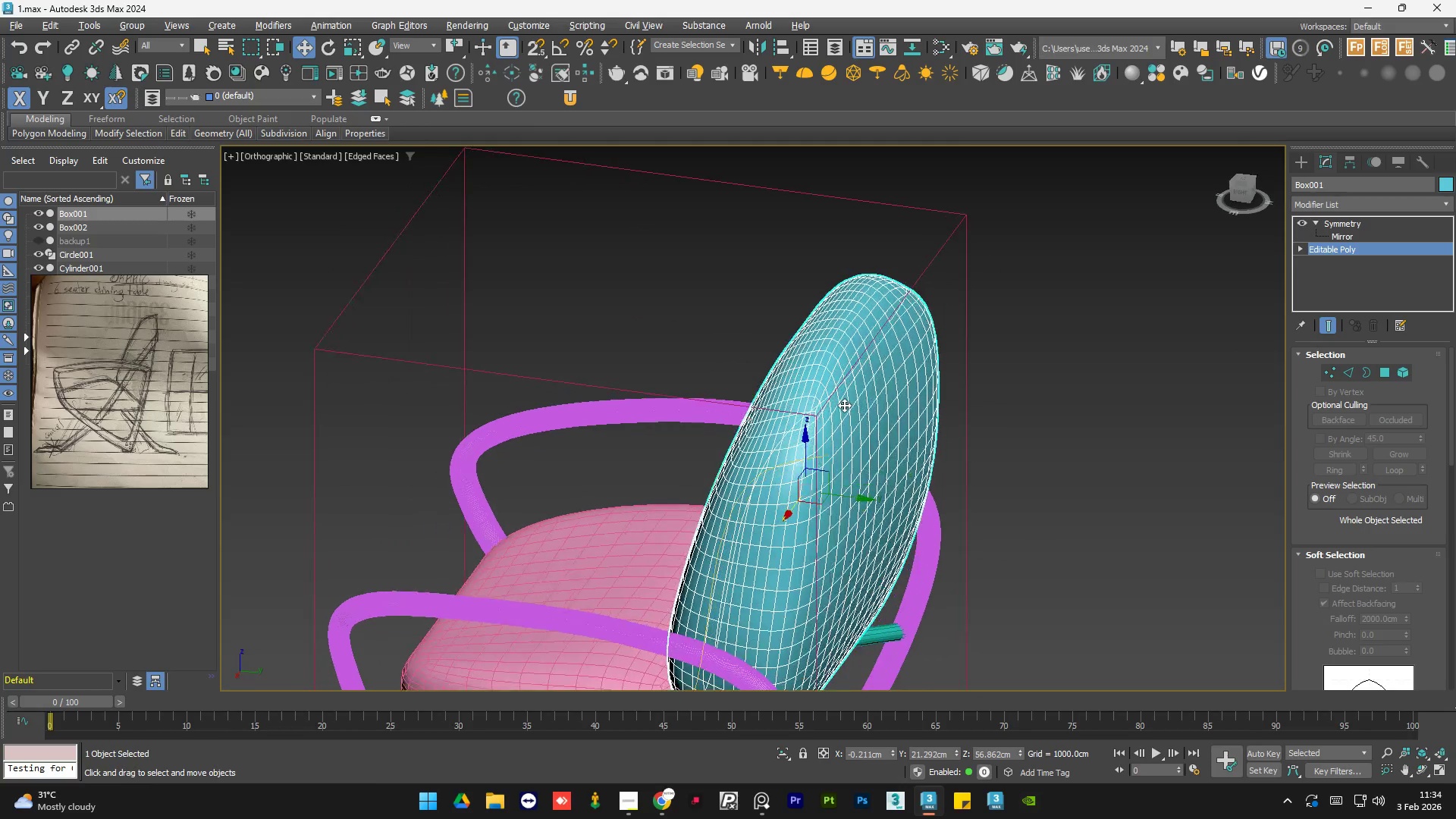 
scroll: coordinate [696, 316], scroll_direction: down, amount: 4.0
 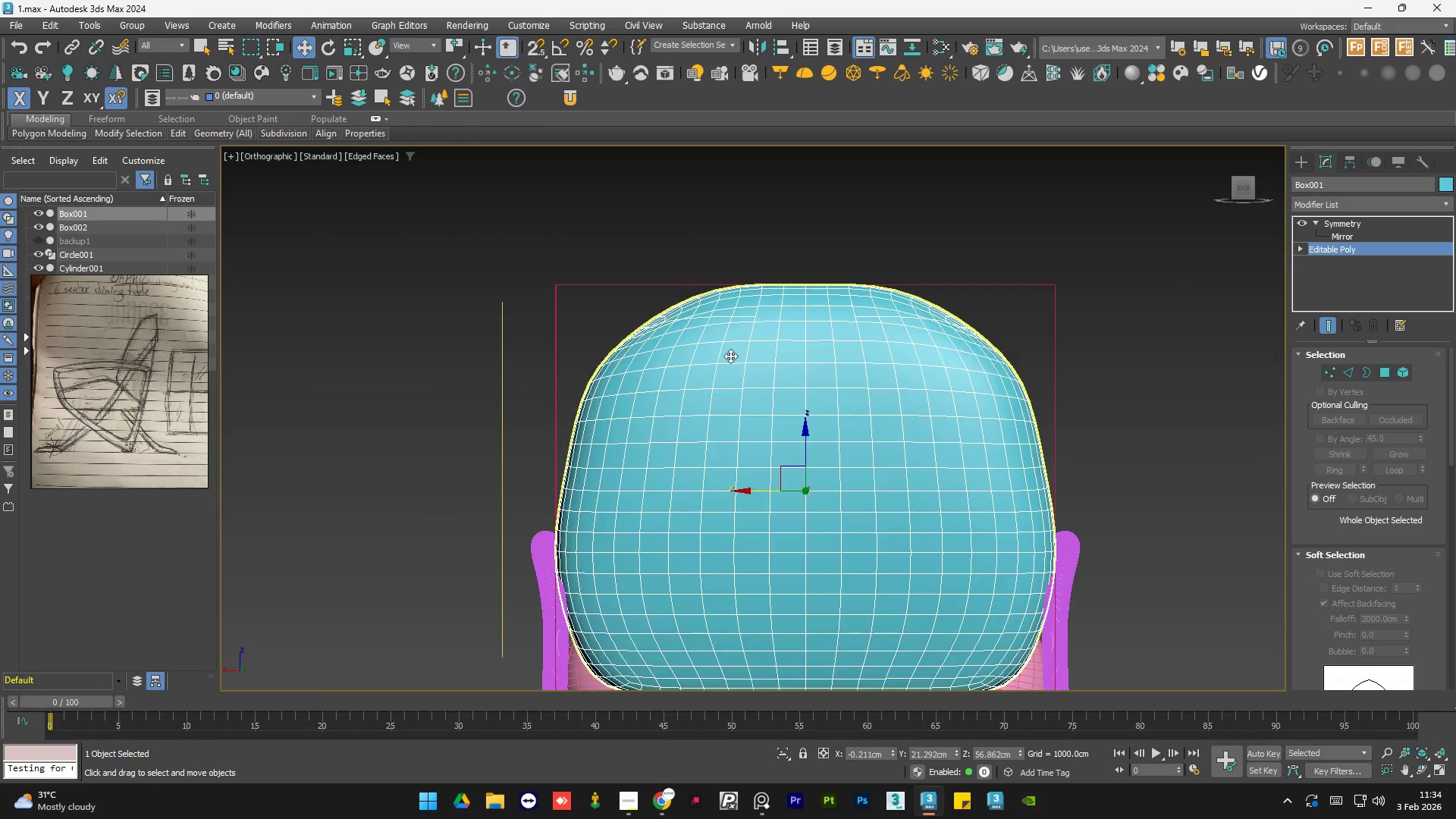 
hold_key(key=AltLeft, duration=1.52)
 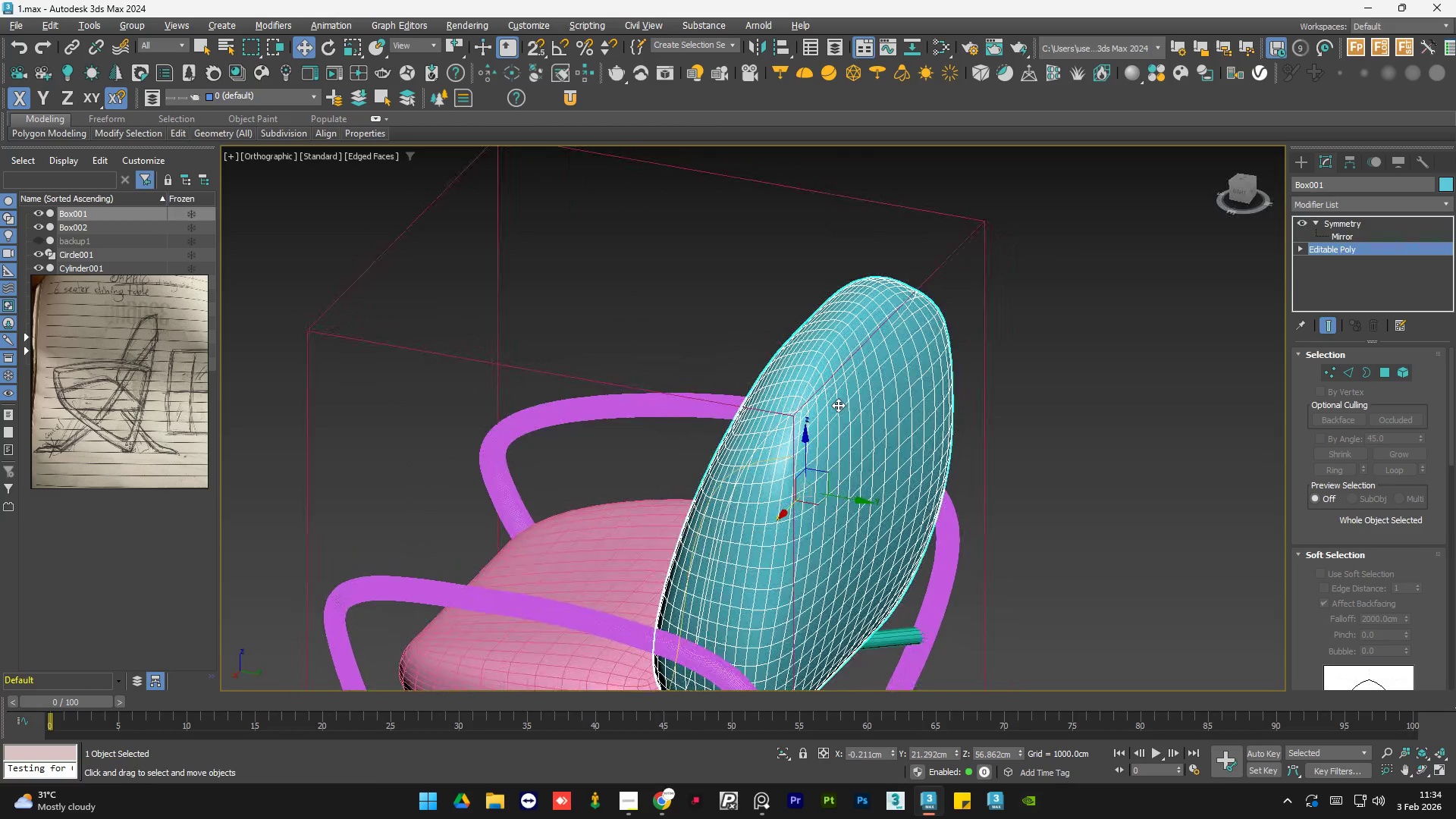 
hold_key(key=AltLeft, duration=1.51)
 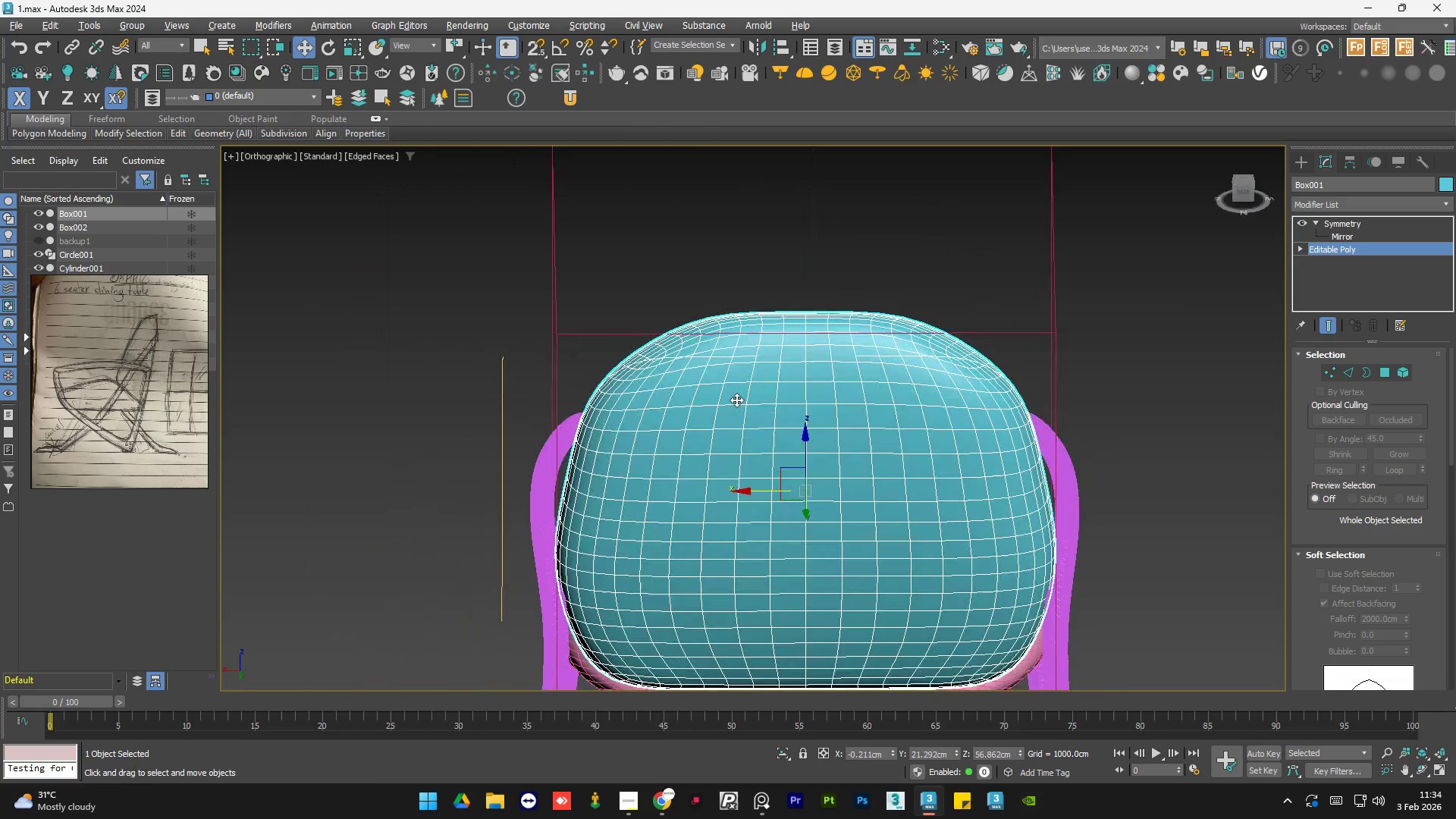 
hold_key(key=AltLeft, duration=0.84)
 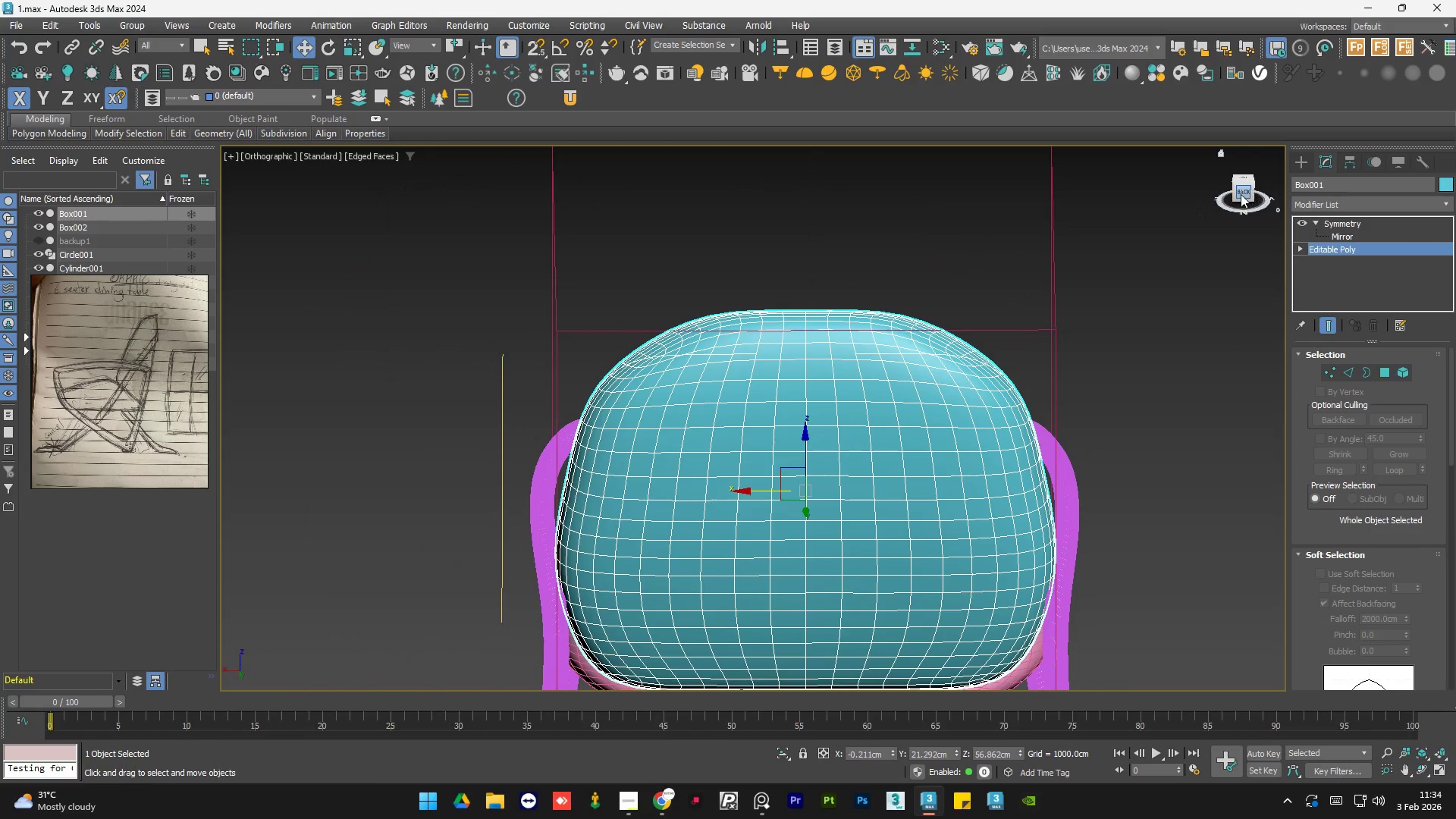 
left_click([1241, 194])
 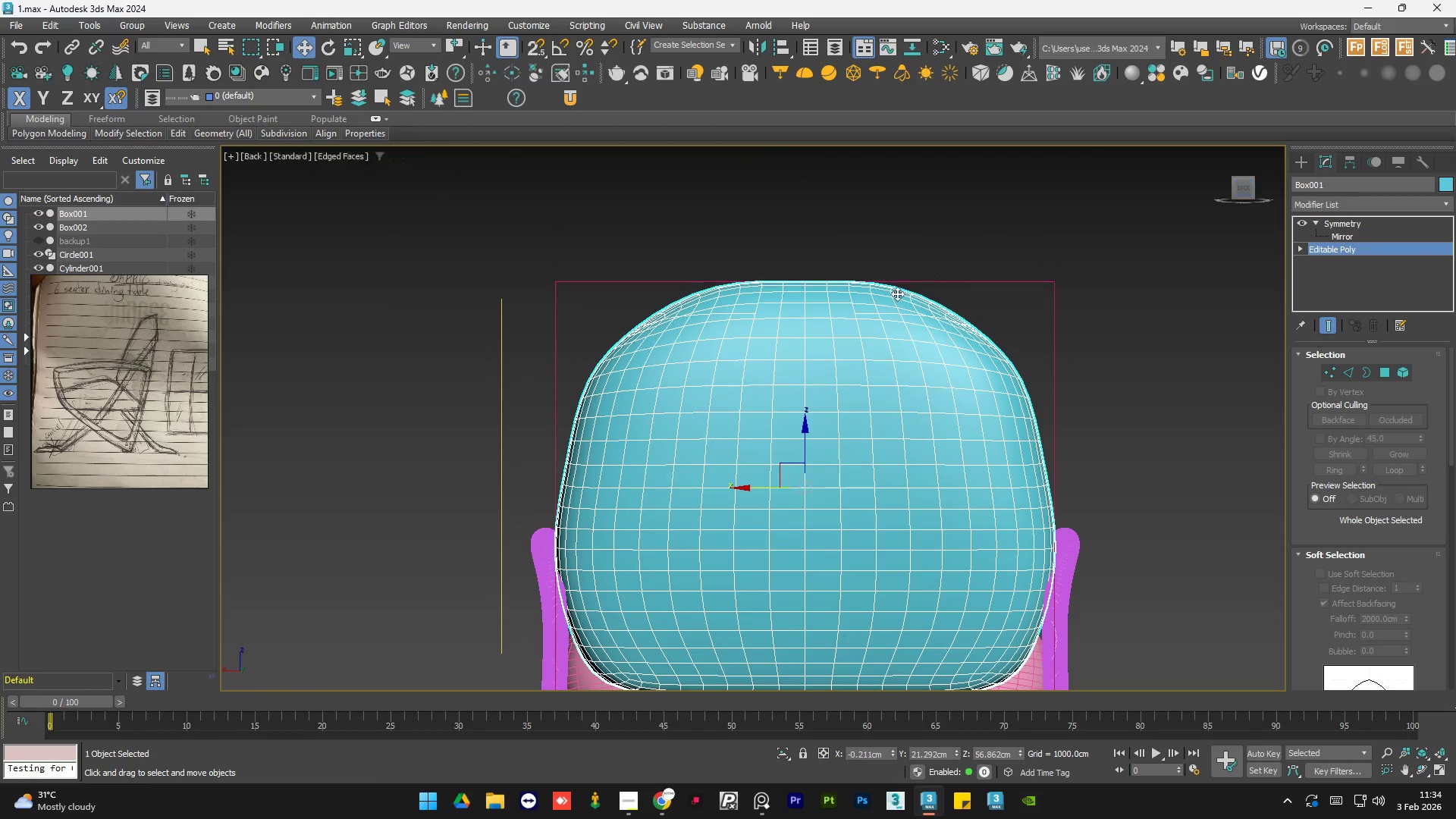 
scroll: coordinate [803, 307], scroll_direction: up, amount: 2.0
 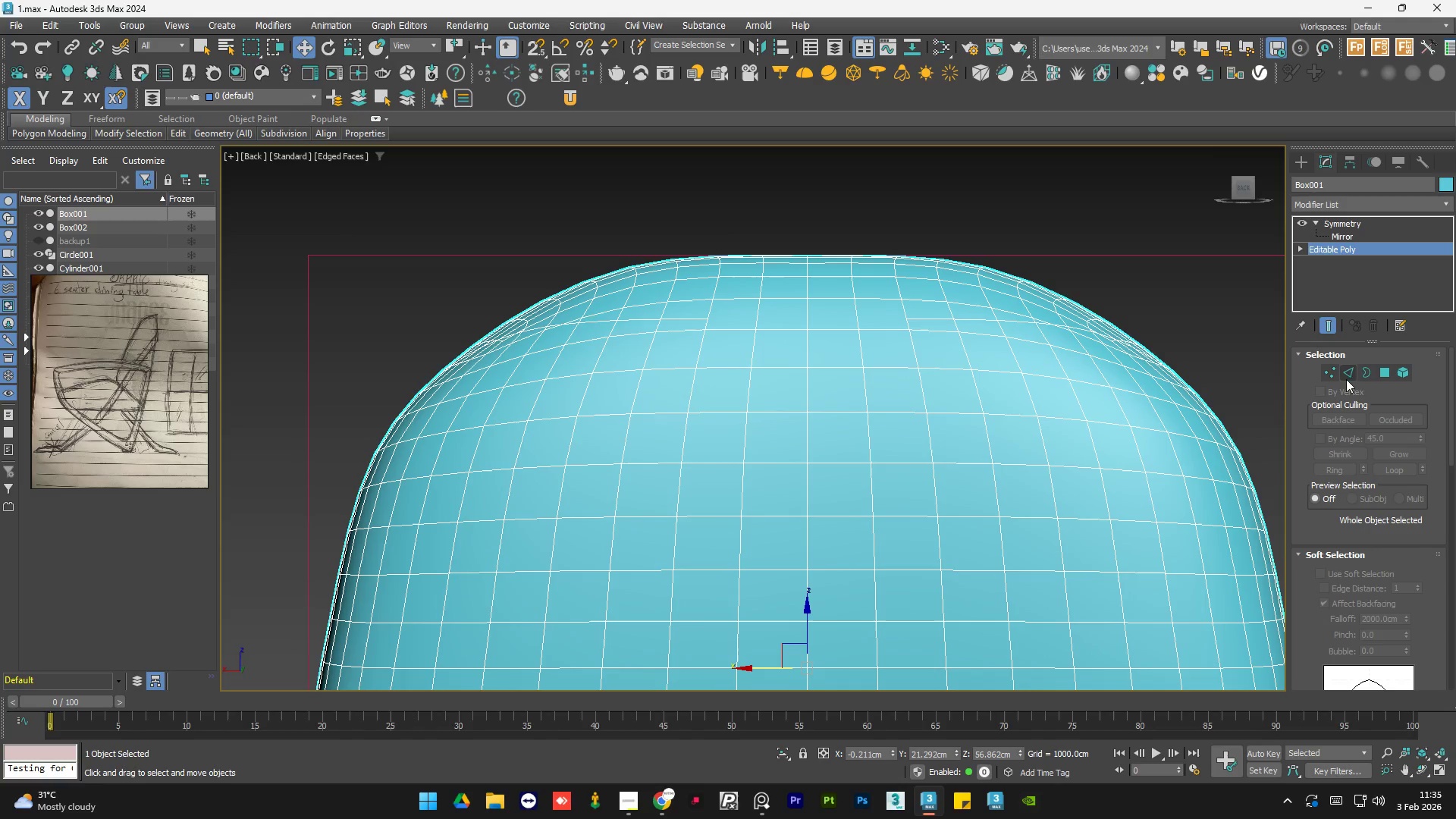 
left_click([1354, 372])
 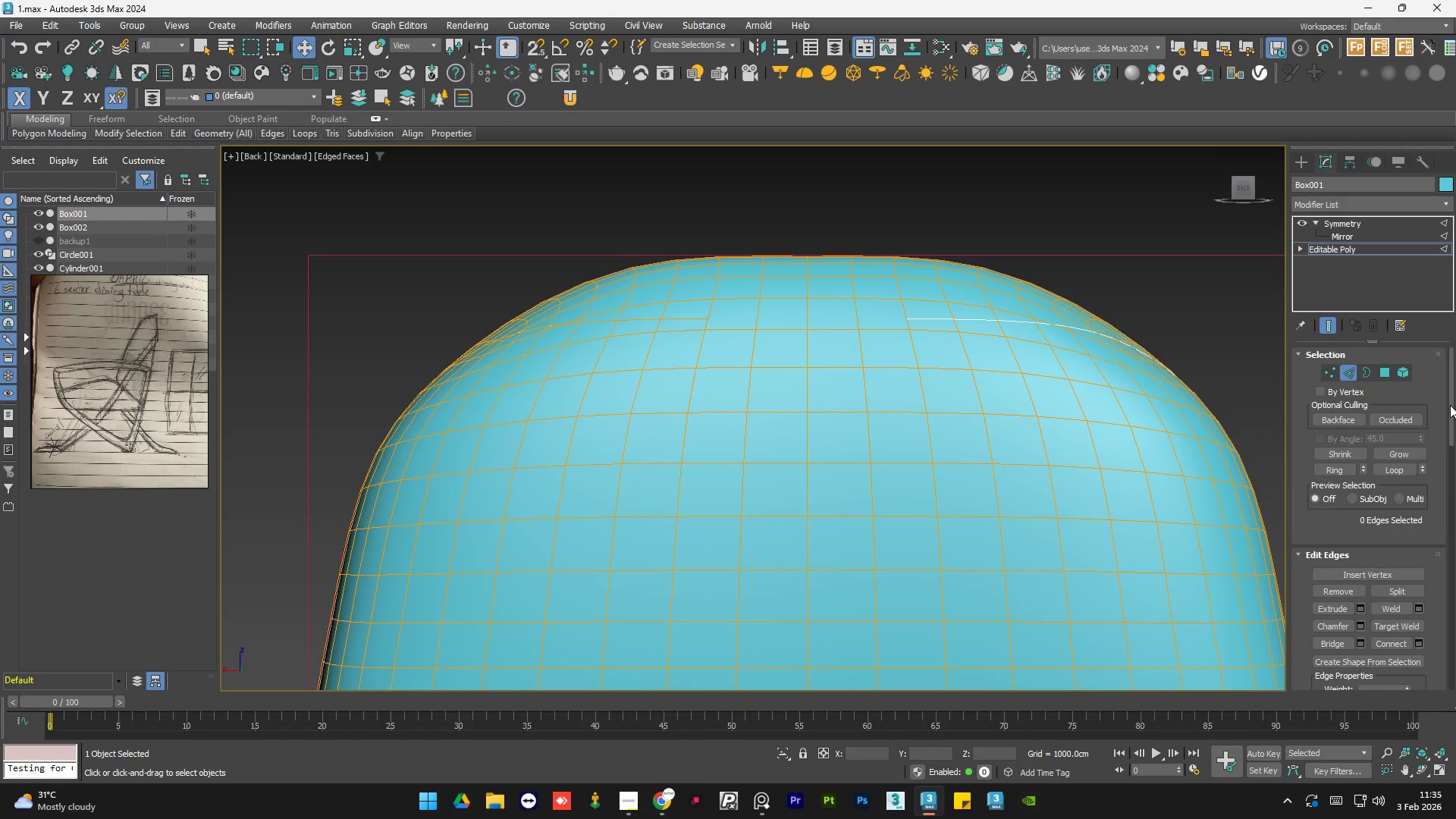 
left_click_drag(start_coordinate=[1450, 405], to_coordinate=[1455, 557])
 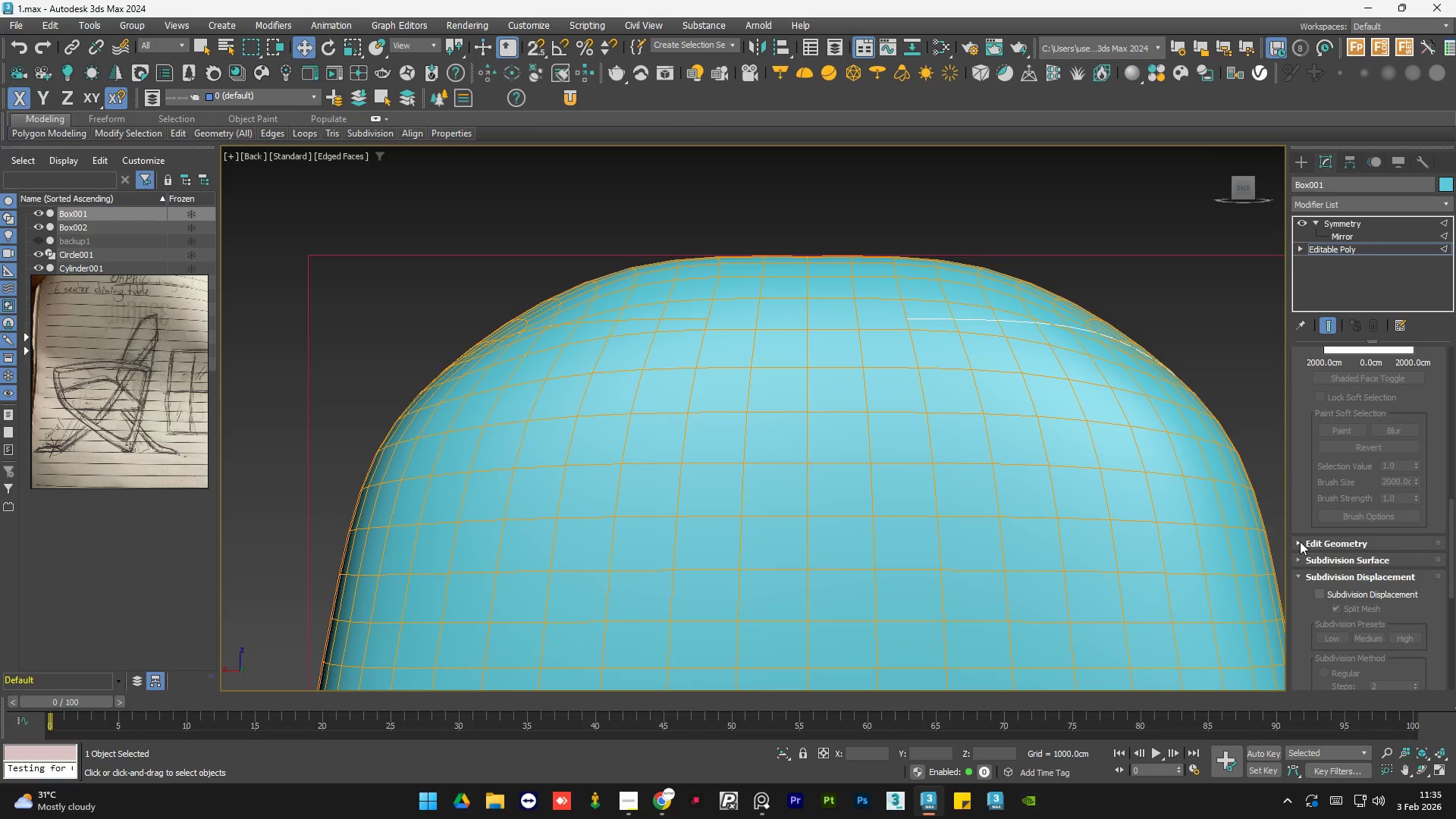 
left_click([1298, 541])
 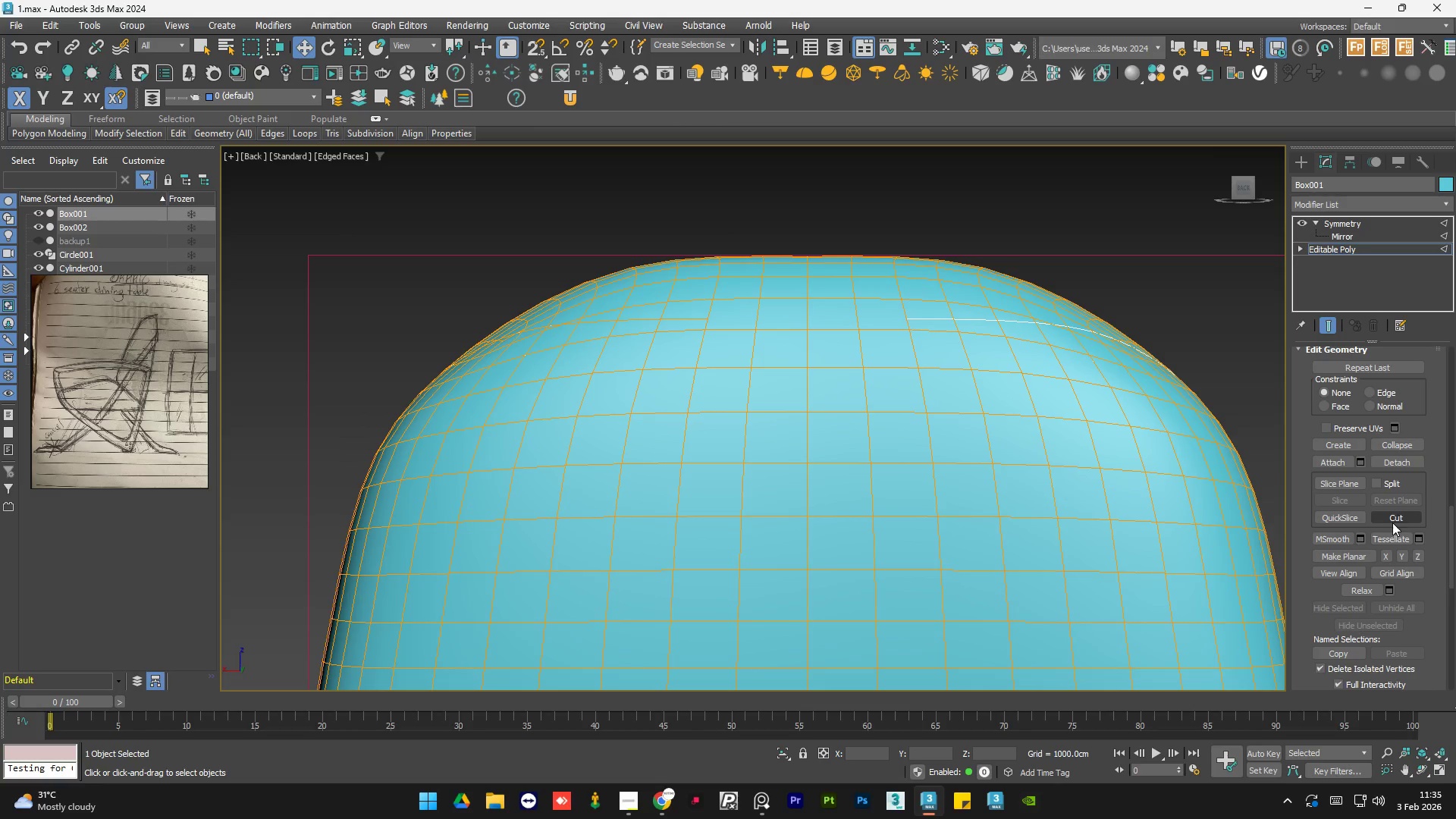 
left_click([1397, 516])
 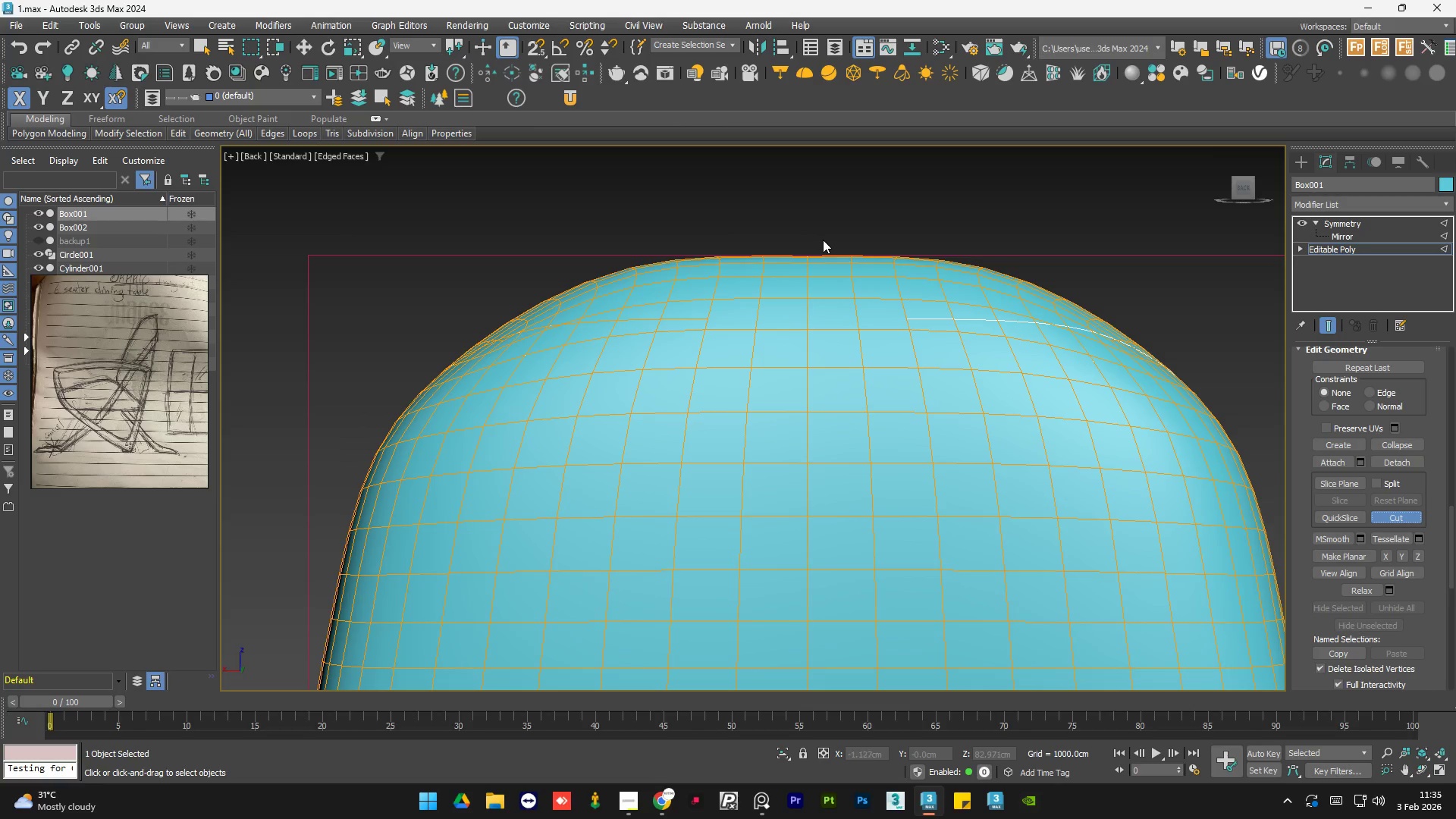 
scroll: coordinate [846, 278], scroll_direction: up, amount: 1.0
 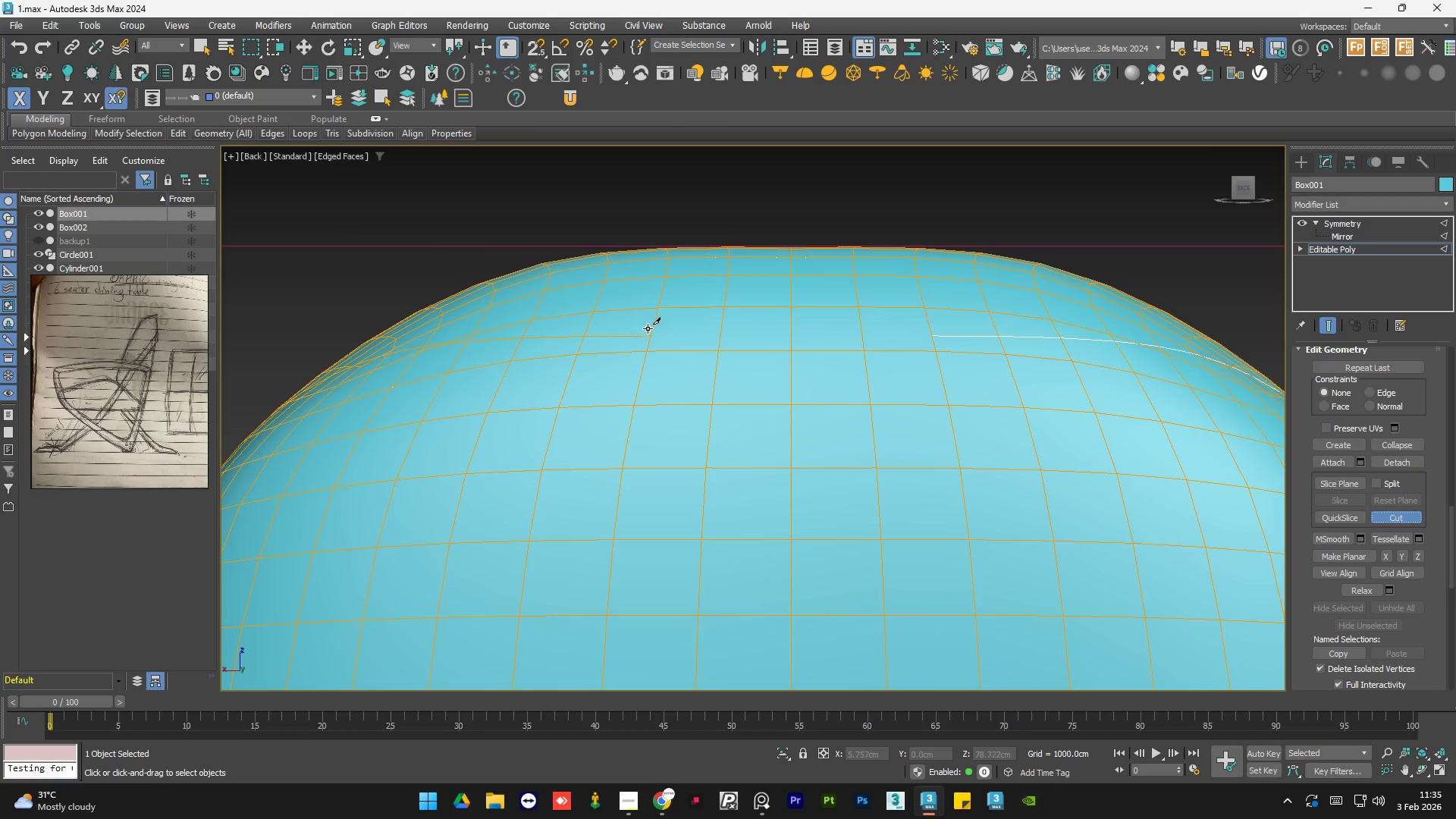 
left_click([647, 334])
 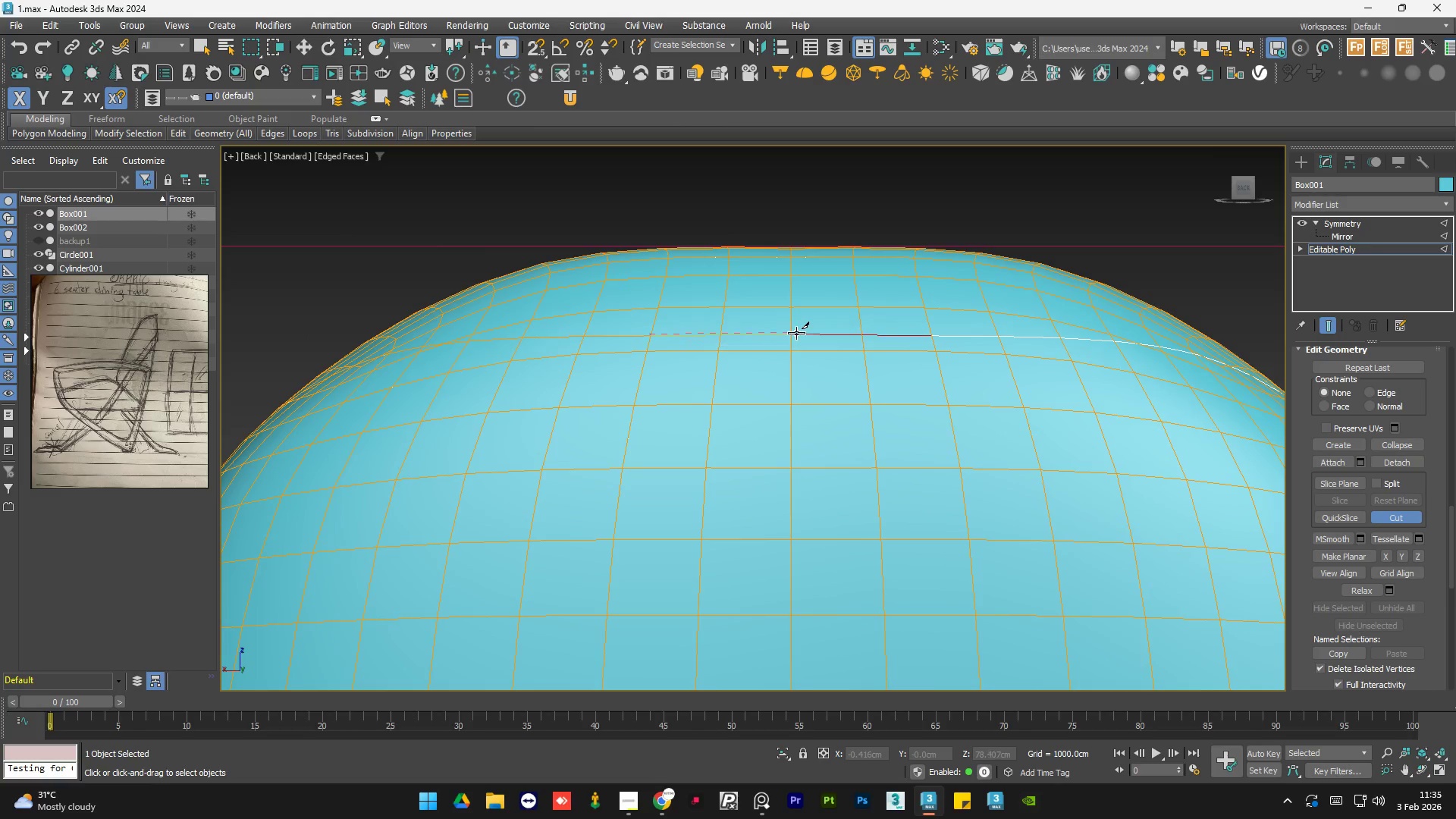 
scroll: coordinate [749, 339], scroll_direction: up, amount: 2.0
 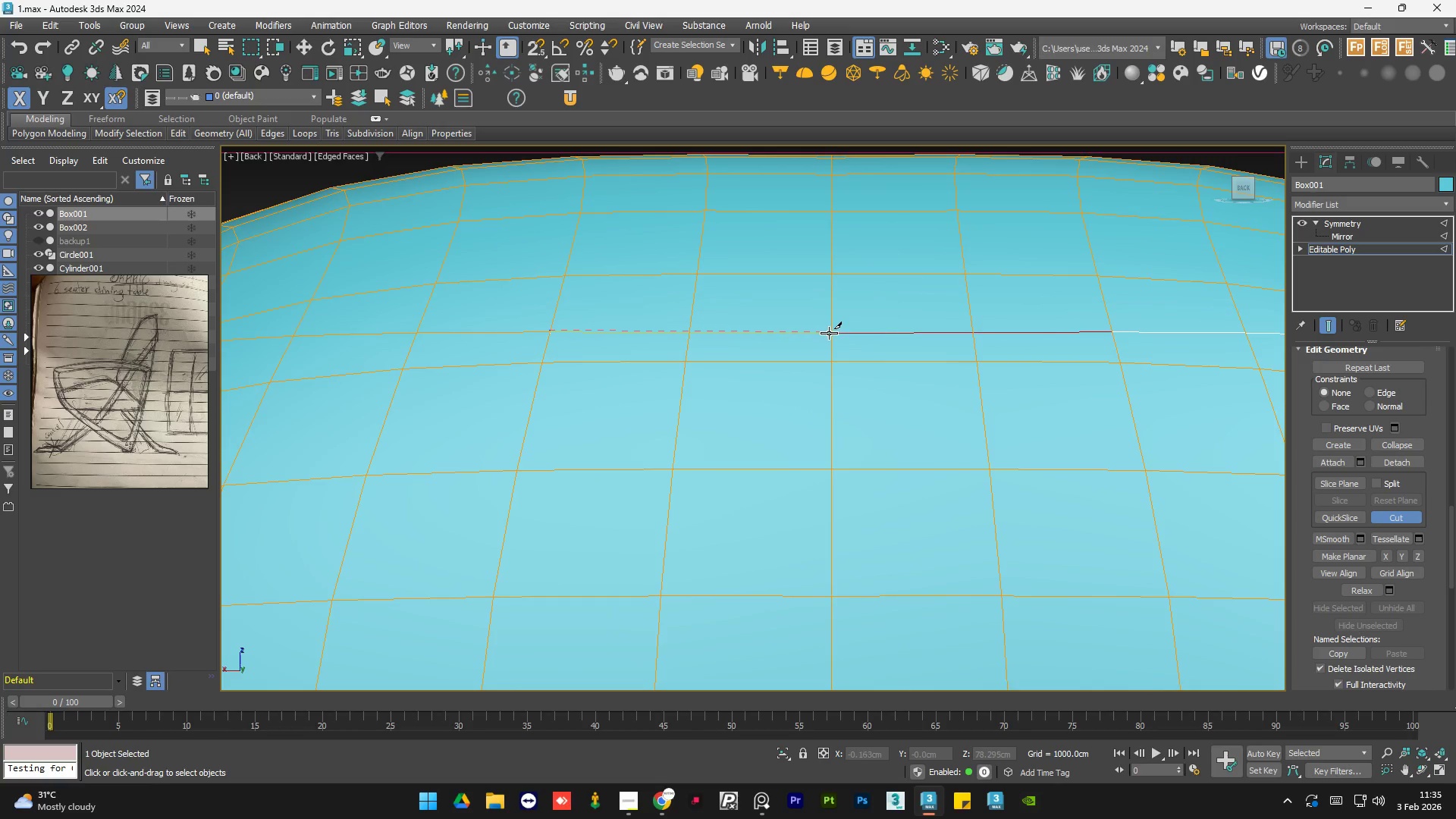 
left_click([830, 332])
 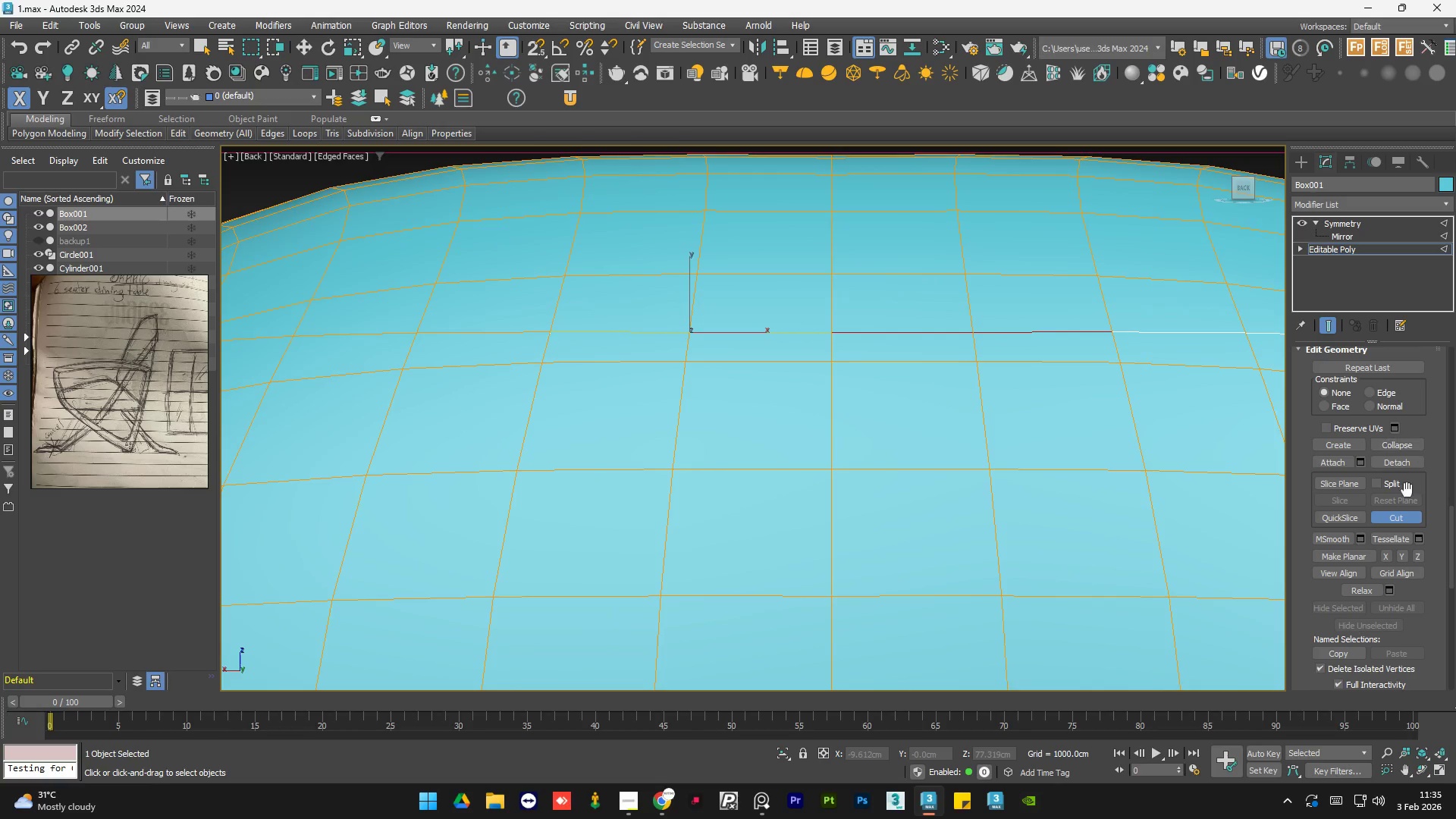 
key(Q)
 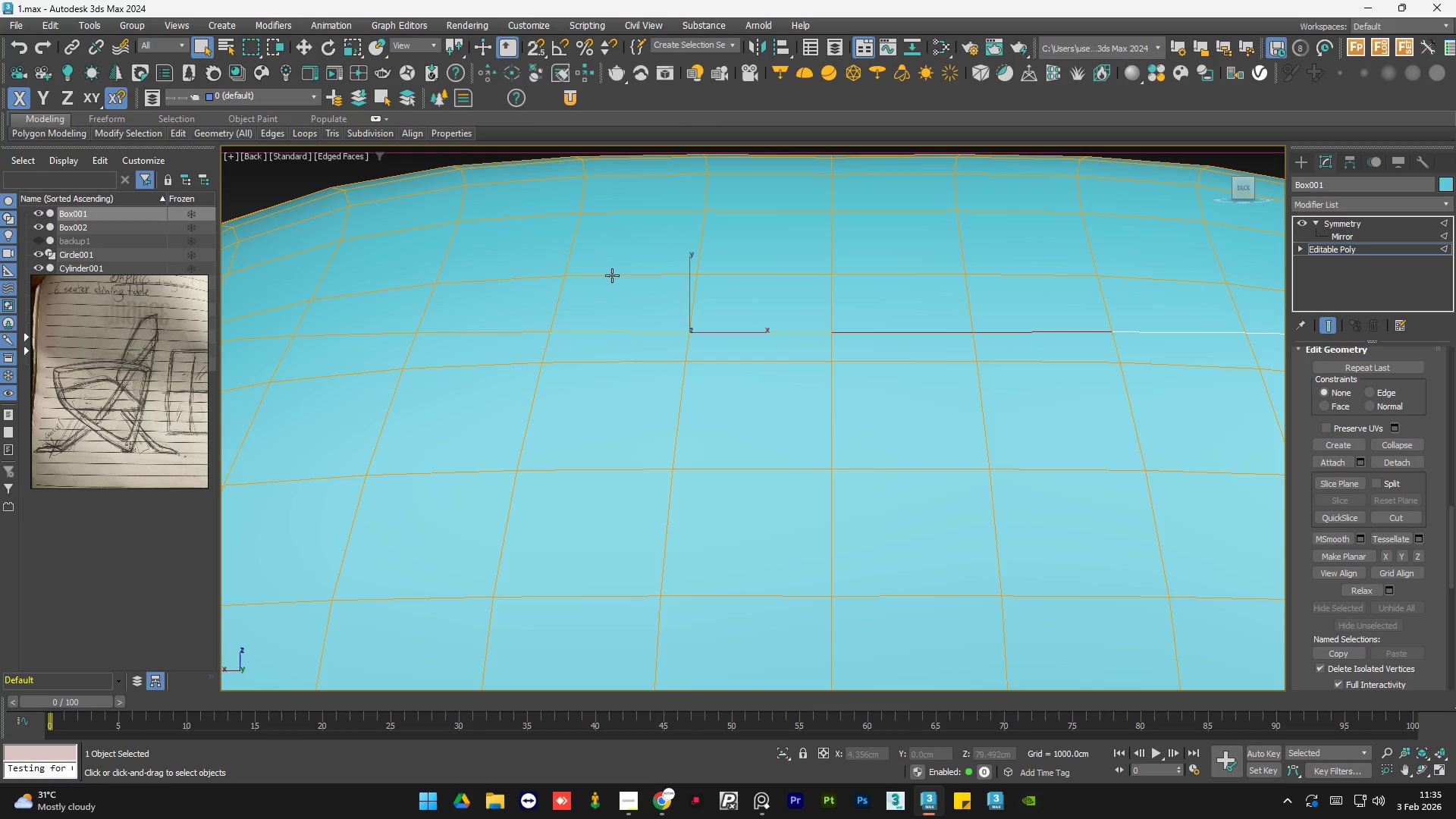 
scroll: coordinate [753, 350], scroll_direction: down, amount: 4.0
 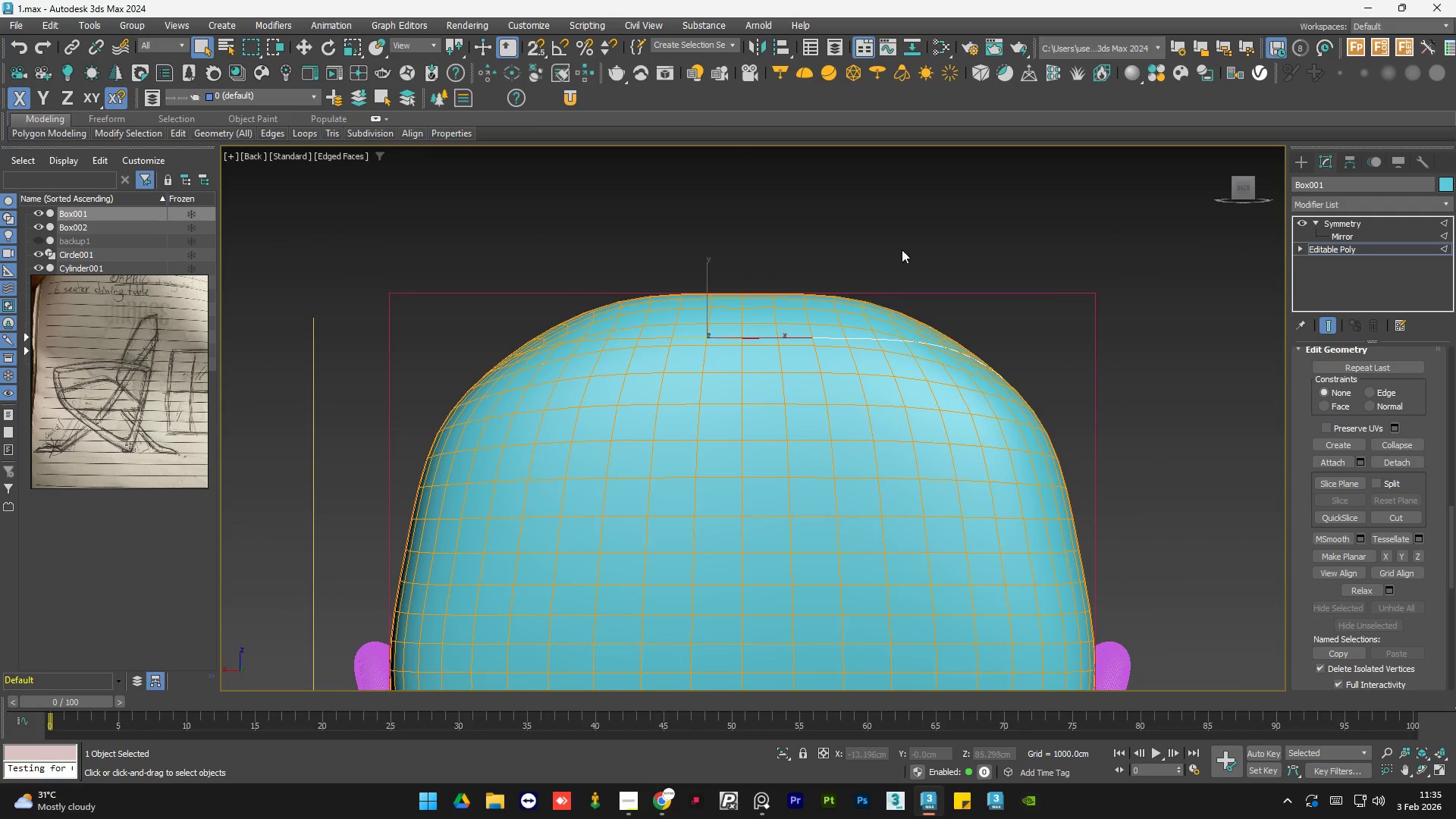 
left_click([908, 237])
 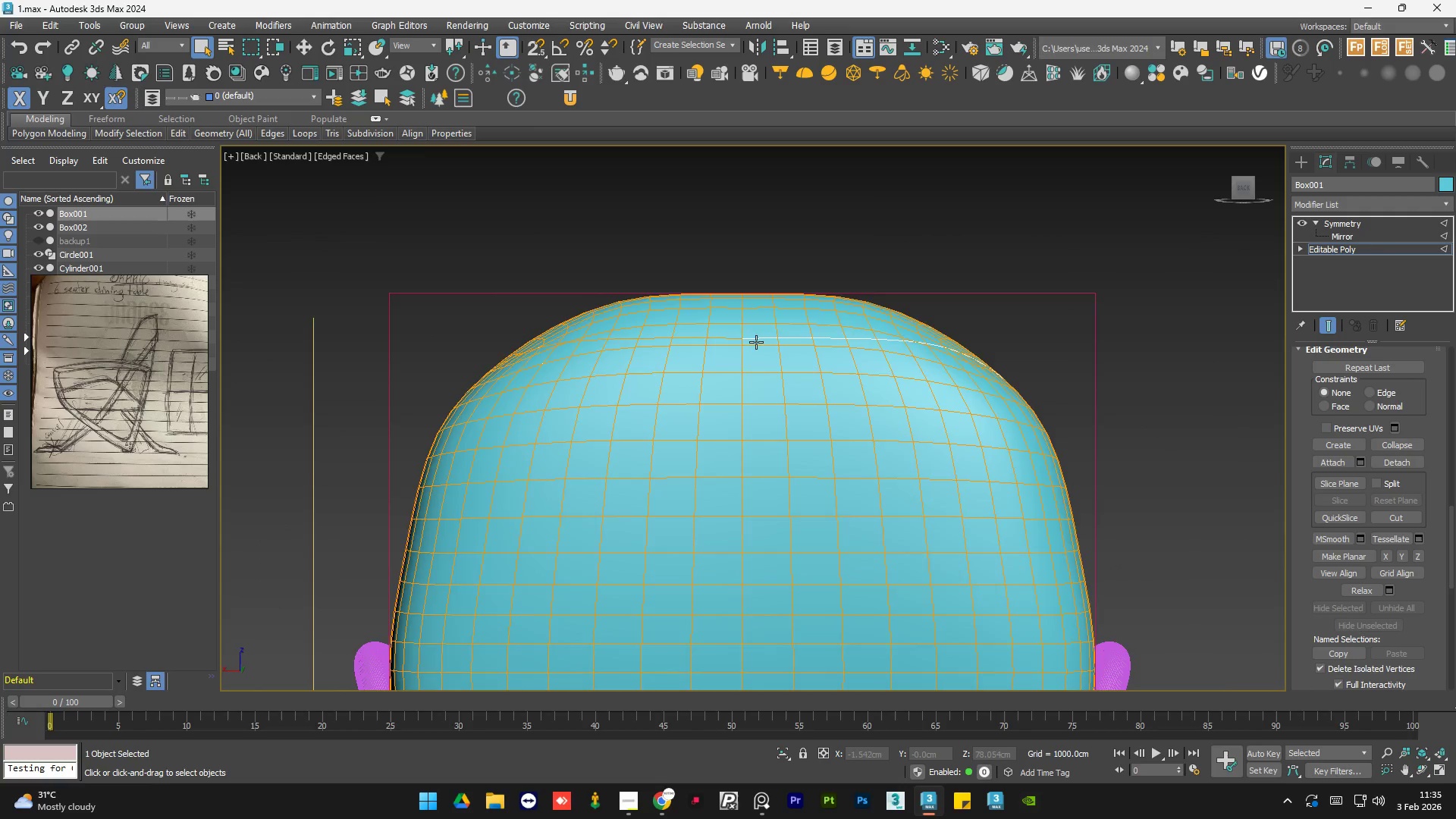 
scroll: coordinate [760, 336], scroll_direction: up, amount: 4.0
 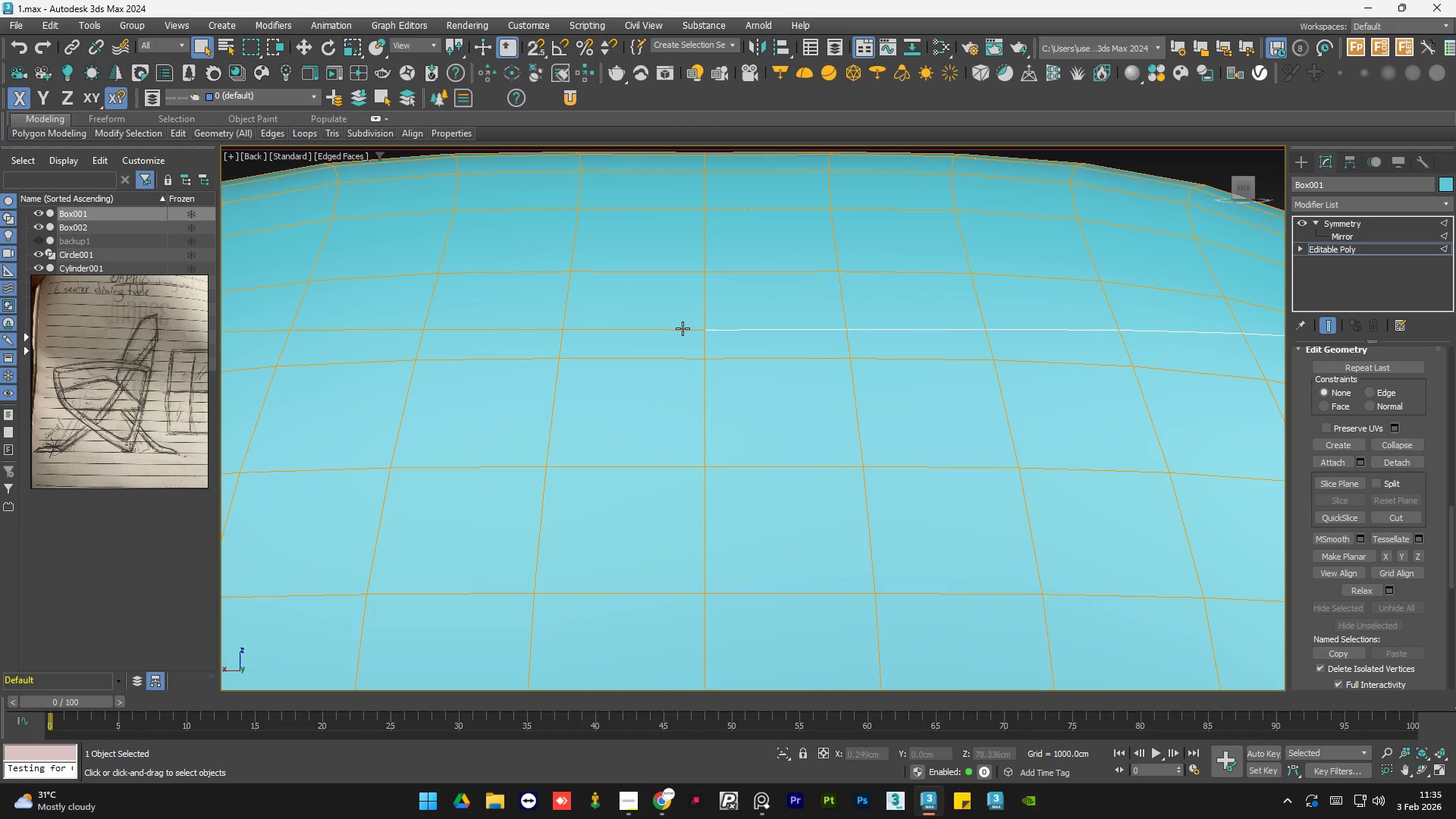 
double_click([682, 328])
 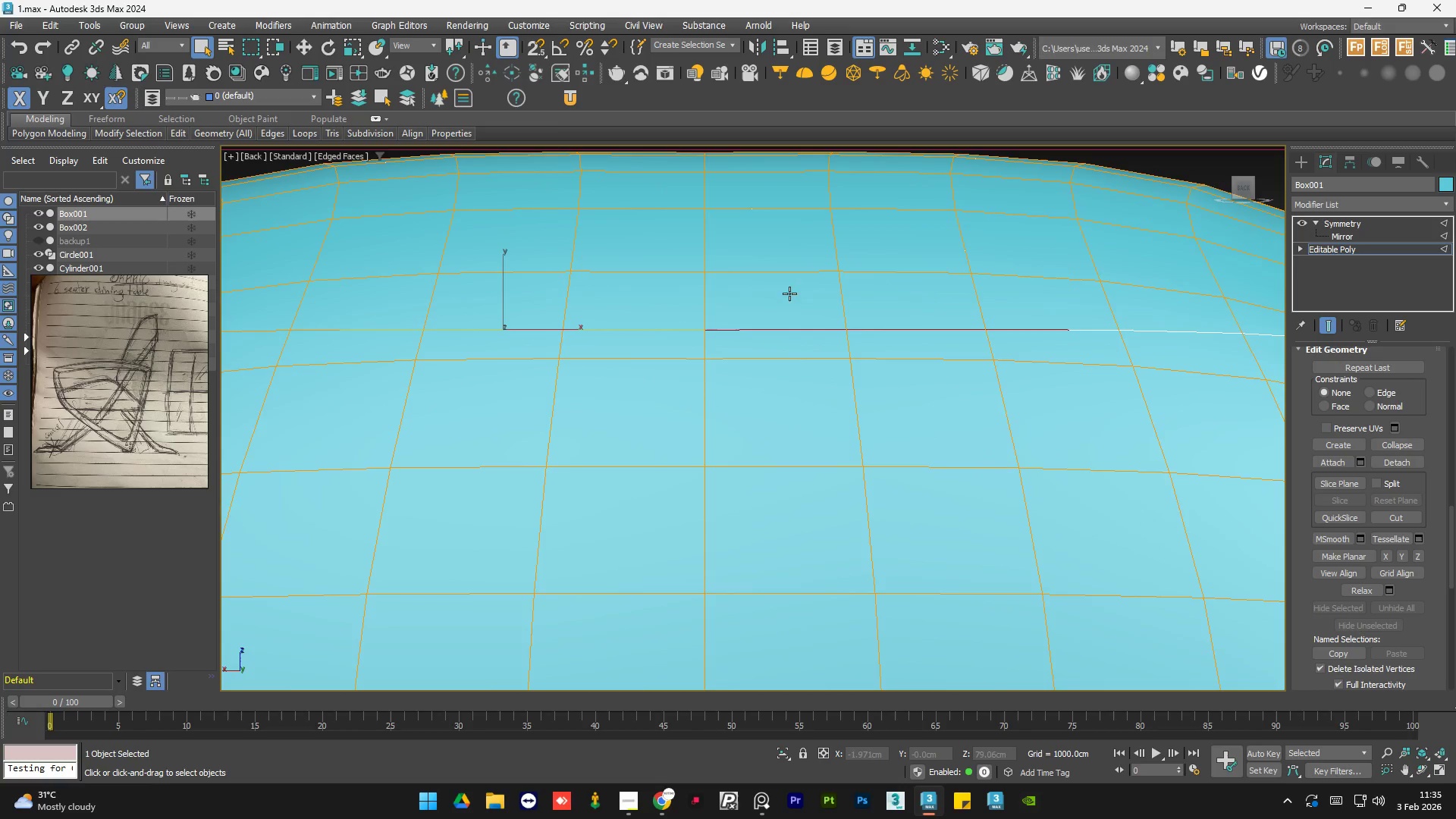 
hold_key(key=ShiftLeft, duration=0.75)
 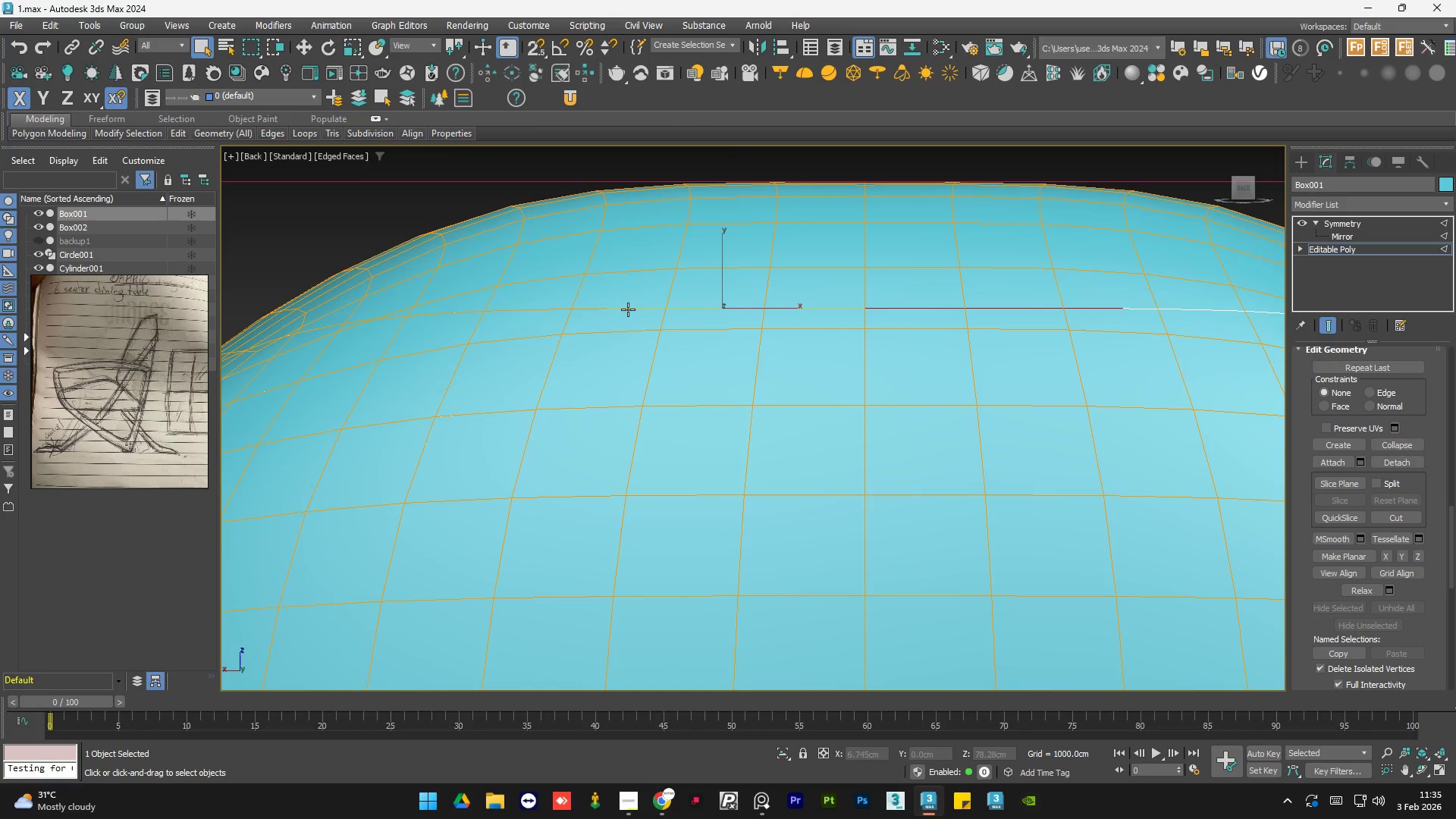 
scroll: coordinate [689, 300], scroll_direction: down, amount: 1.0
 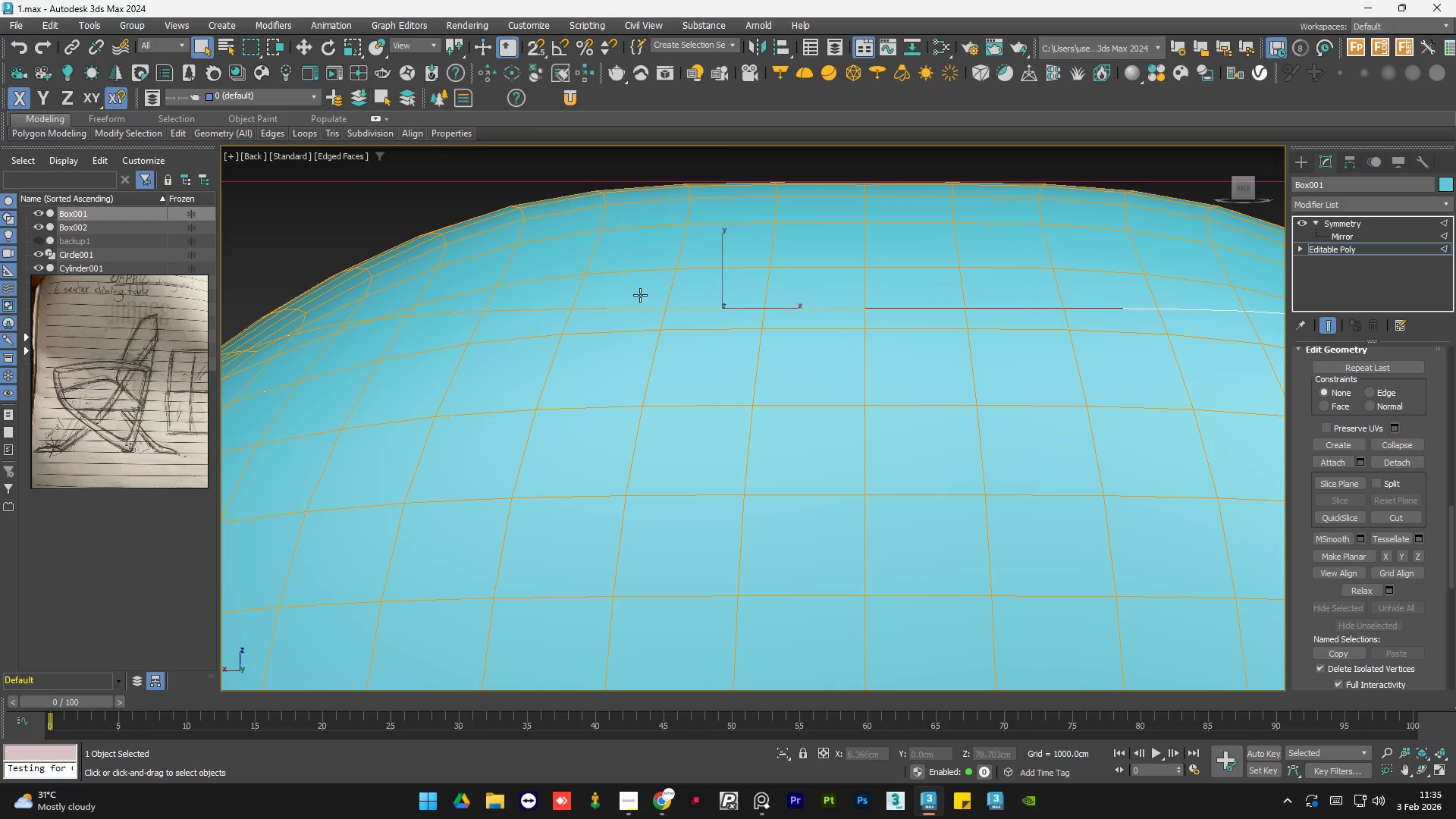 
hold_key(key=ControlLeft, duration=0.67)
double_click([628, 309])
 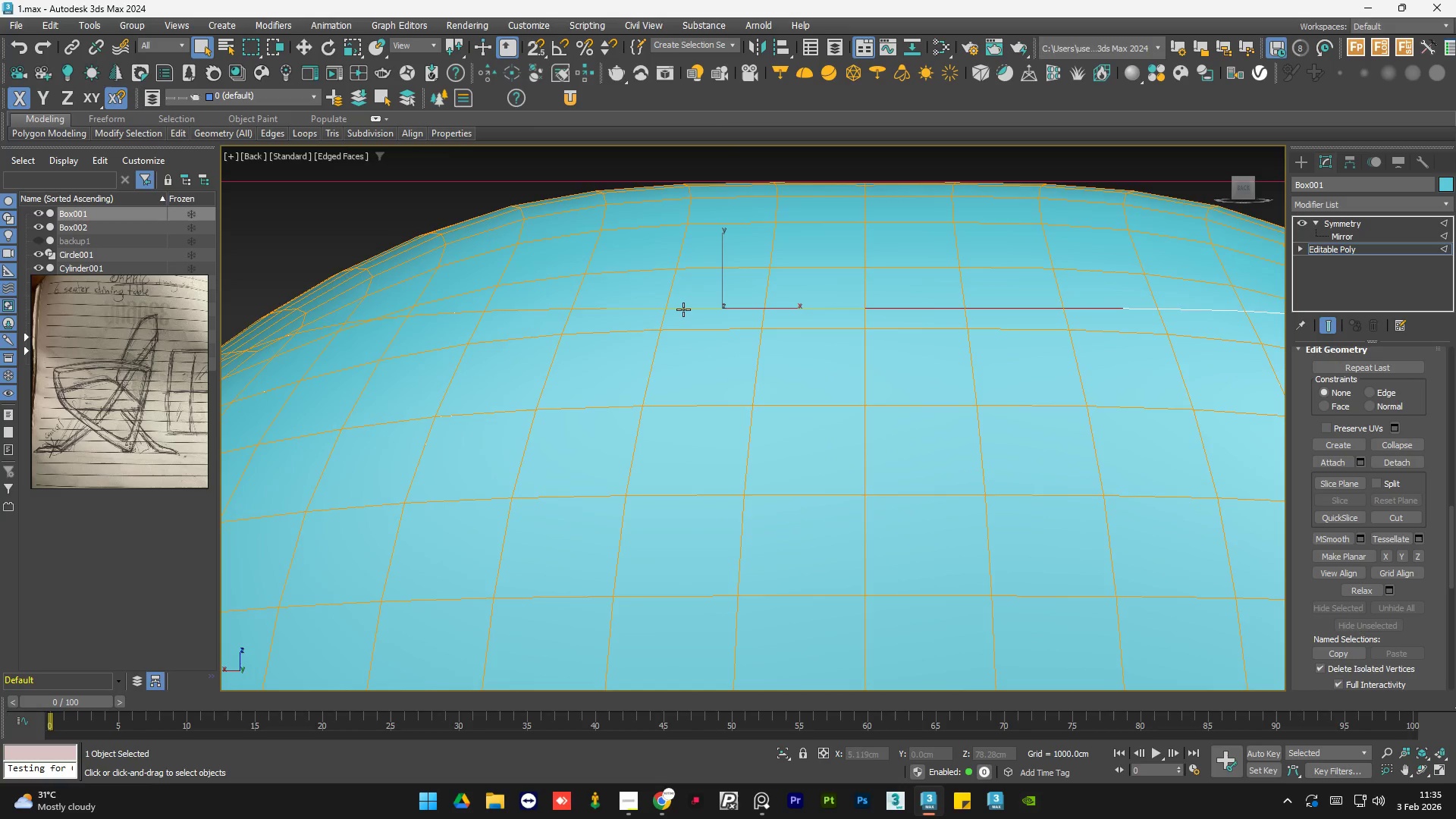 
hold_key(key=ControlLeft, duration=0.58)
double_click([691, 308])
 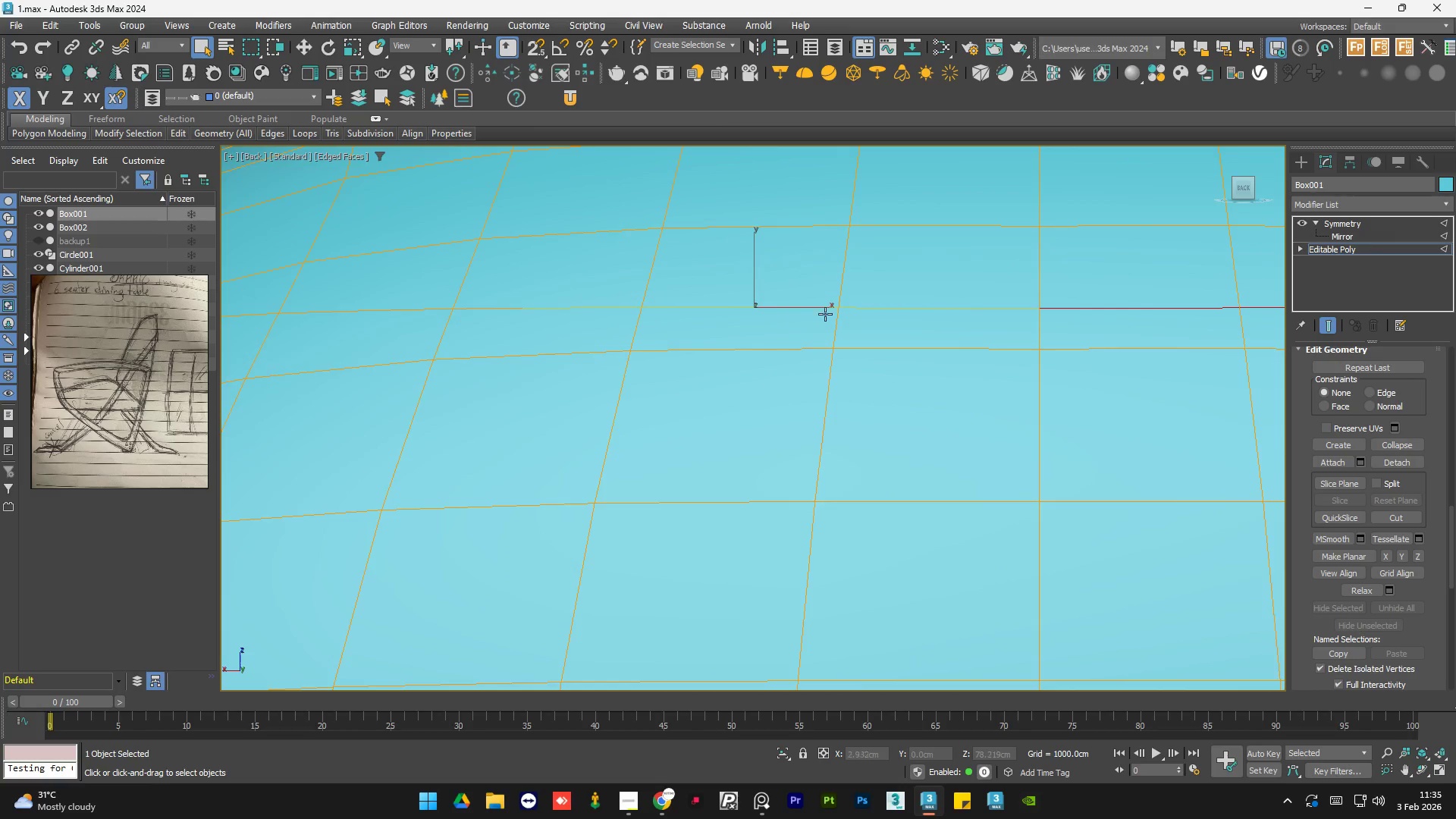 
scroll: coordinate [691, 309], scroll_direction: up, amount: 2.0
 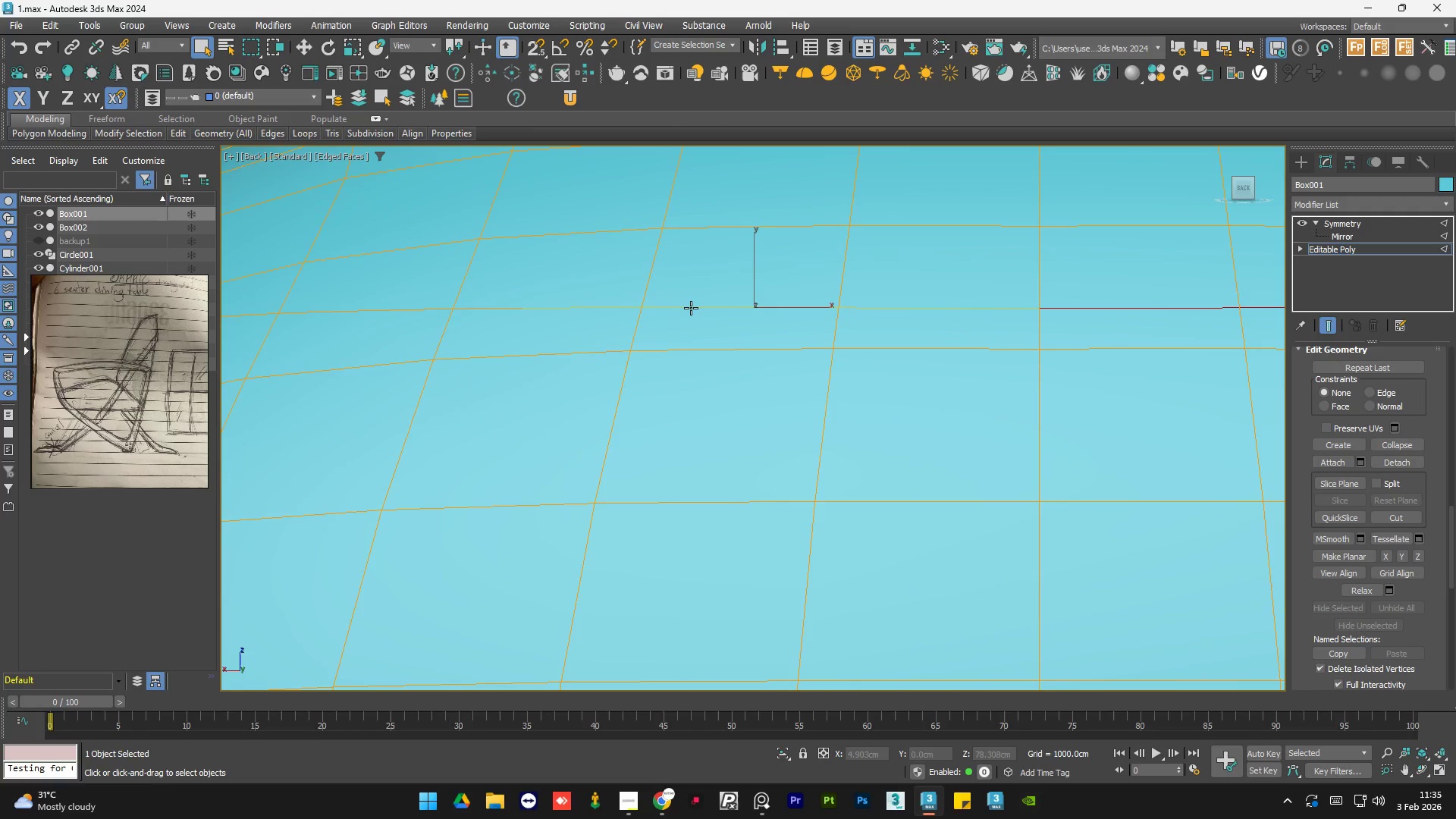 
hold_key(key=ControlLeft, duration=0.98)
 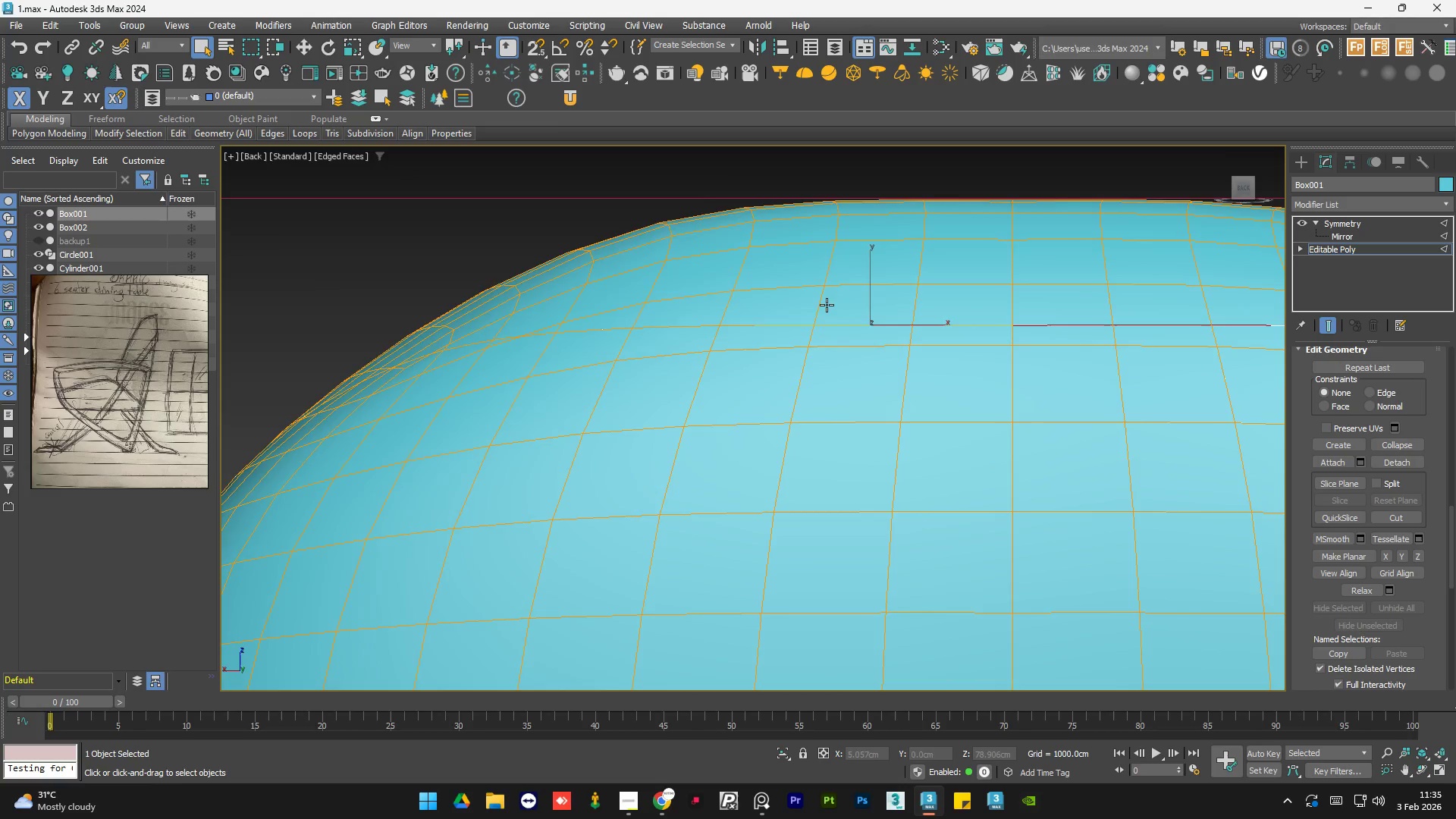 
scroll: coordinate [1065, 359], scroll_direction: down, amount: 2.0
 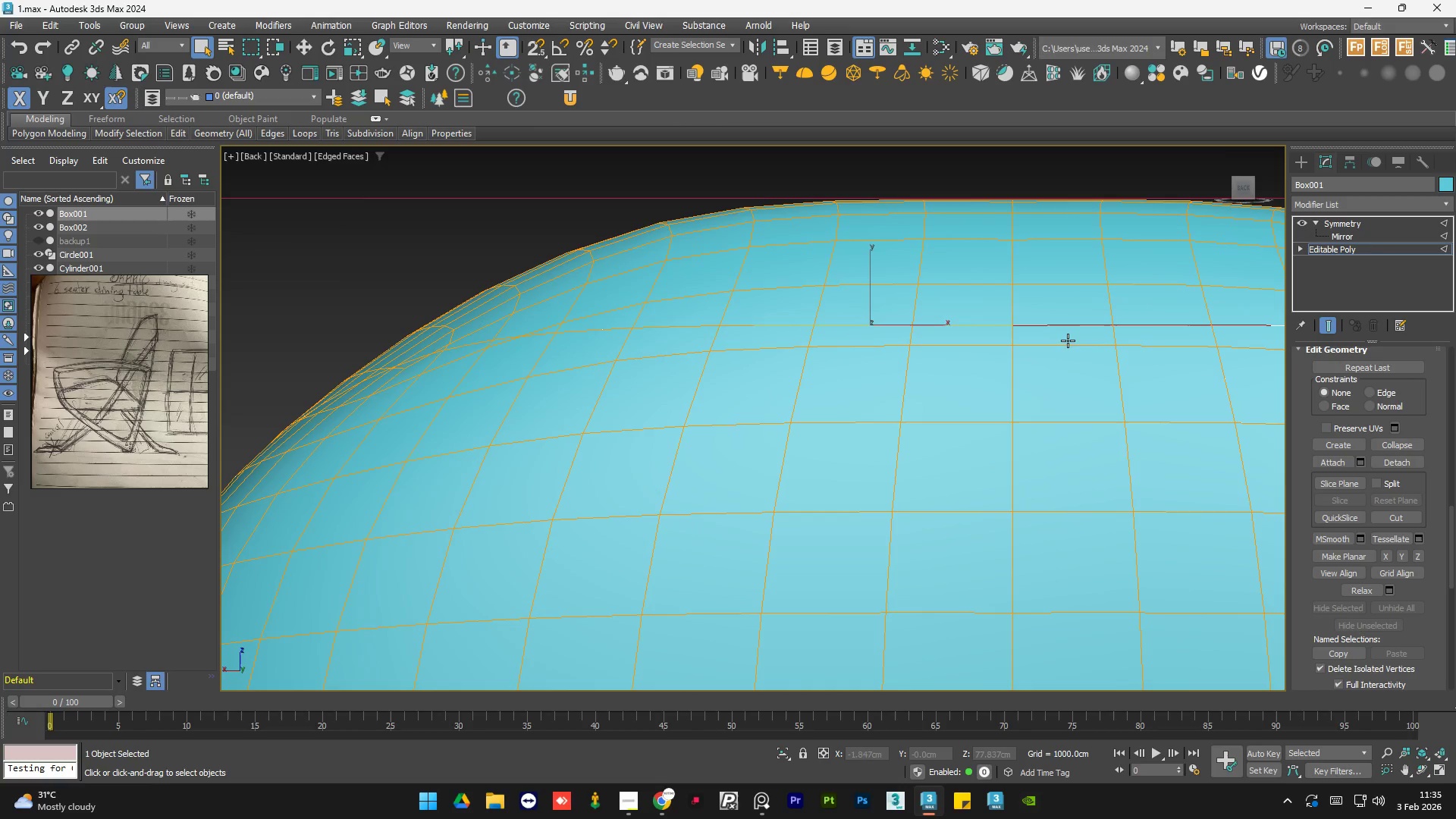 
hold_key(key=ControlLeft, duration=1.38)
 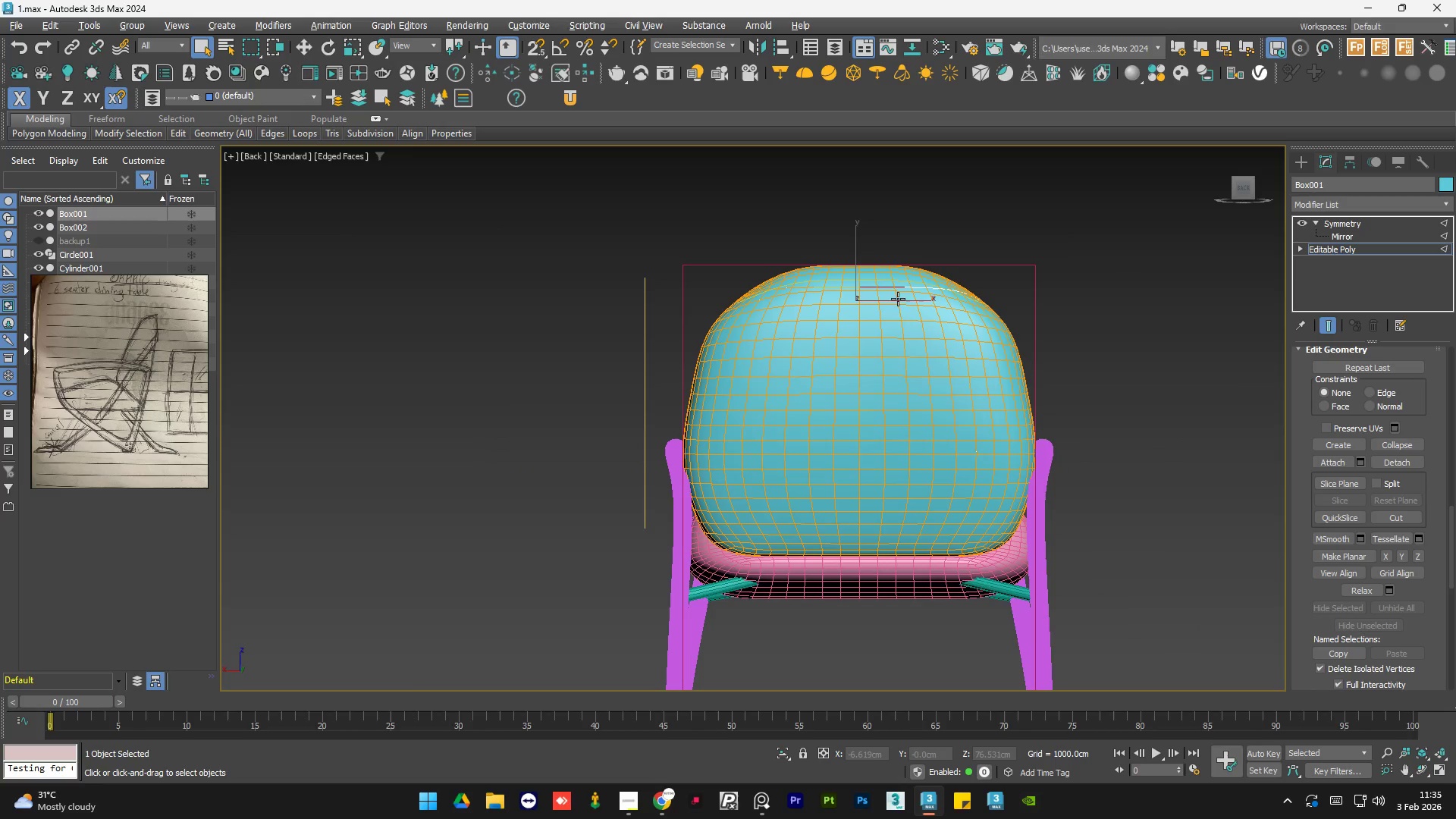 
scroll: coordinate [1034, 317], scroll_direction: down, amount: 1.0
 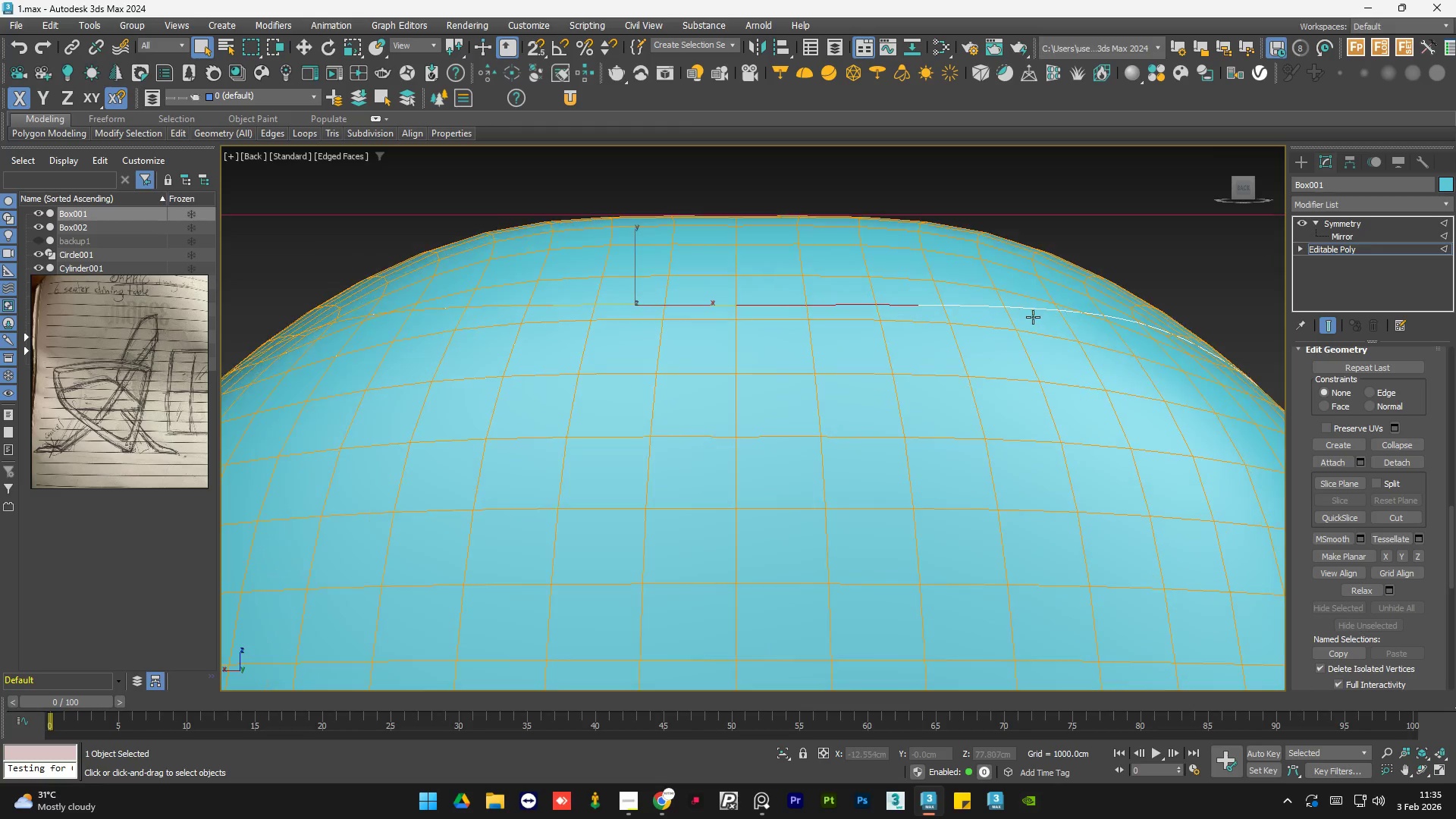 
left_click([1030, 308])
 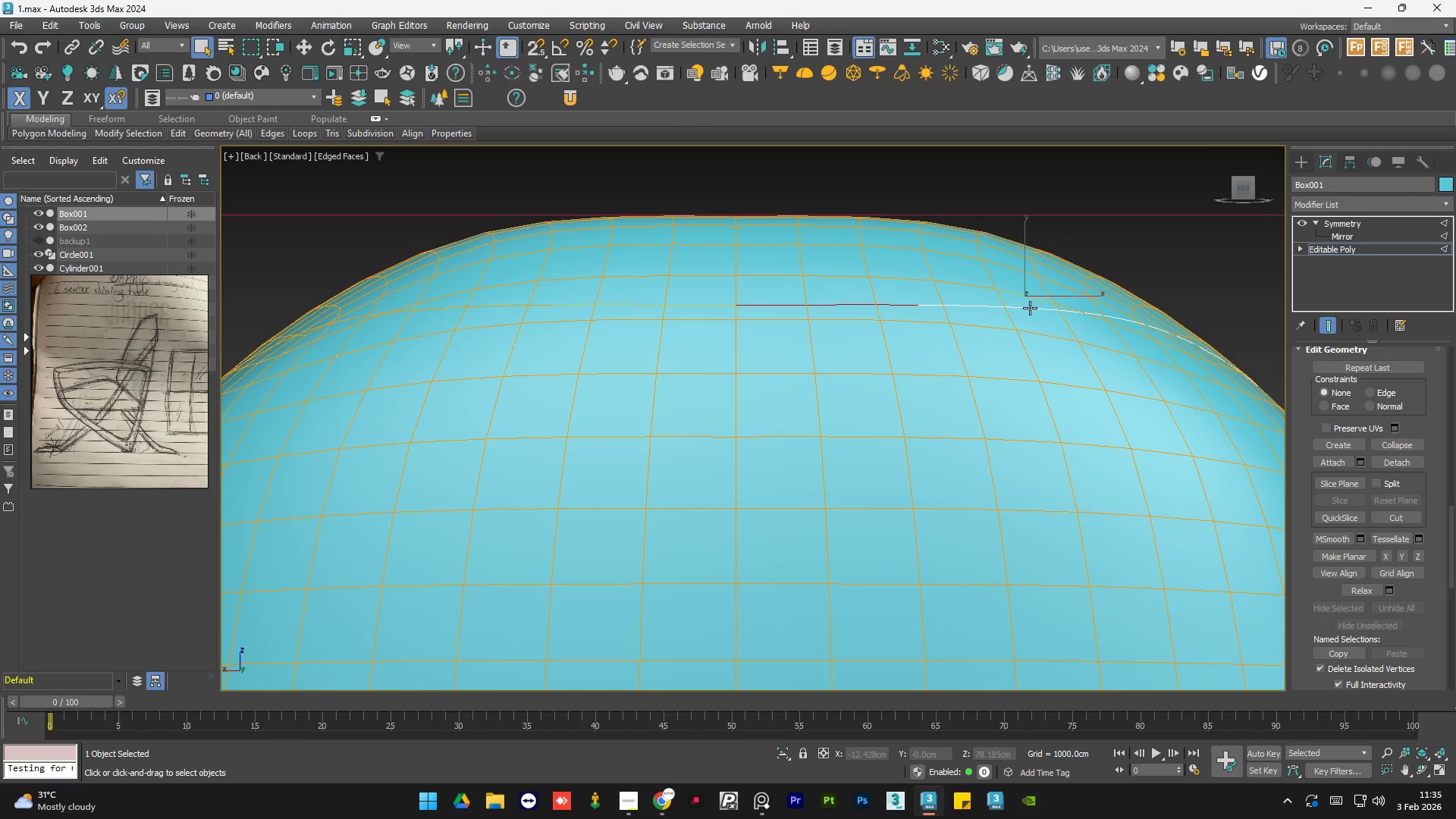 
double_click([1030, 308])
 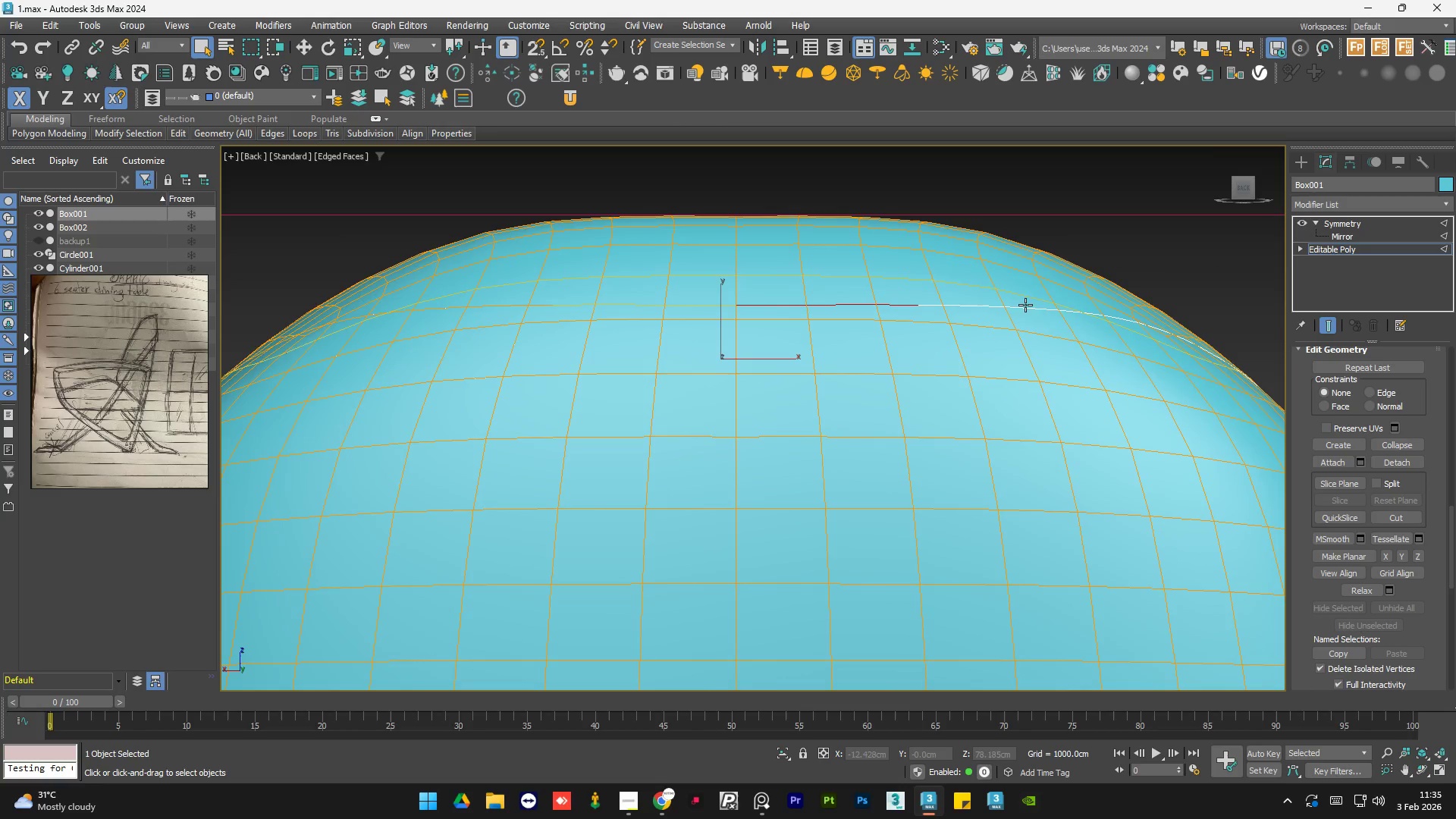 
hold_key(key=AltLeft, duration=0.56)
 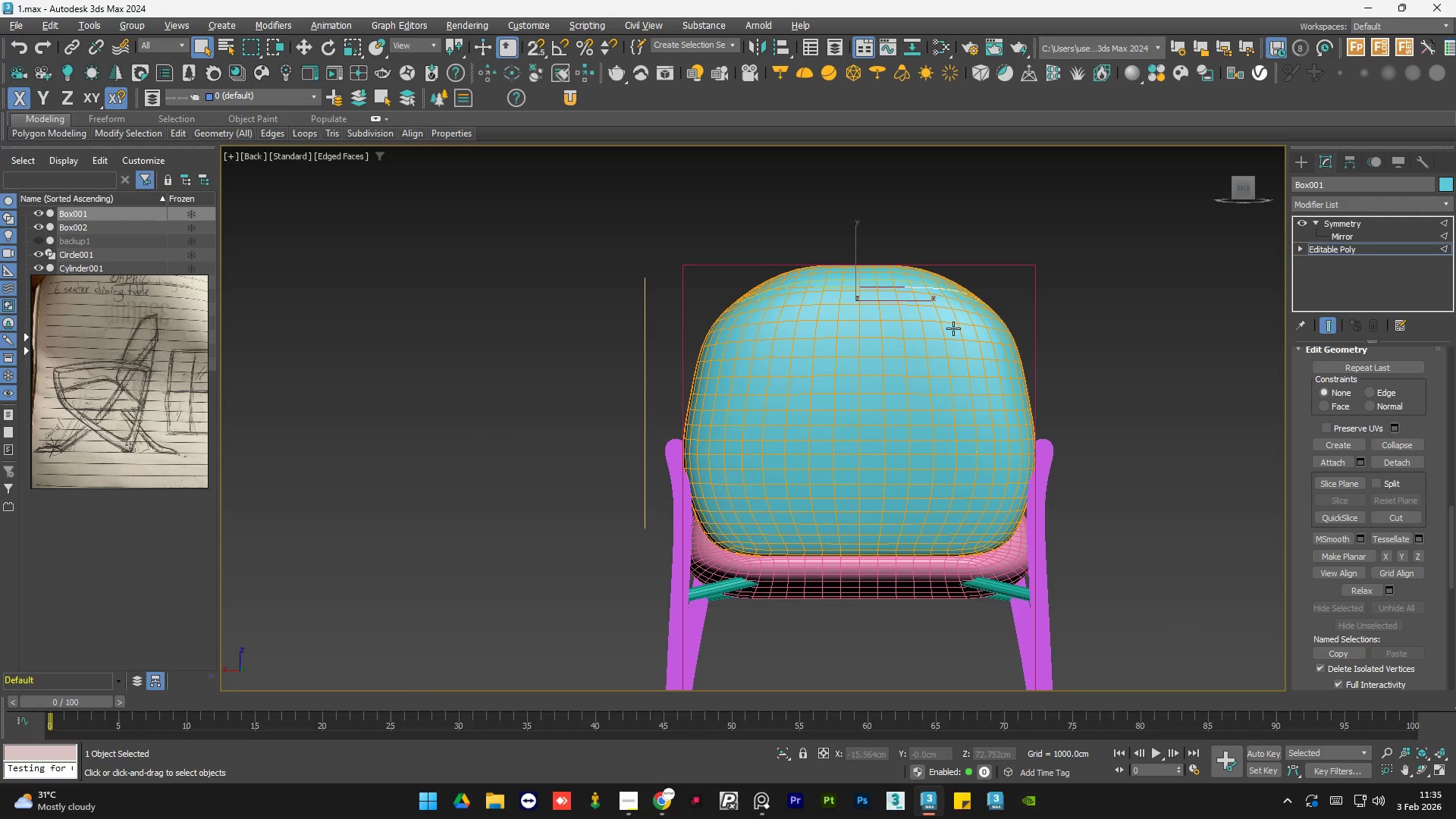 
scroll: coordinate [900, 281], scroll_direction: down, amount: 4.0
 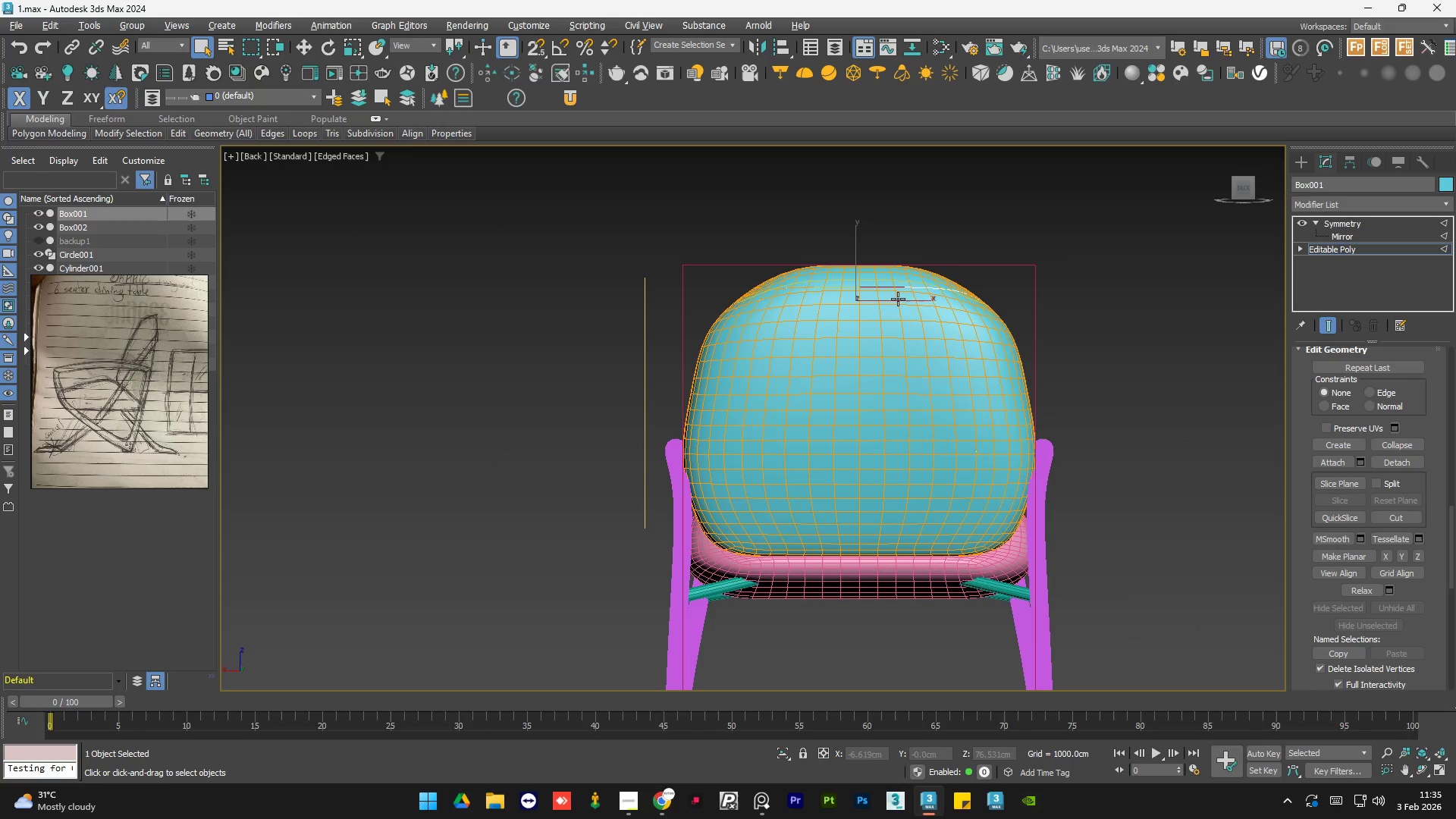 
hold_key(key=AltLeft, duration=0.92)
 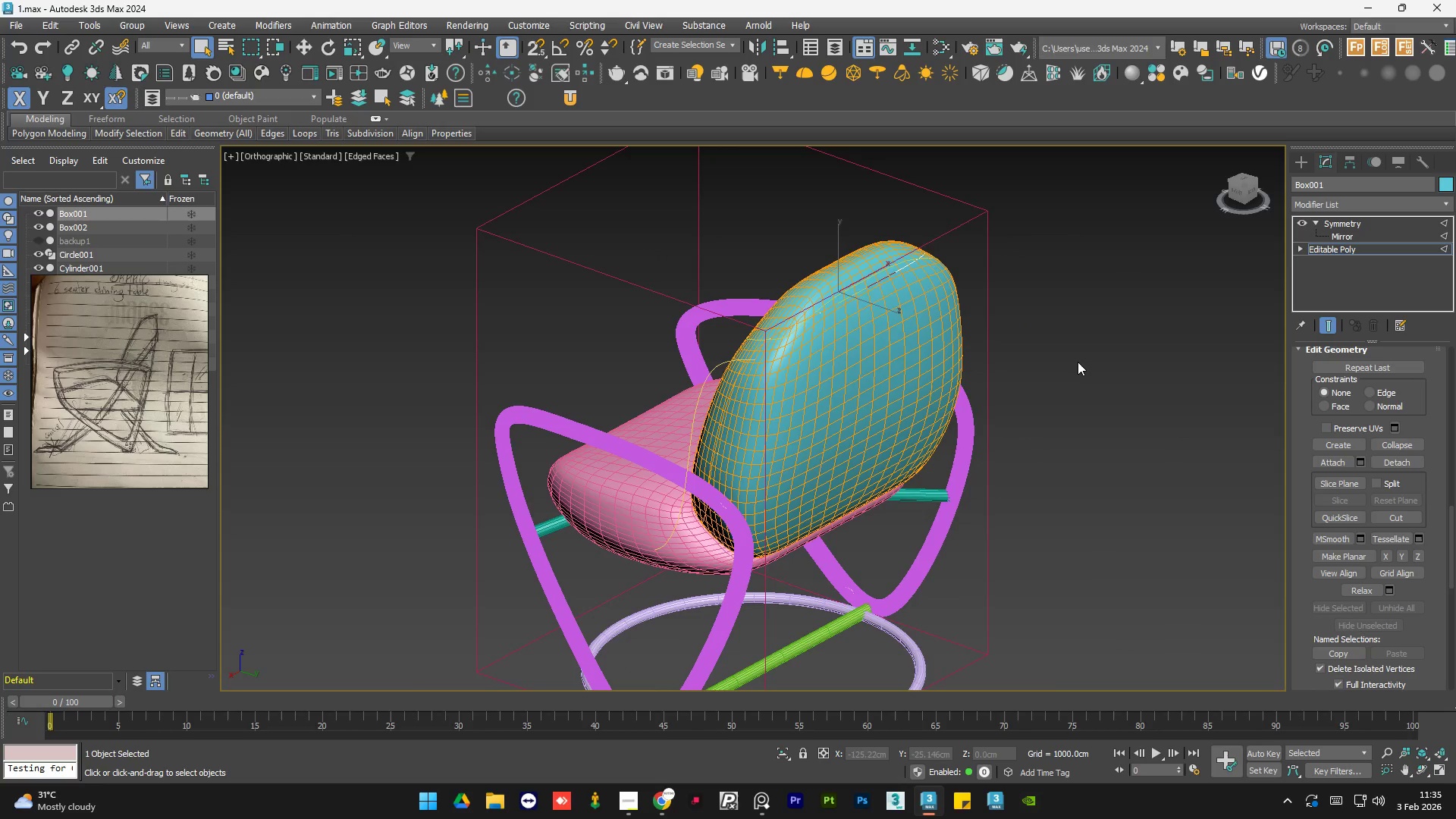 
double_click([1078, 362])
 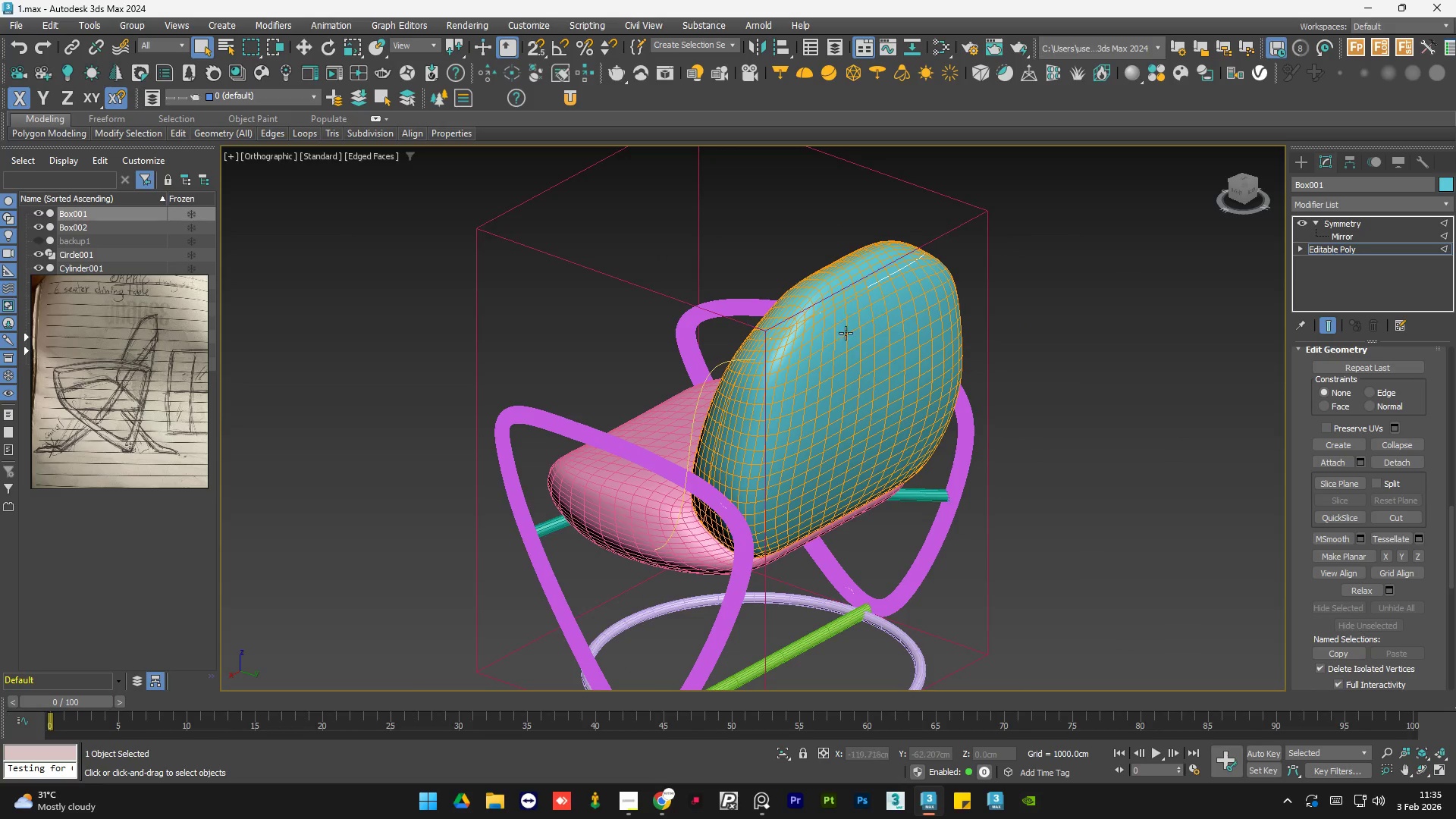 
hold_key(key=AltLeft, duration=0.61)
middle_click([814, 410])
 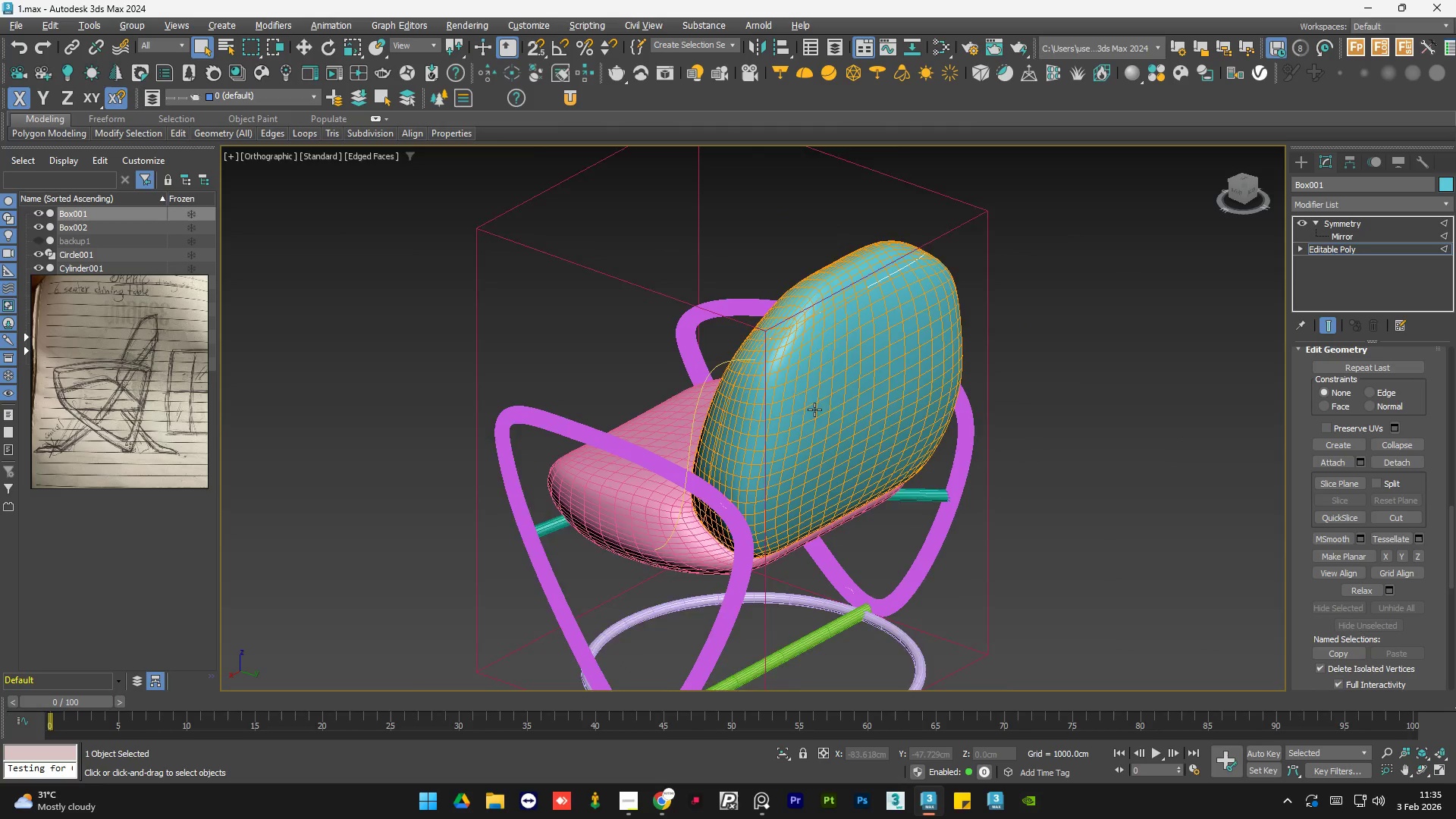 
scroll: coordinate [864, 268], scroll_direction: up, amount: 6.0
 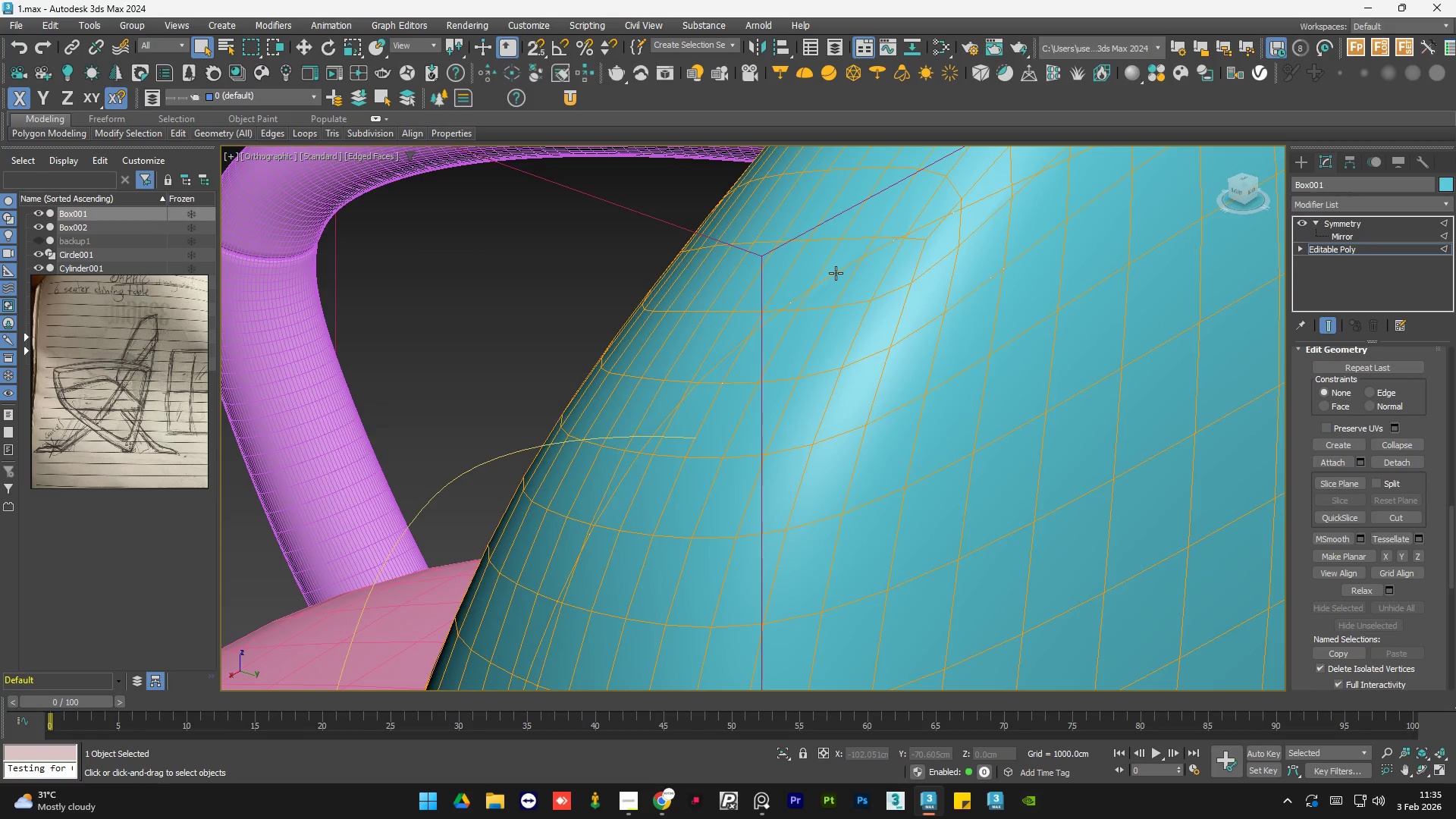 
double_click([836, 273])
 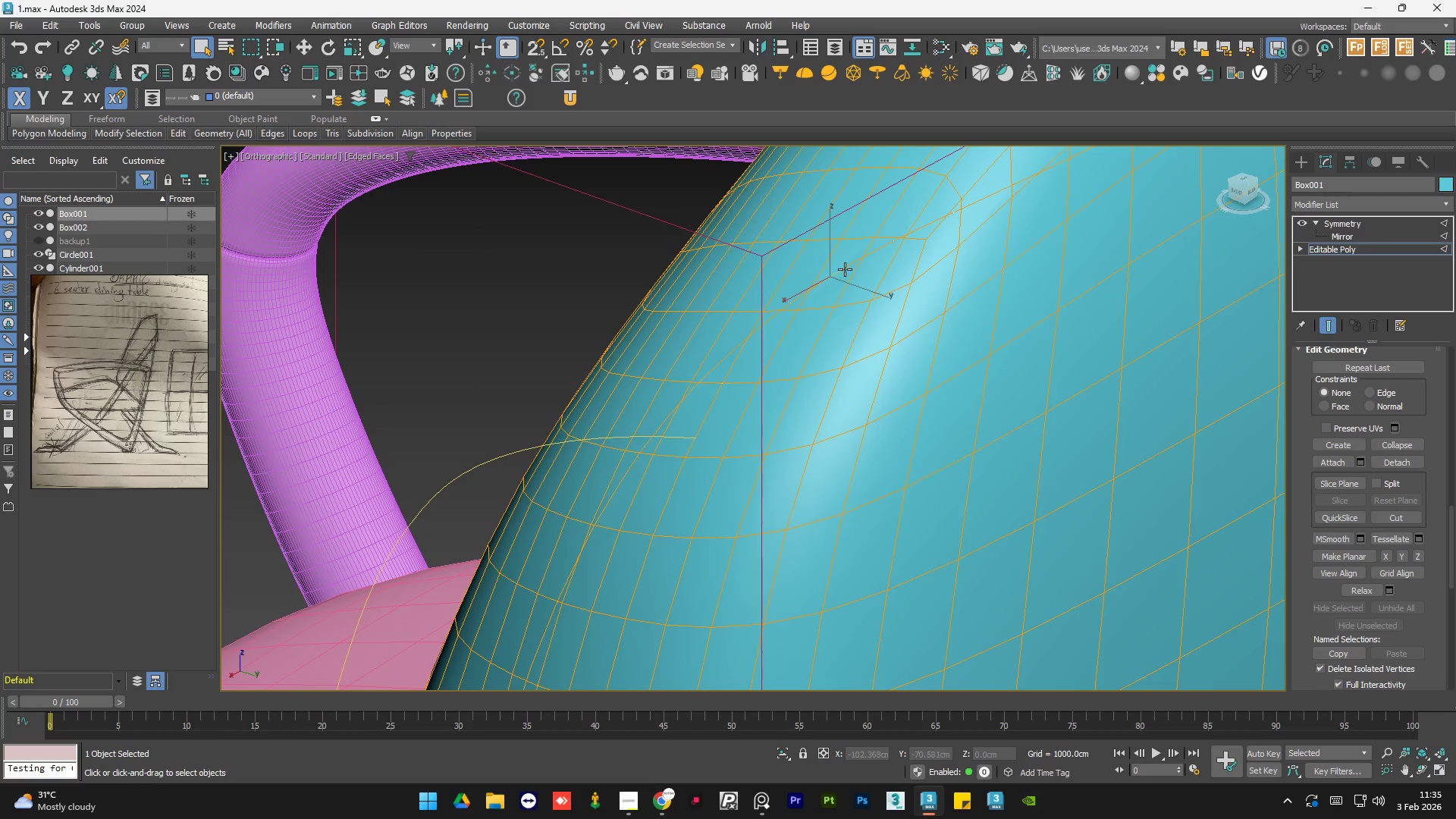 
hold_key(key=ControlLeft, duration=1.0)
 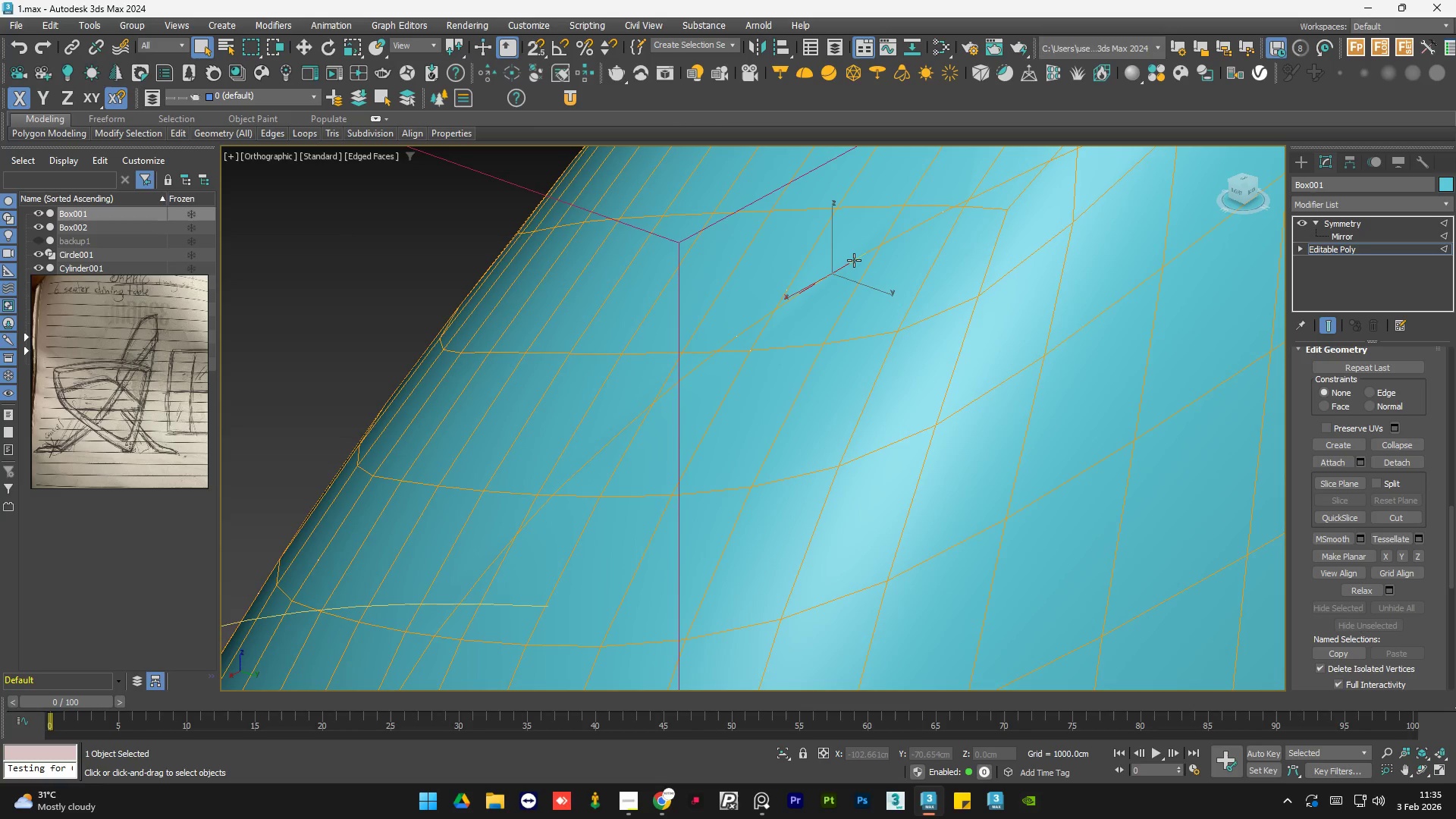 
scroll: coordinate [845, 269], scroll_direction: up, amount: 2.0
 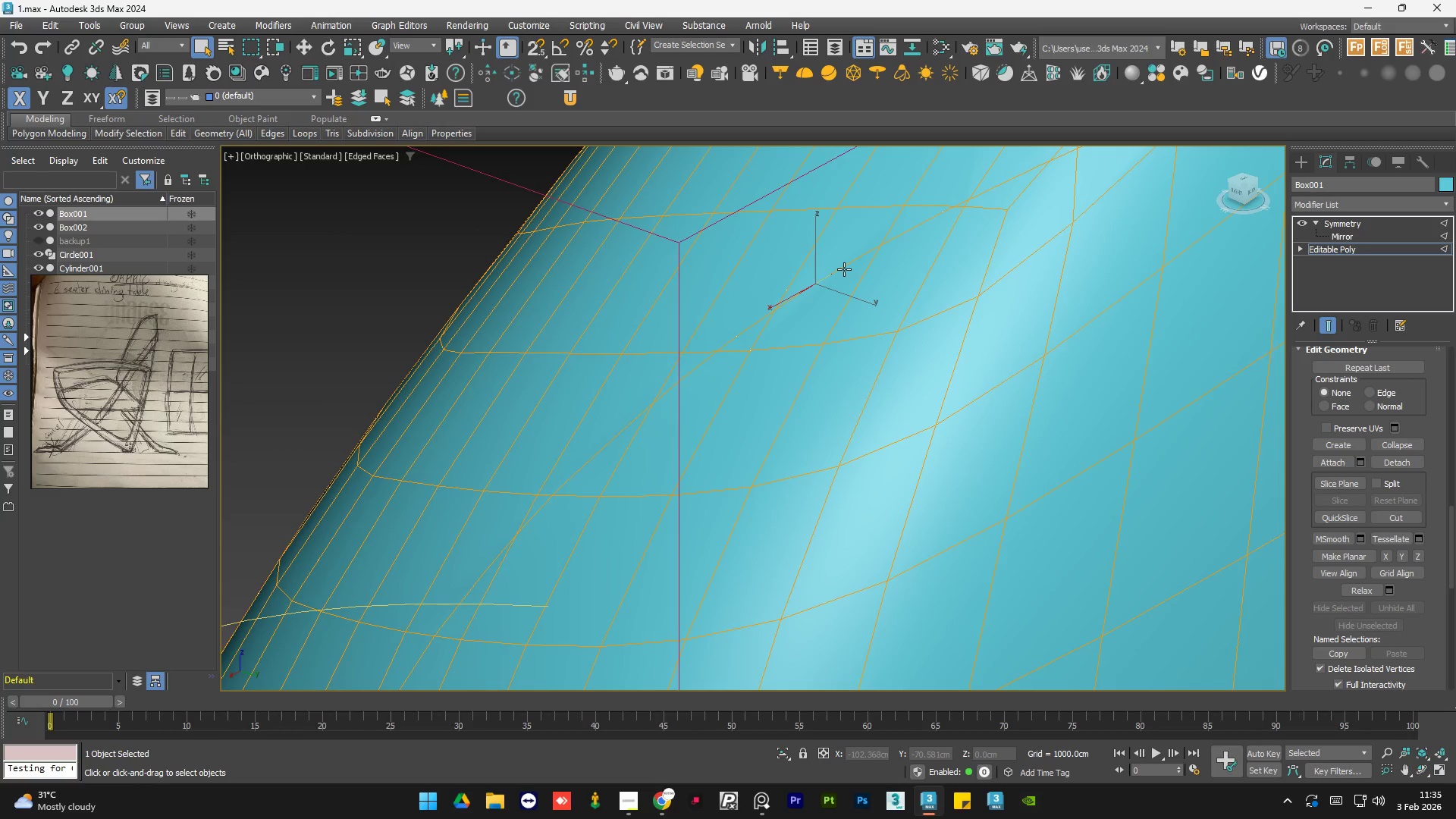 
left_click([843, 269])
 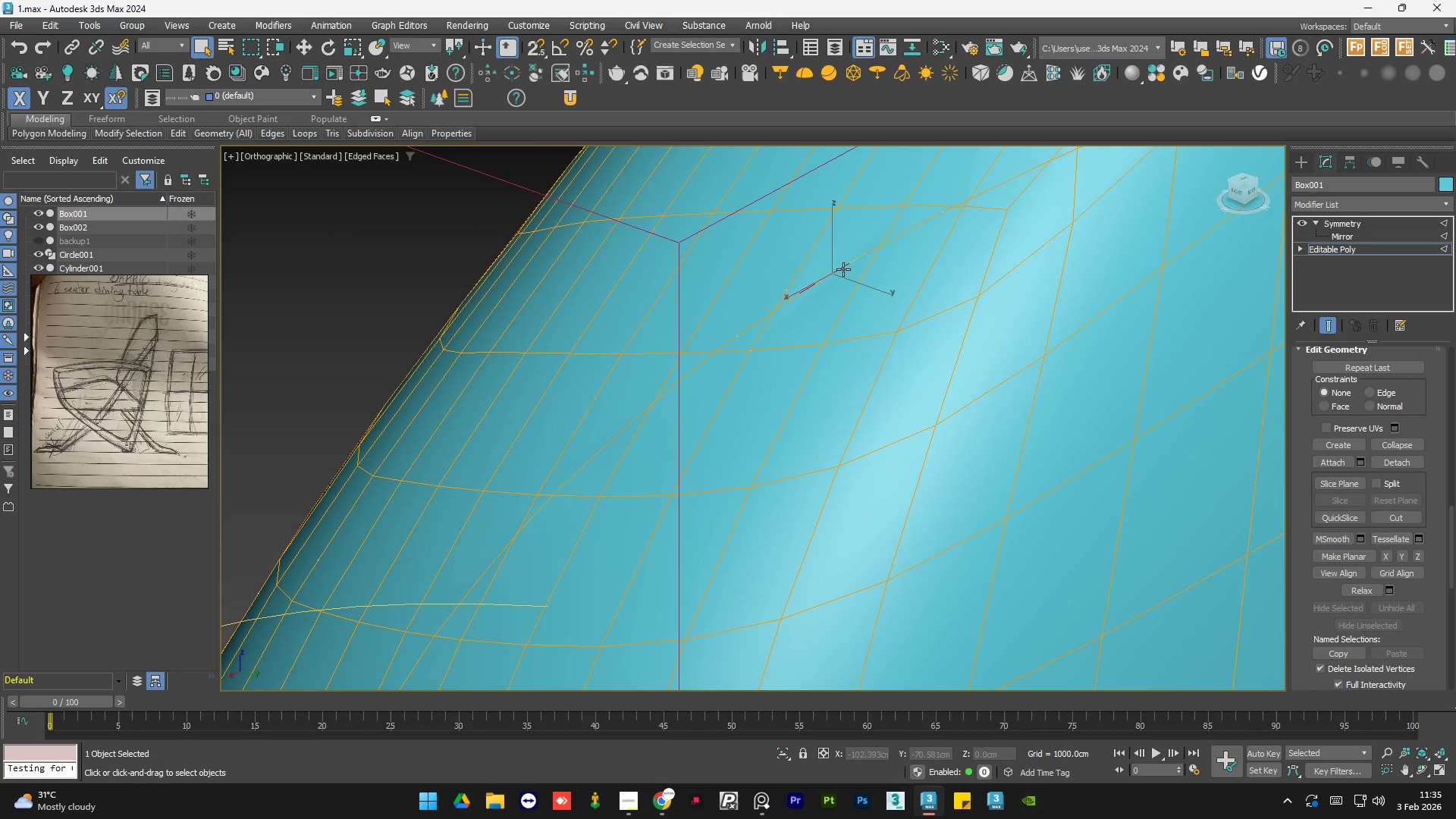 
double_click([843, 269])
 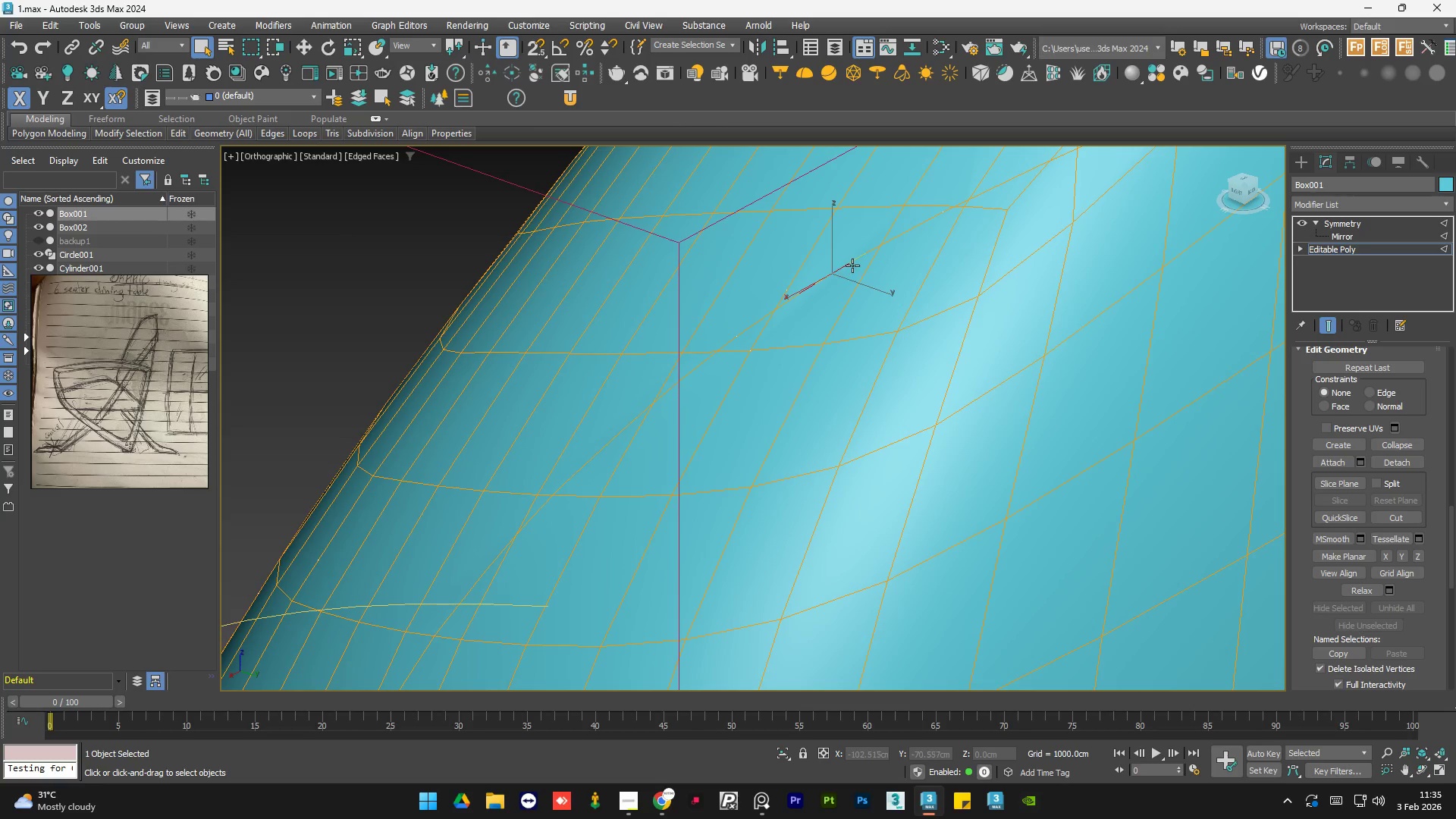 
hold_key(key=ControlLeft, duration=0.77)
double_click([854, 260])
 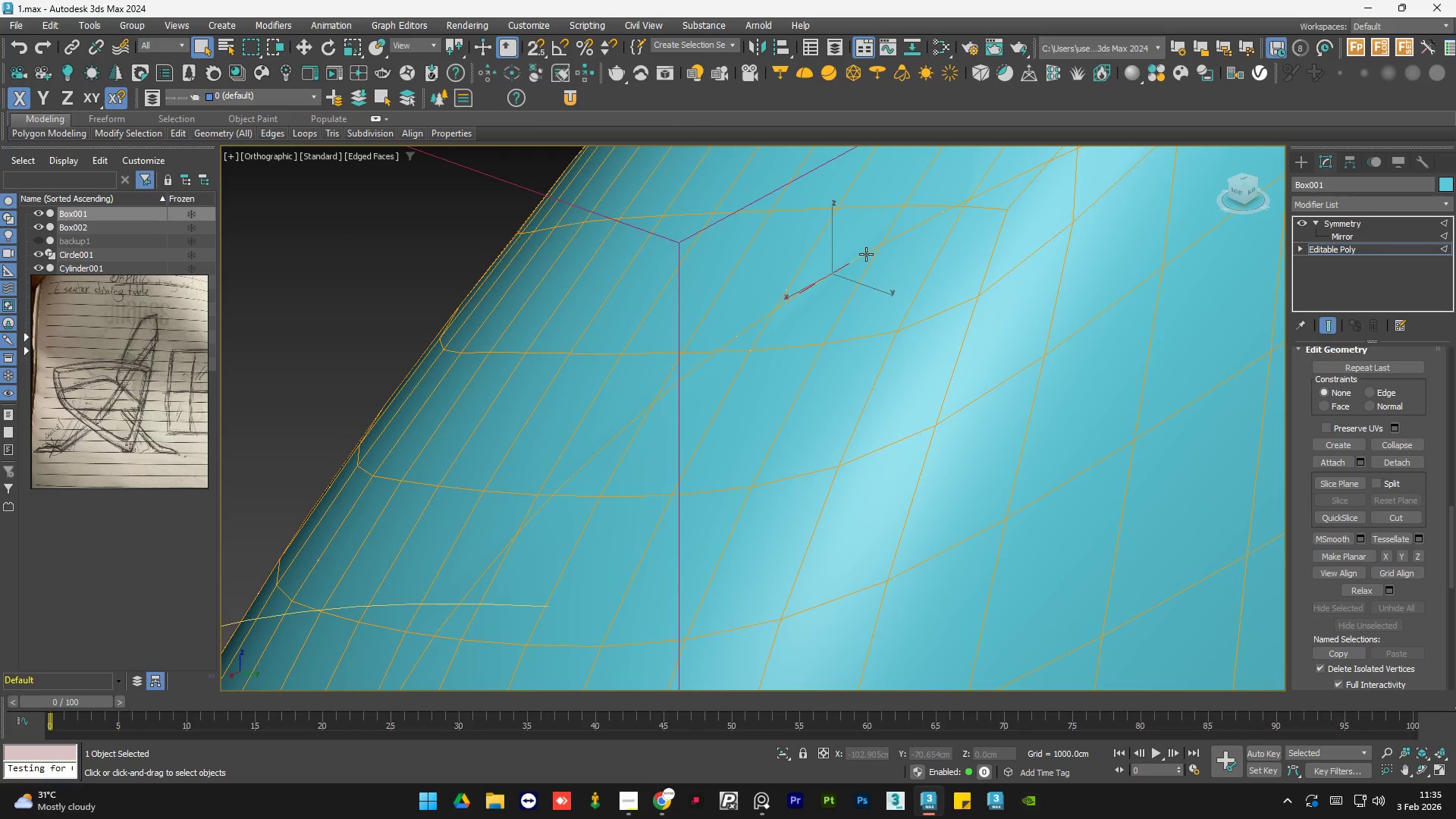 
hold_key(key=ControlLeft, duration=0.97)
 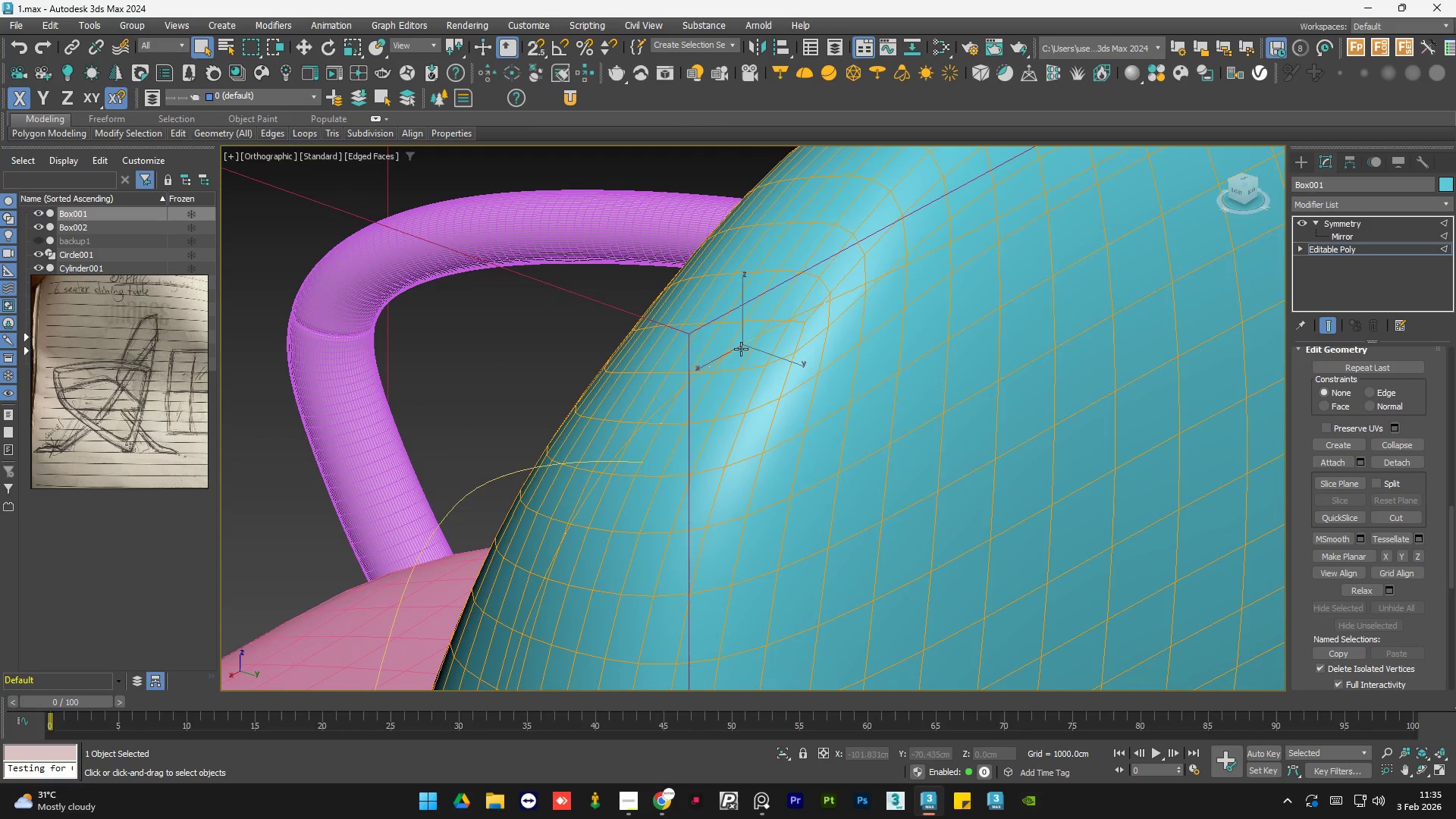 
scroll: coordinate [865, 254], scroll_direction: up, amount: 4.0
 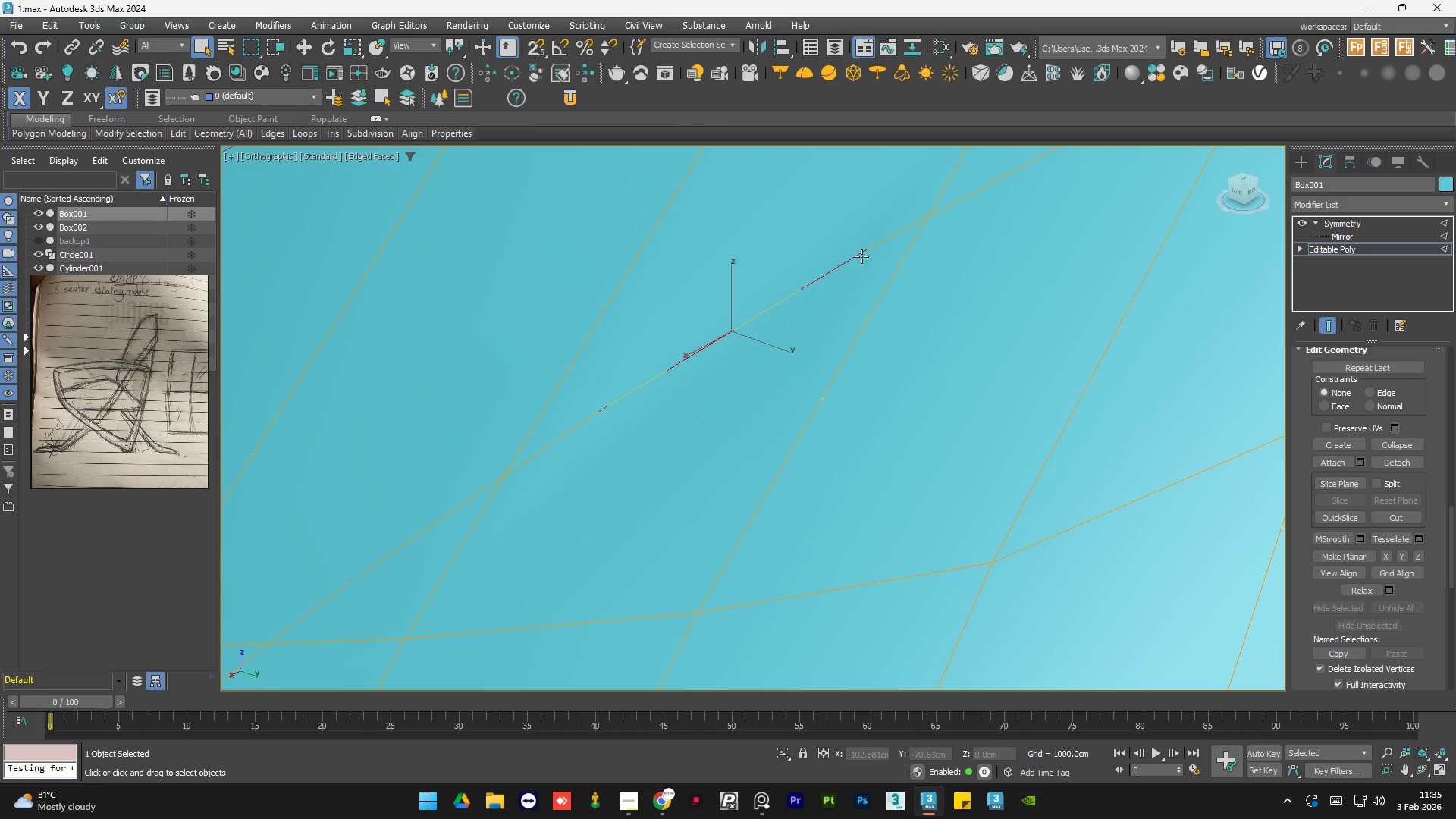 
left_click([785, 301])
 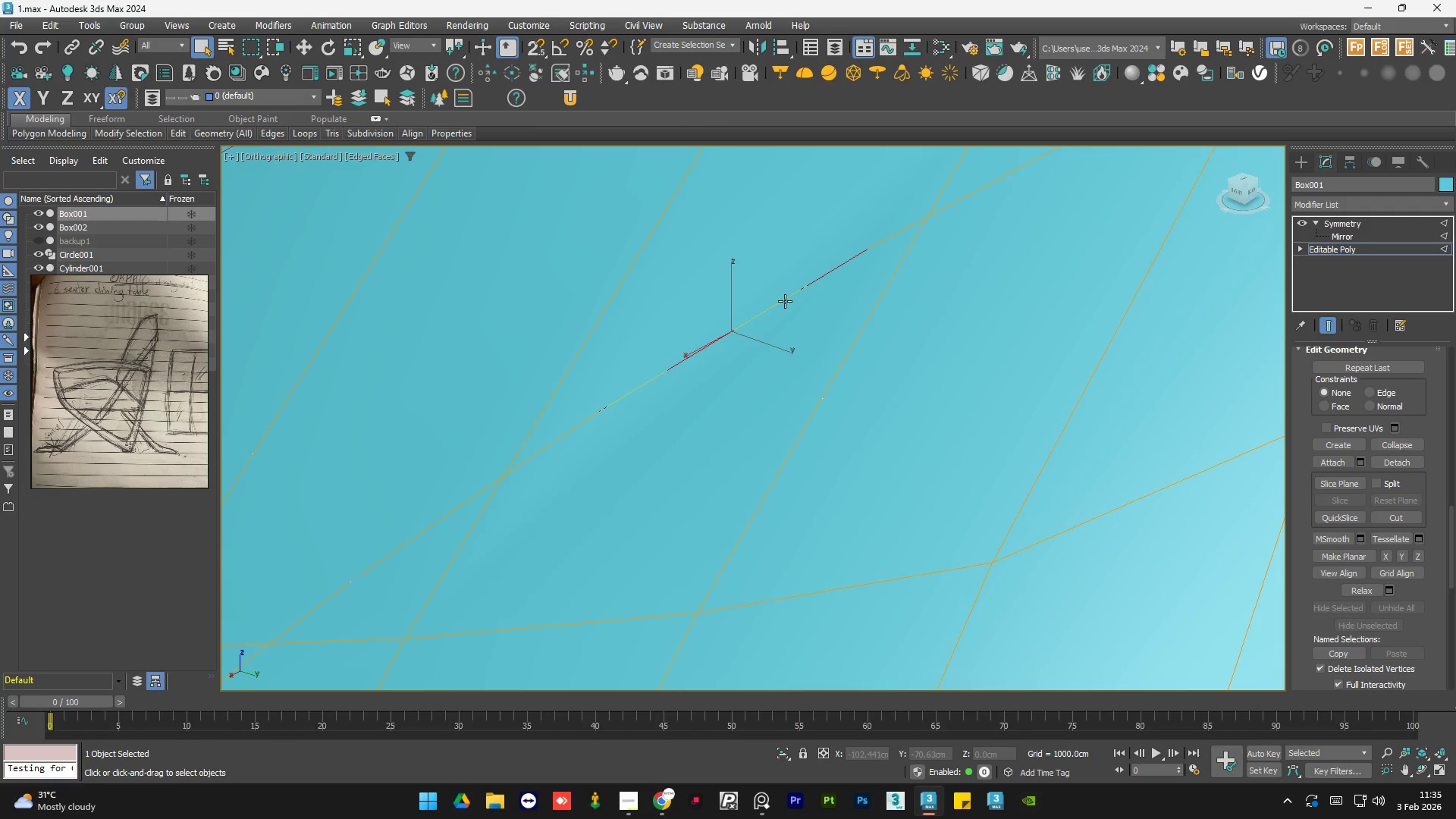 
double_click([785, 301])
 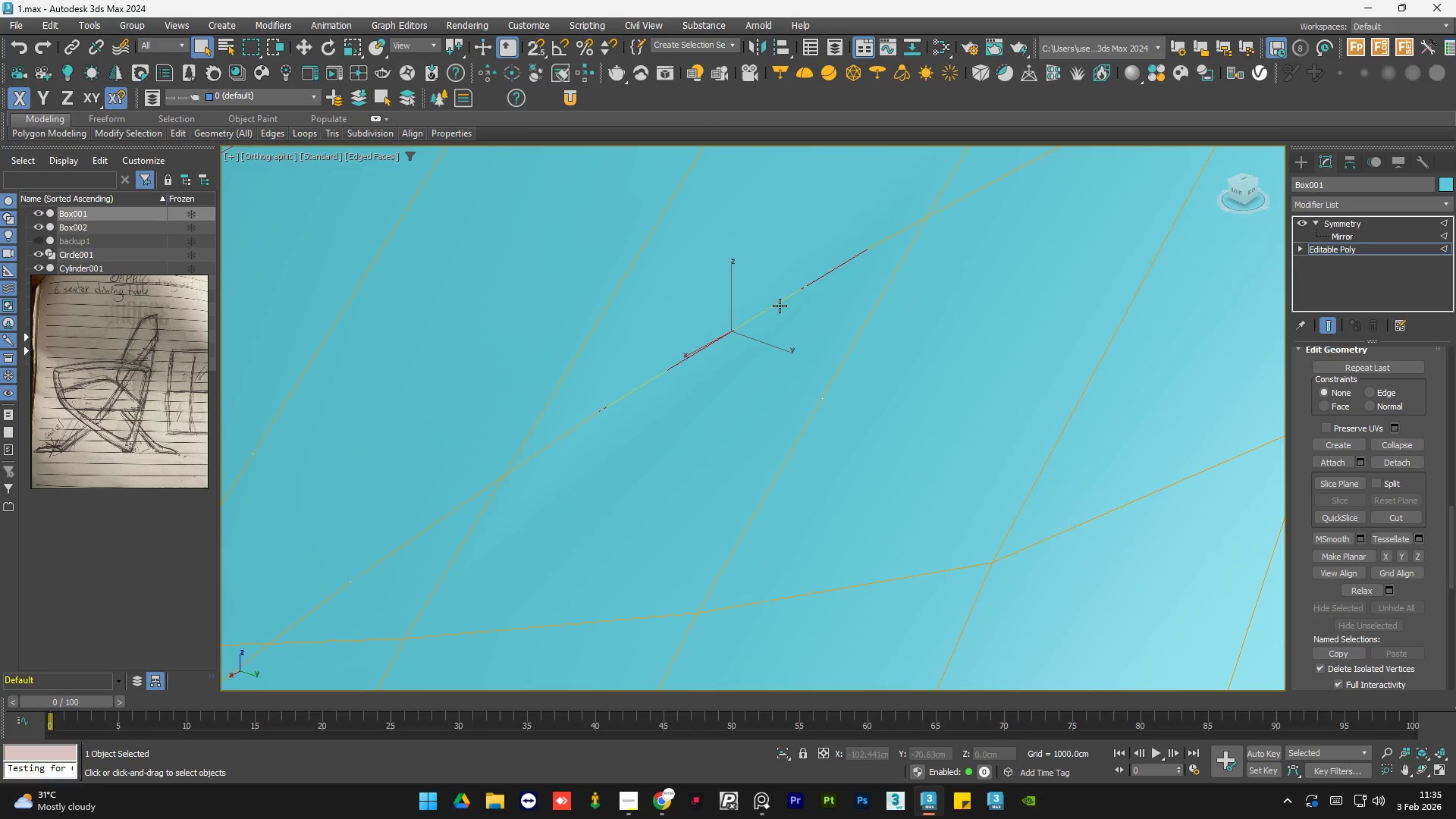 
hold_key(key=AltLeft, duration=0.7)
 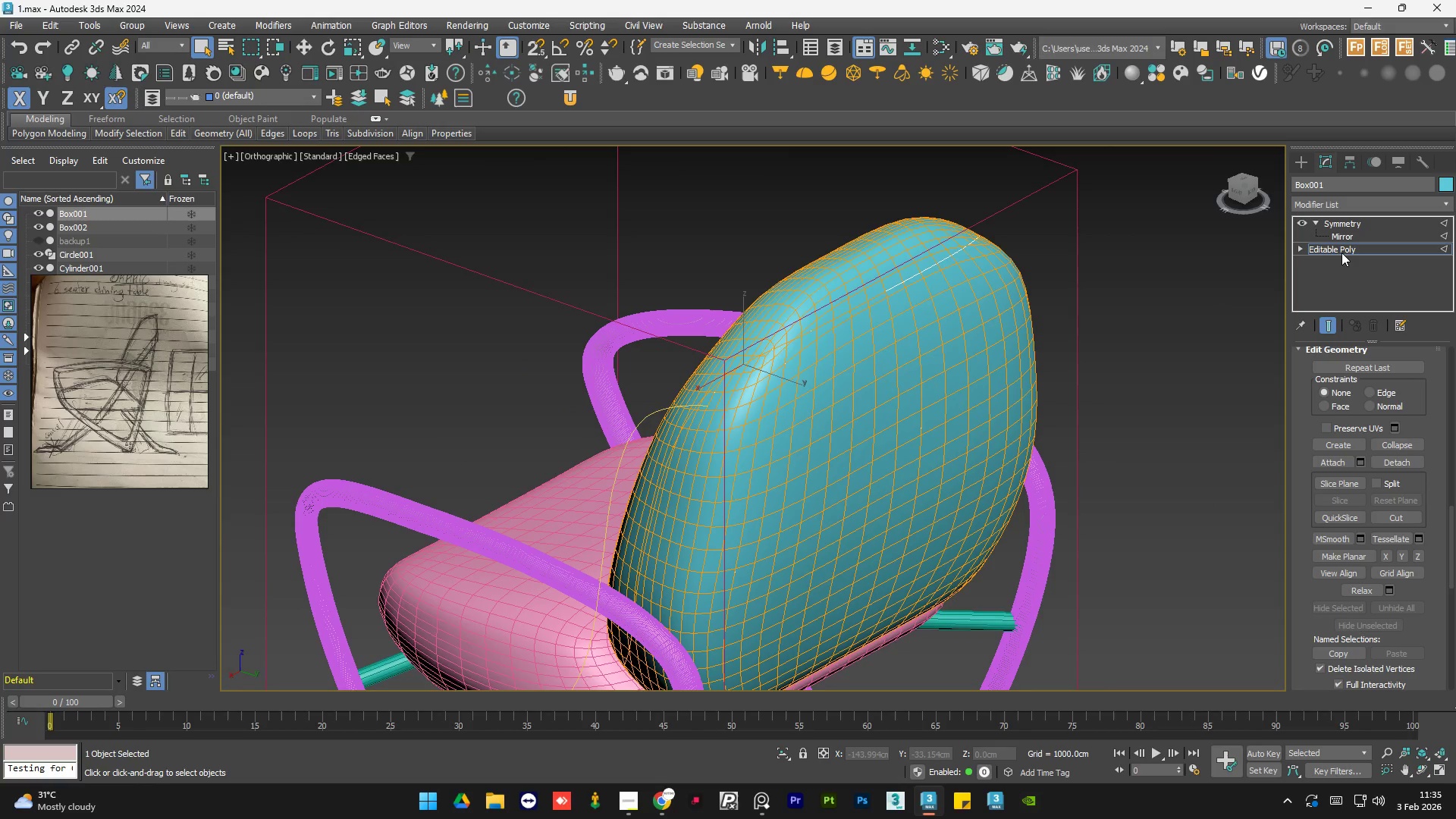 
scroll: coordinate [744, 375], scroll_direction: down, amount: 10.0
 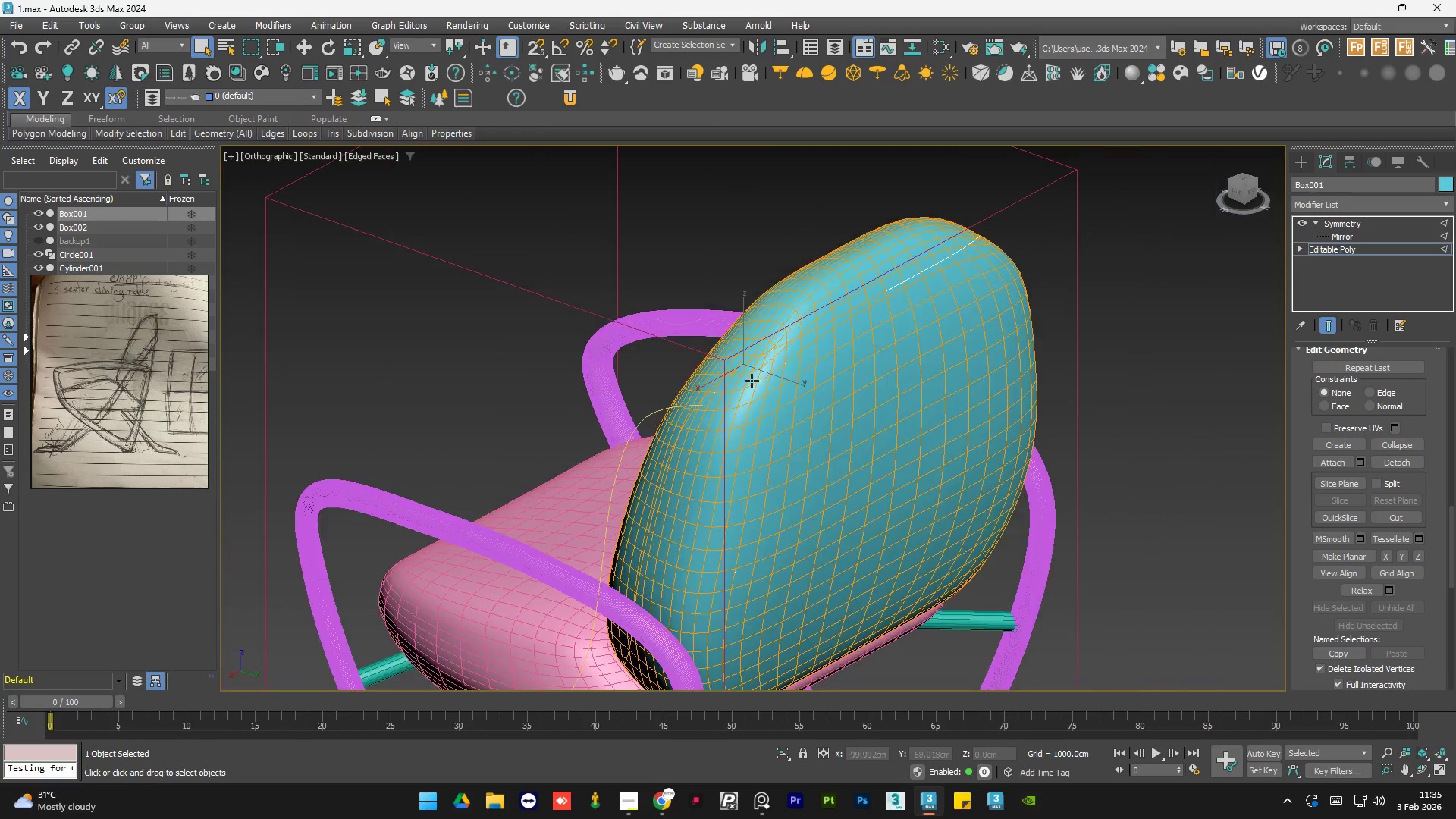 
left_click([1345, 250])
 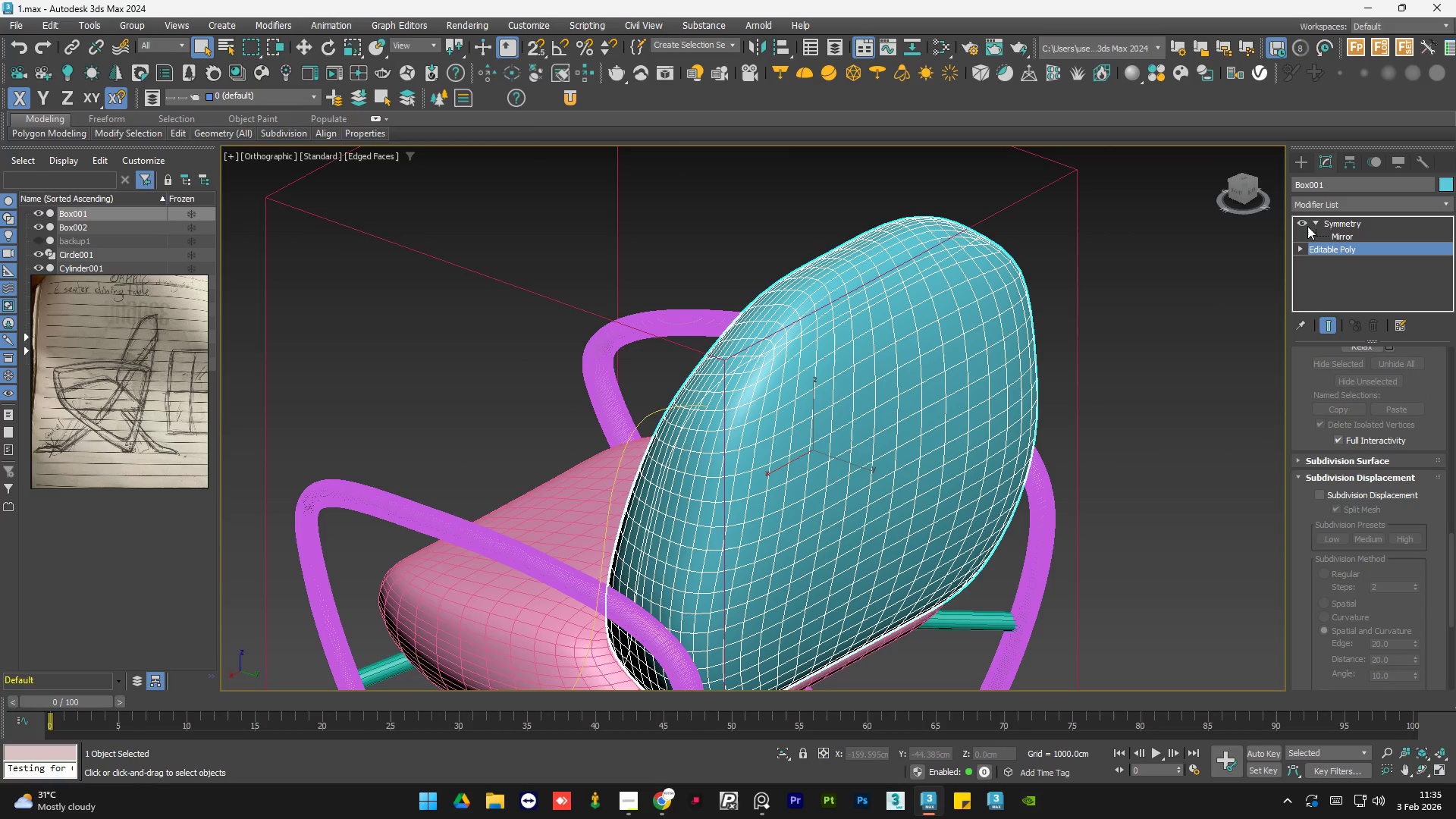 
left_click([1326, 326])
 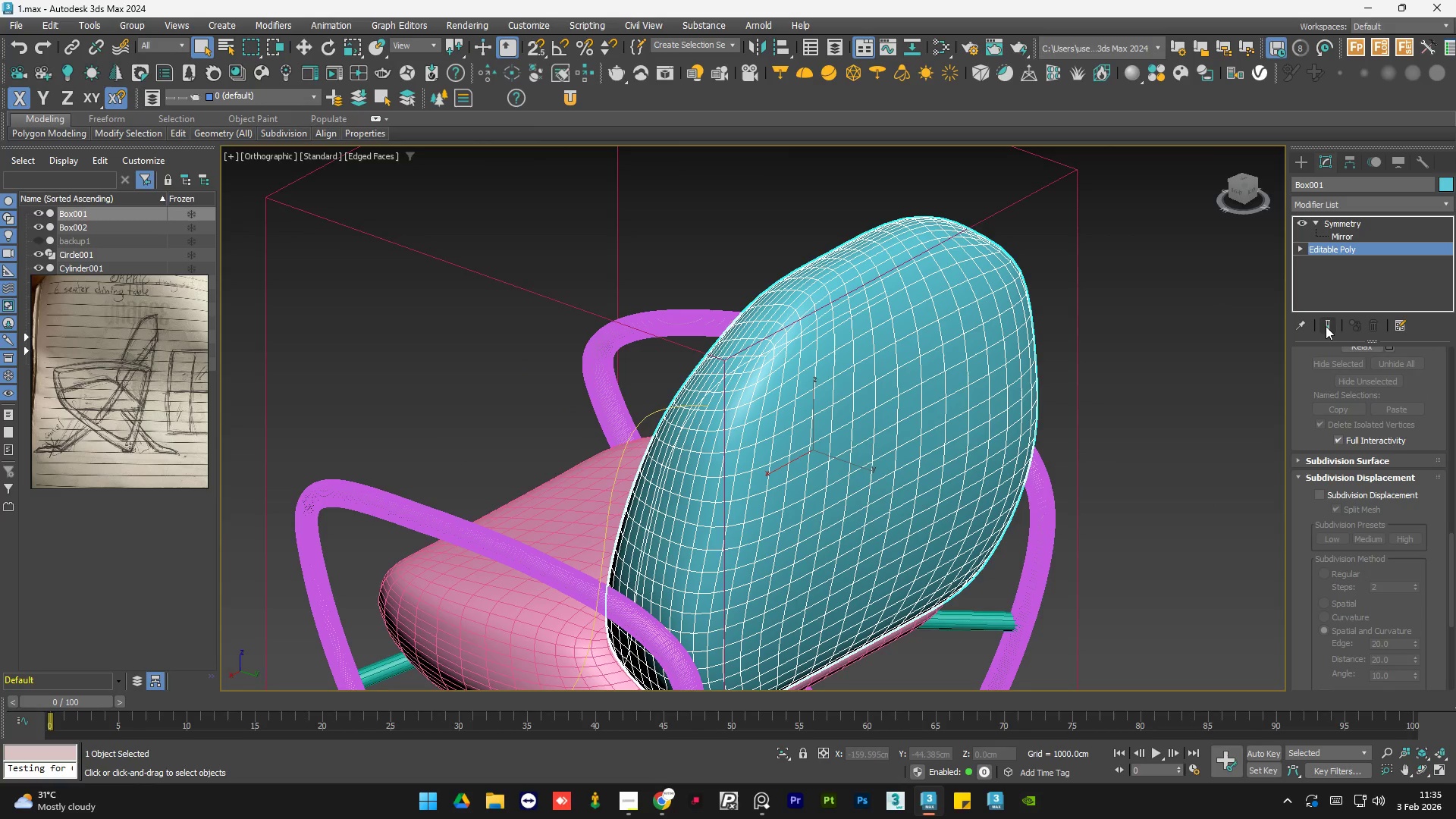 
left_click([1326, 326])
 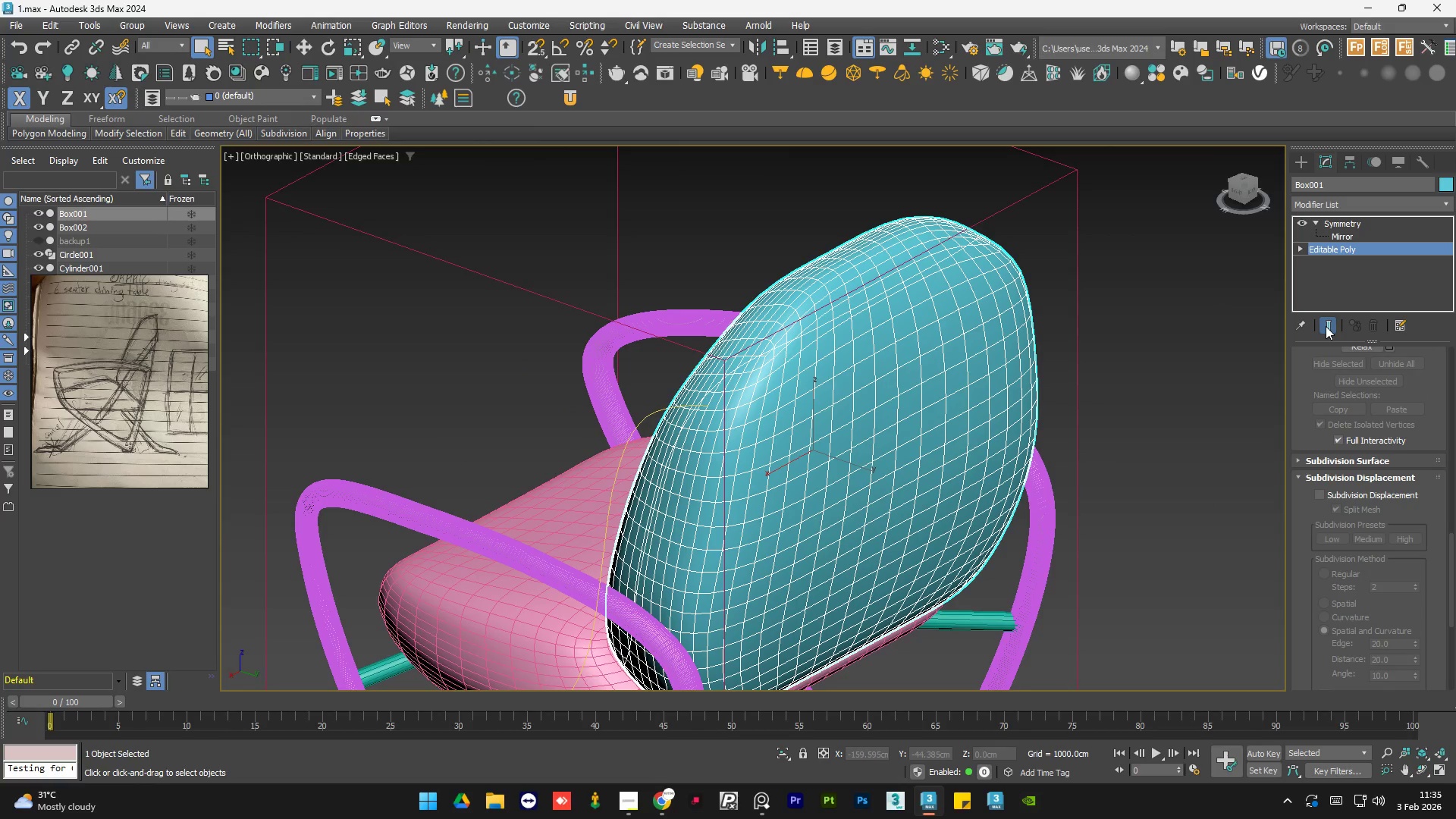 
left_click([1326, 326])
 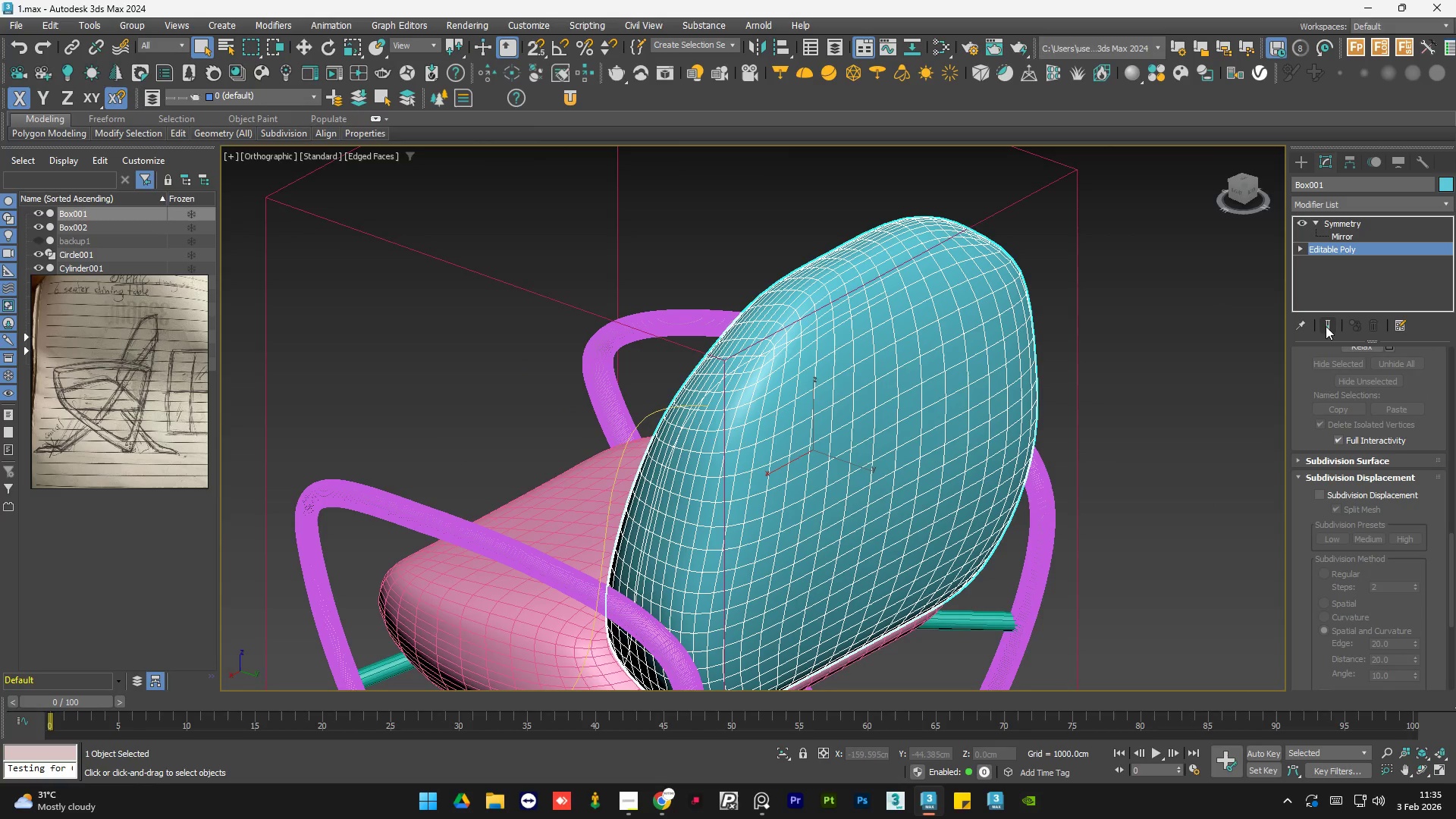 
left_click([1326, 326])
 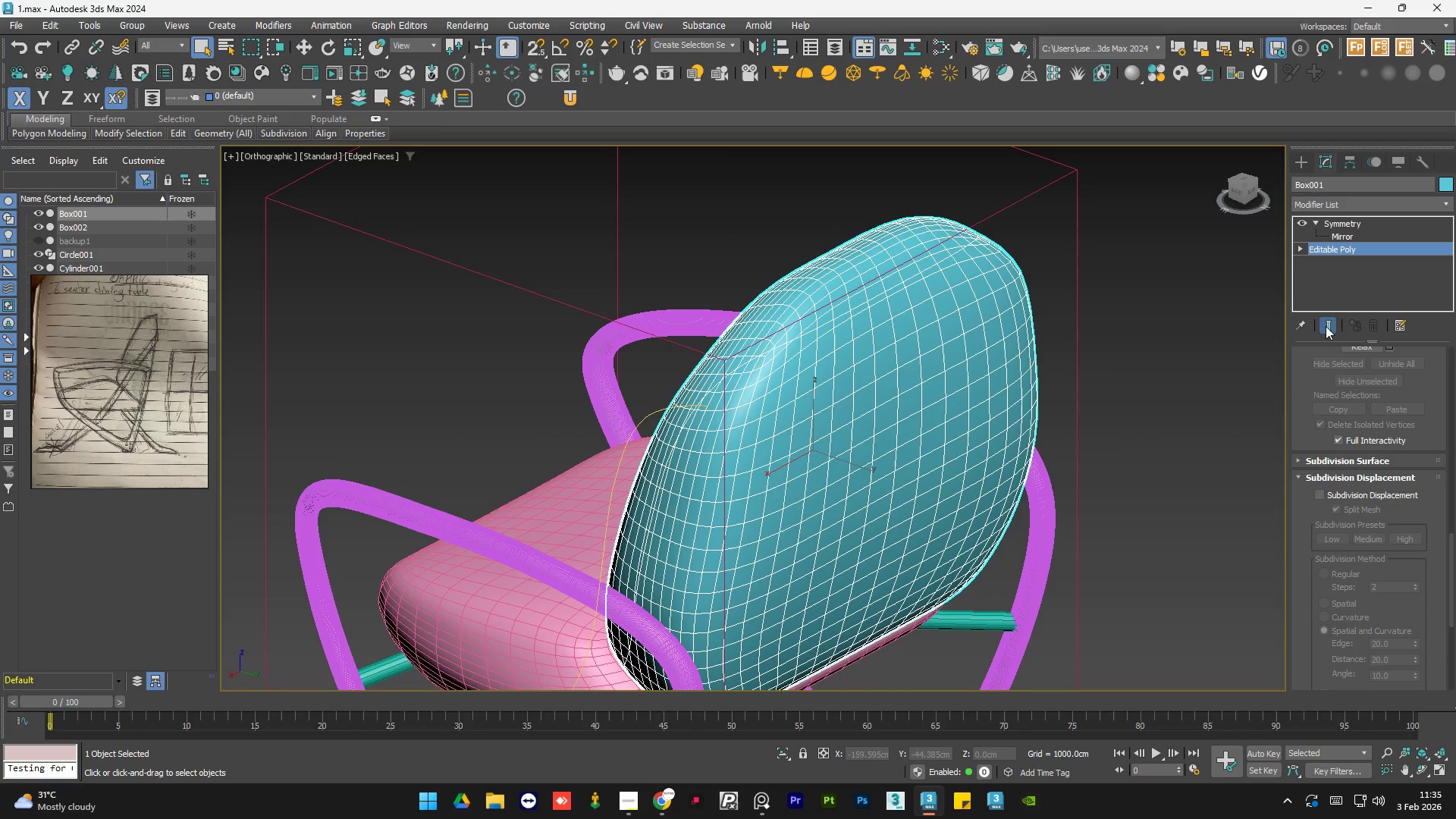 
wait(6.94)
 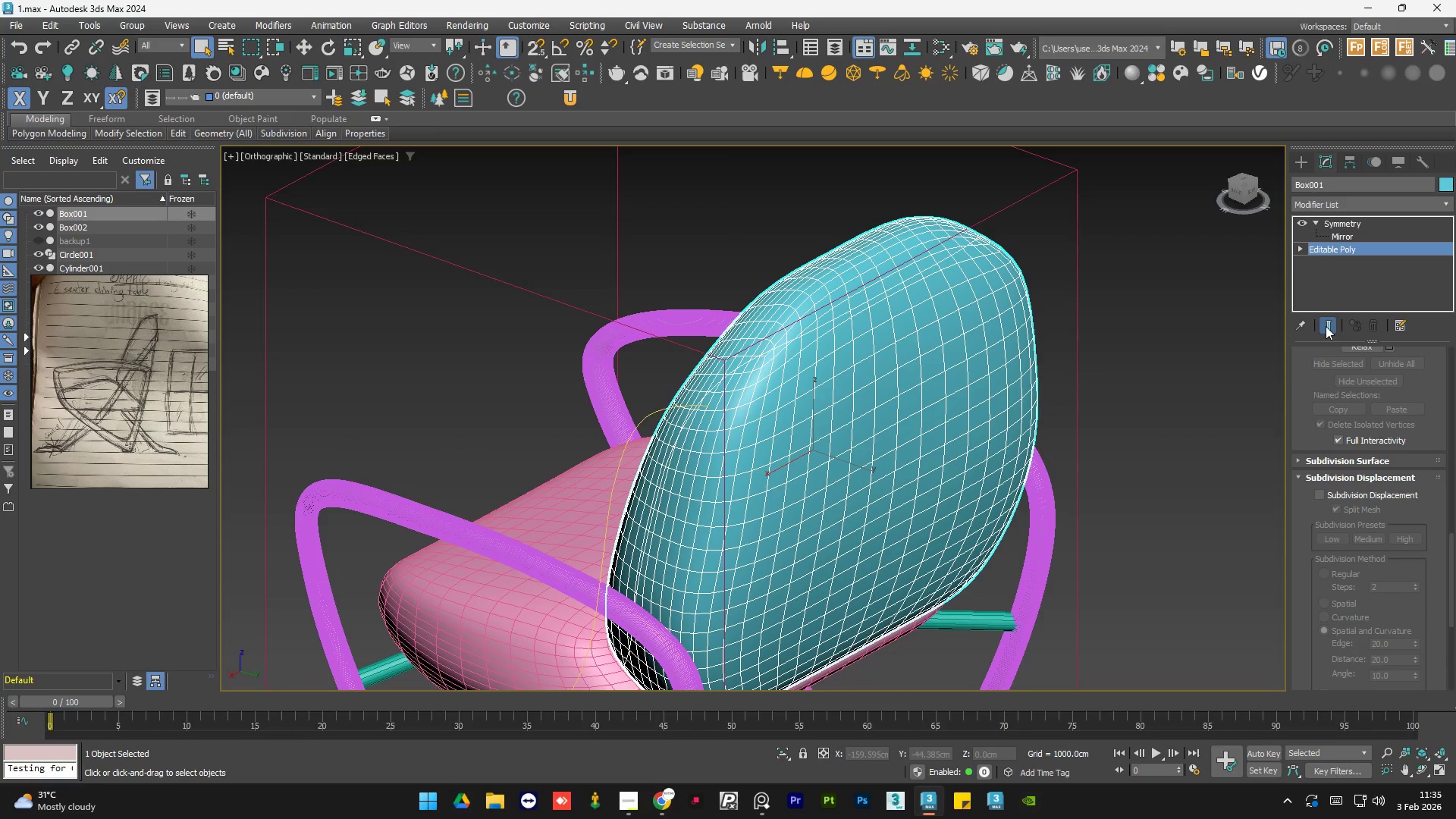 
left_click([1340, 223])
 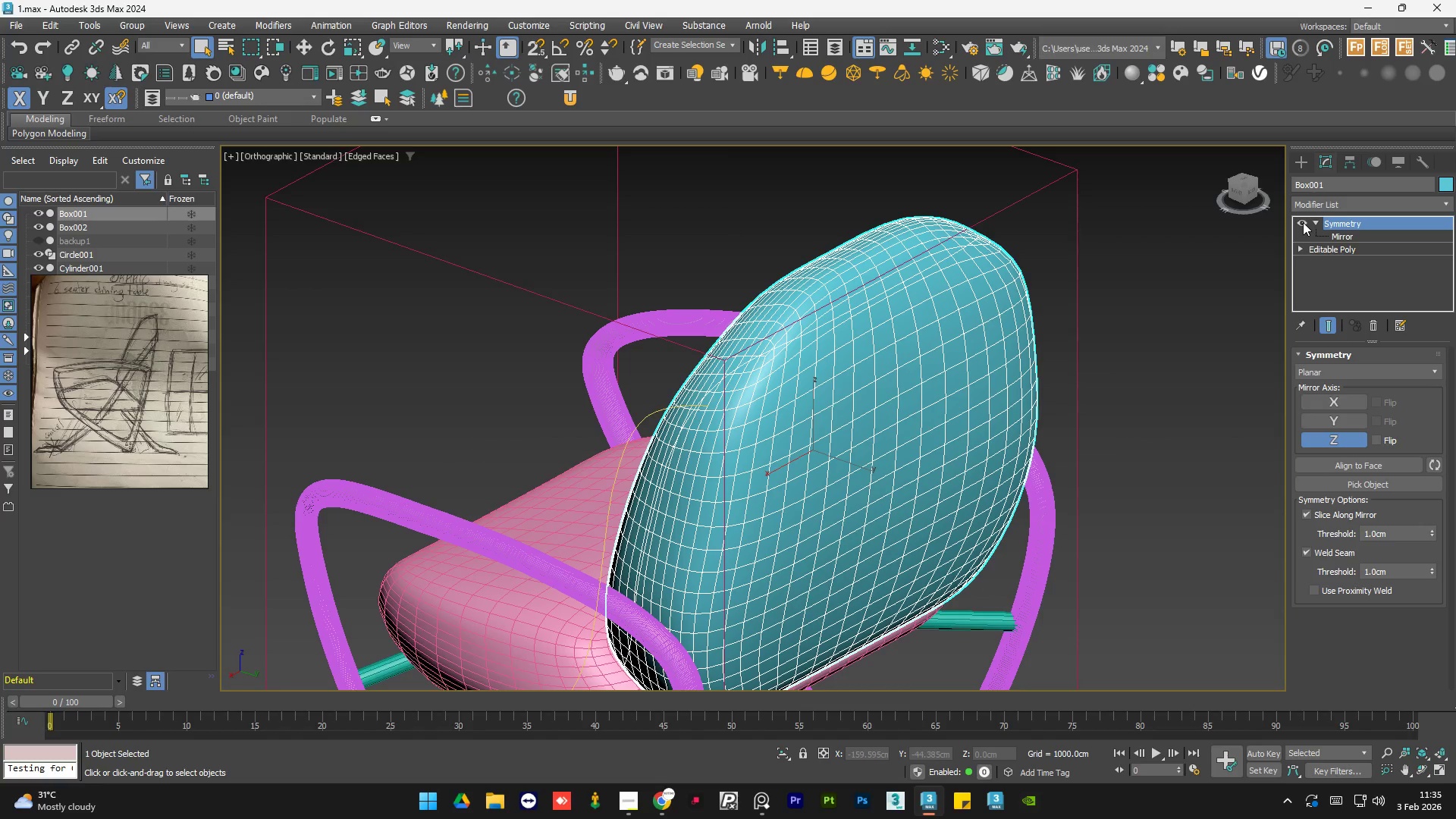 
left_click([1303, 222])
 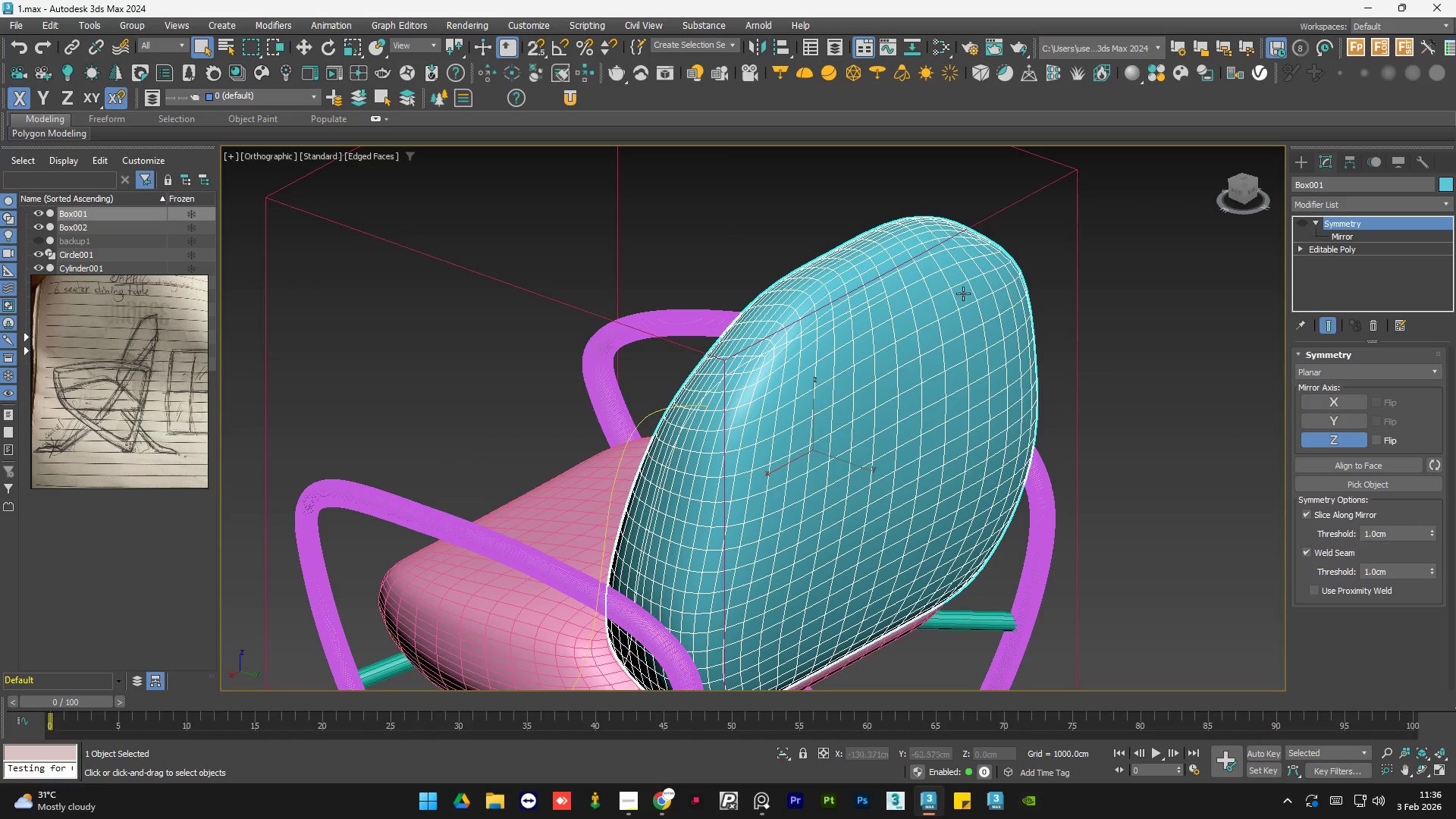 
scroll: coordinate [885, 297], scroll_direction: up, amount: 2.0
 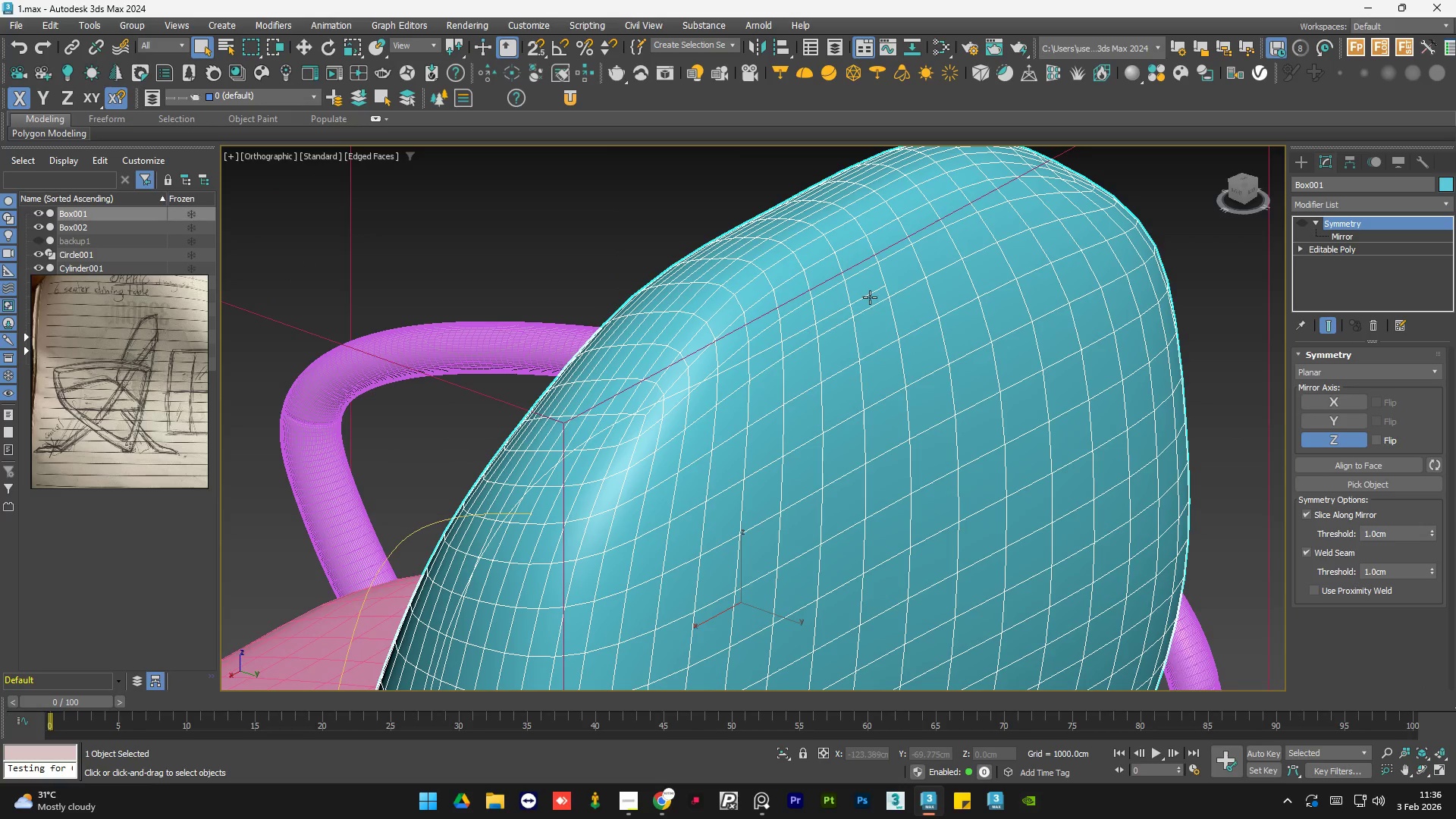 
double_click([870, 297])
 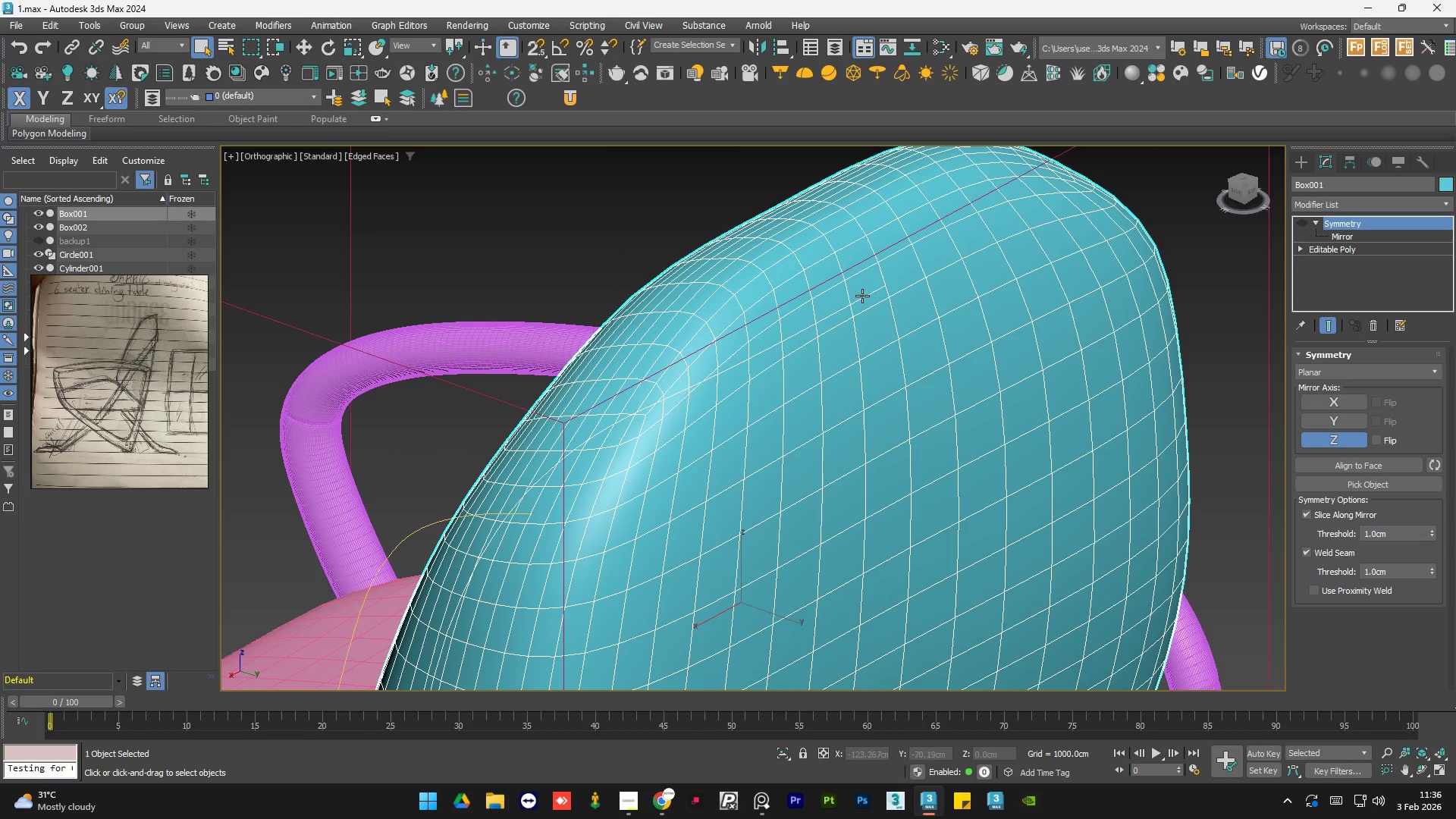 
left_click([862, 296])
 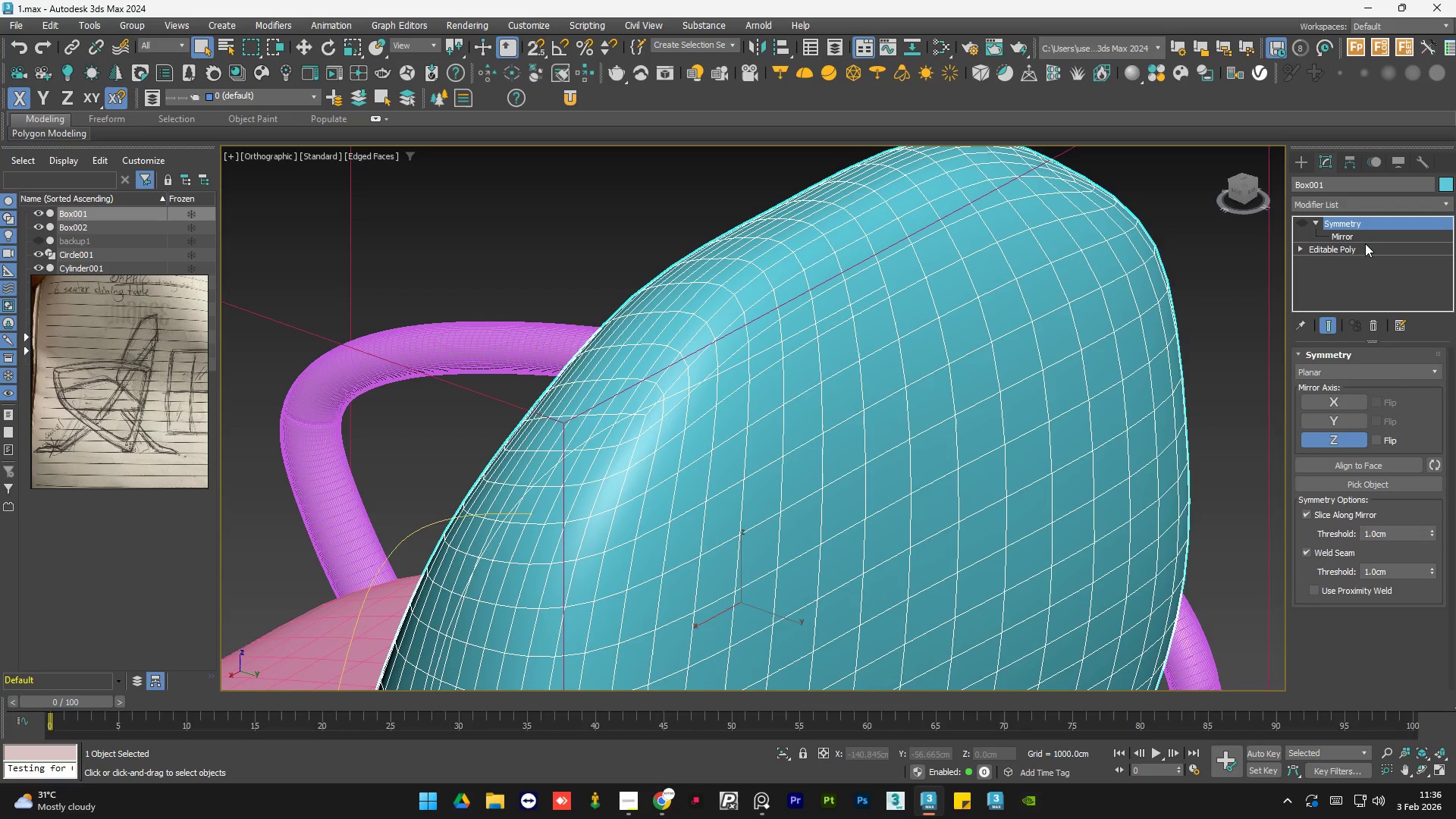 
left_click([1363, 249])
 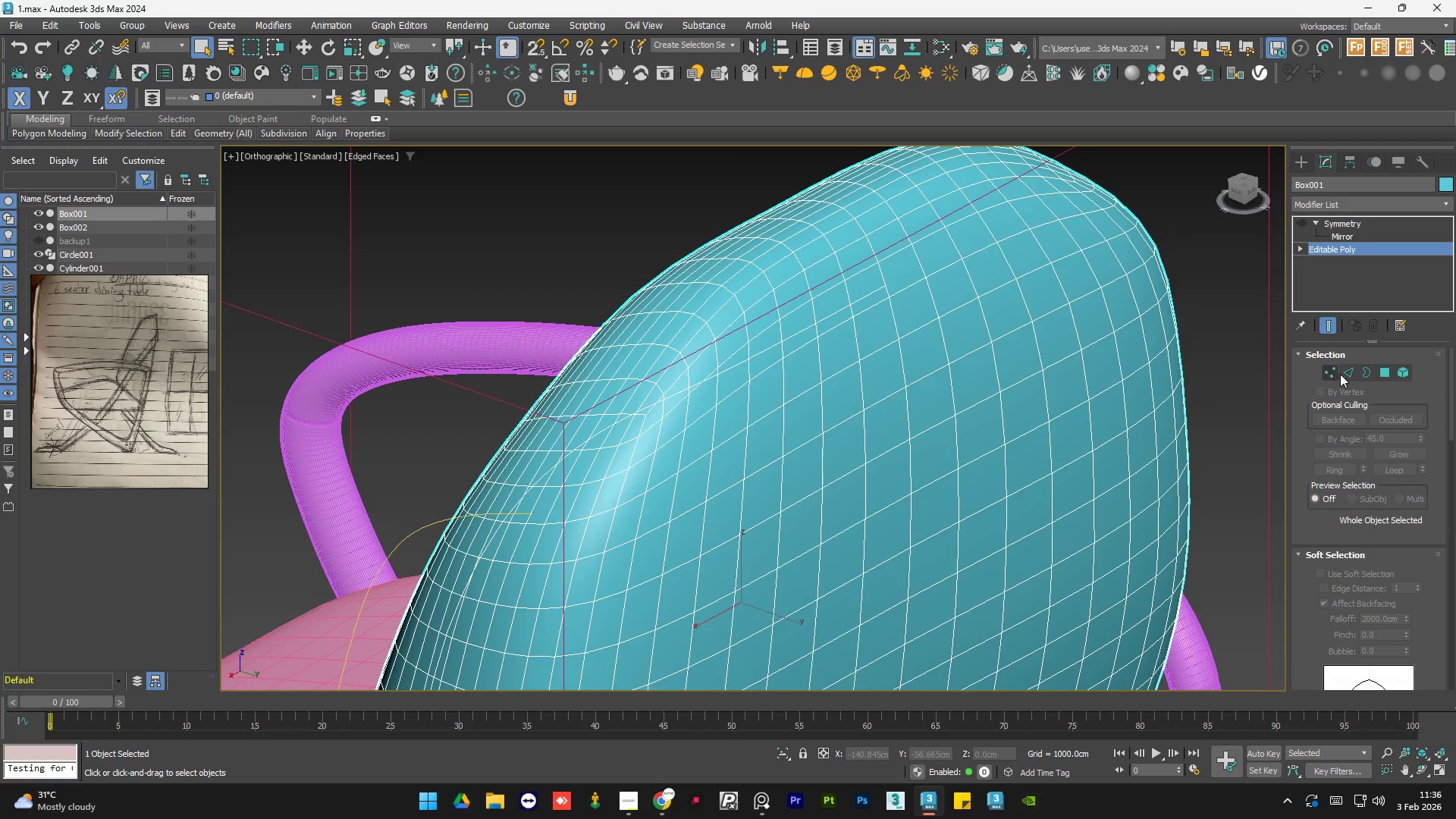 
left_click([1351, 375])
 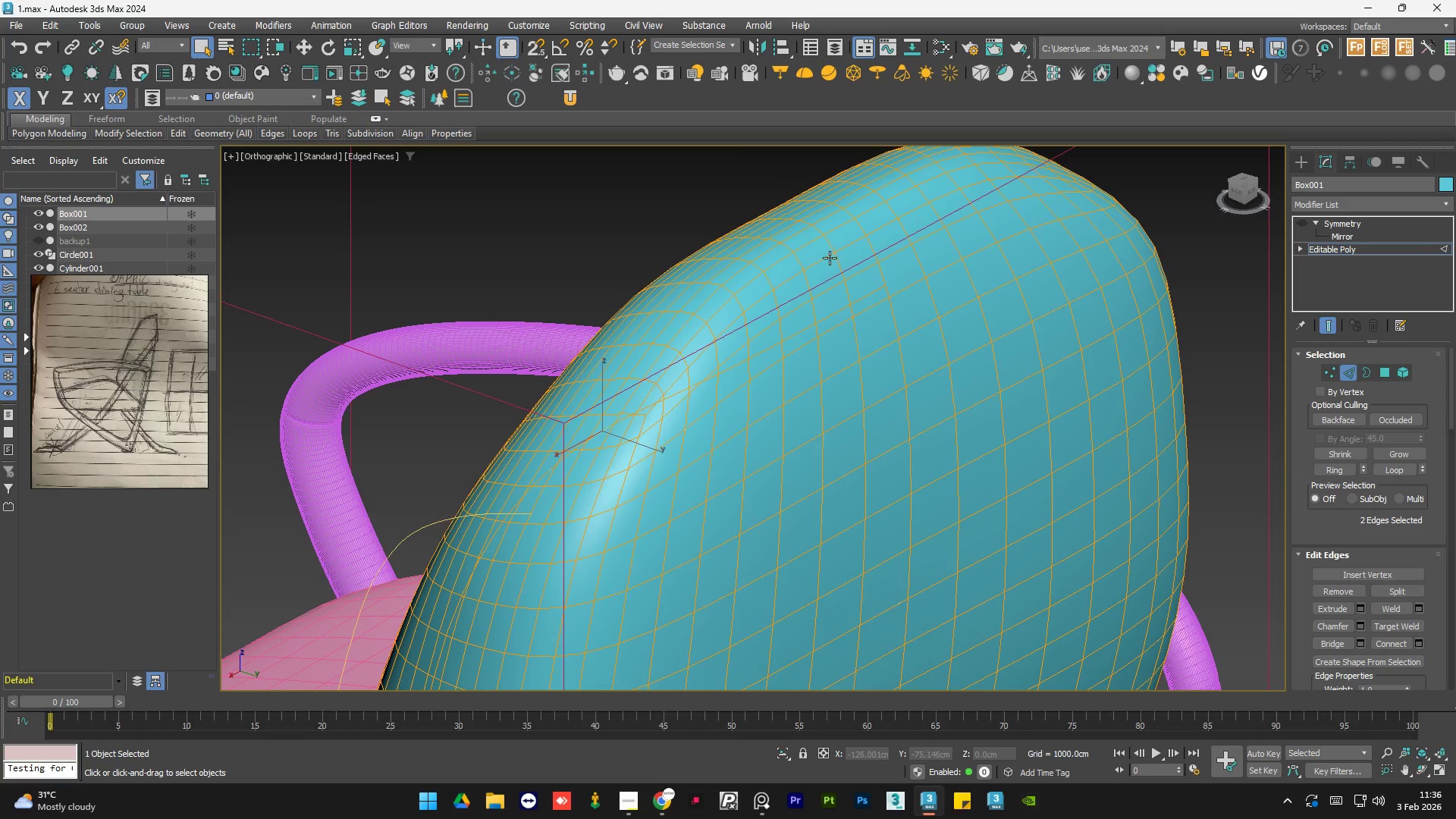 
scroll: coordinate [874, 278], scroll_direction: up, amount: 1.0
 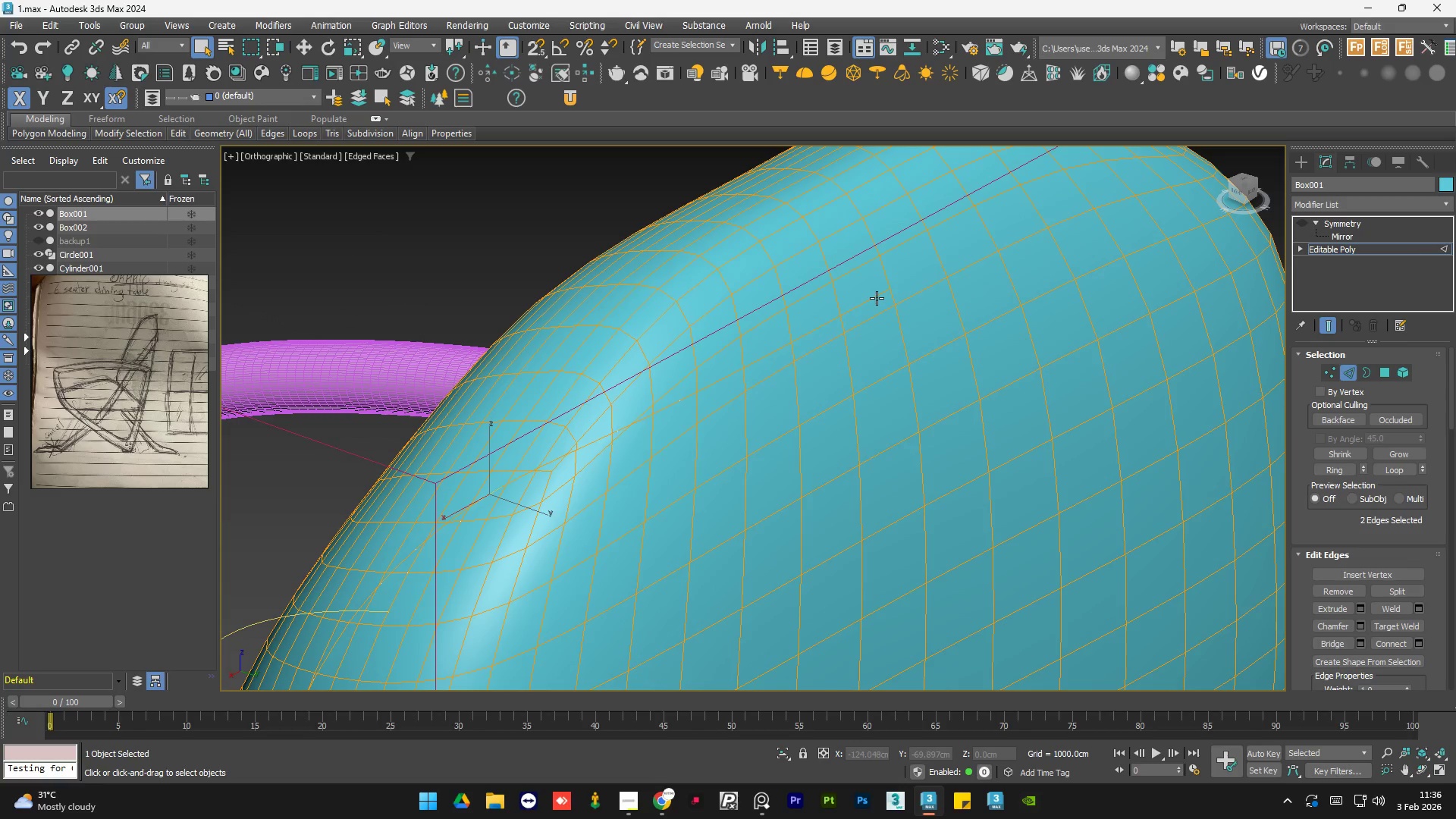 
left_click([877, 298])
 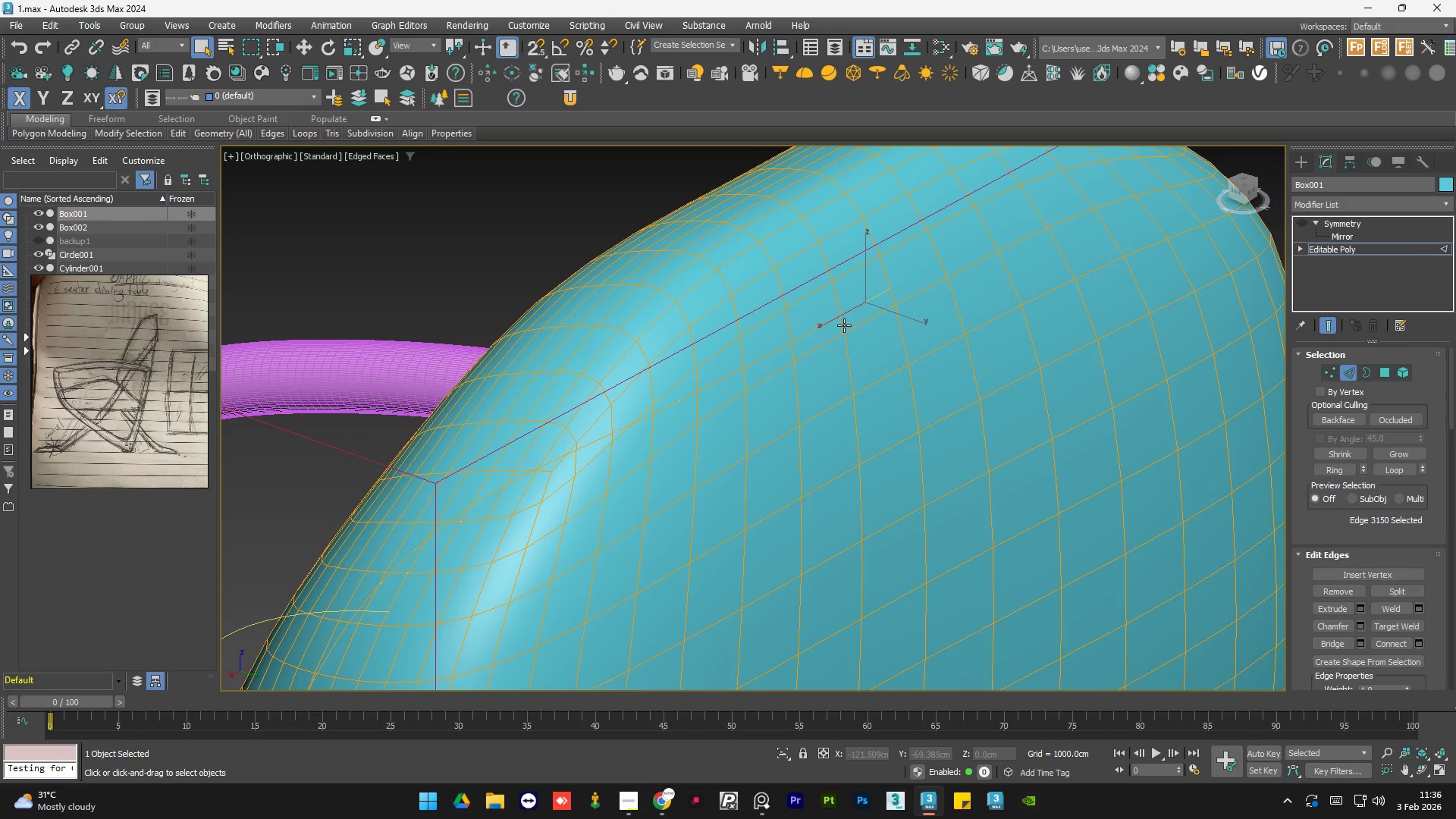 
hold_key(key=ControlLeft, duration=1.5)
left_click([810, 341])
 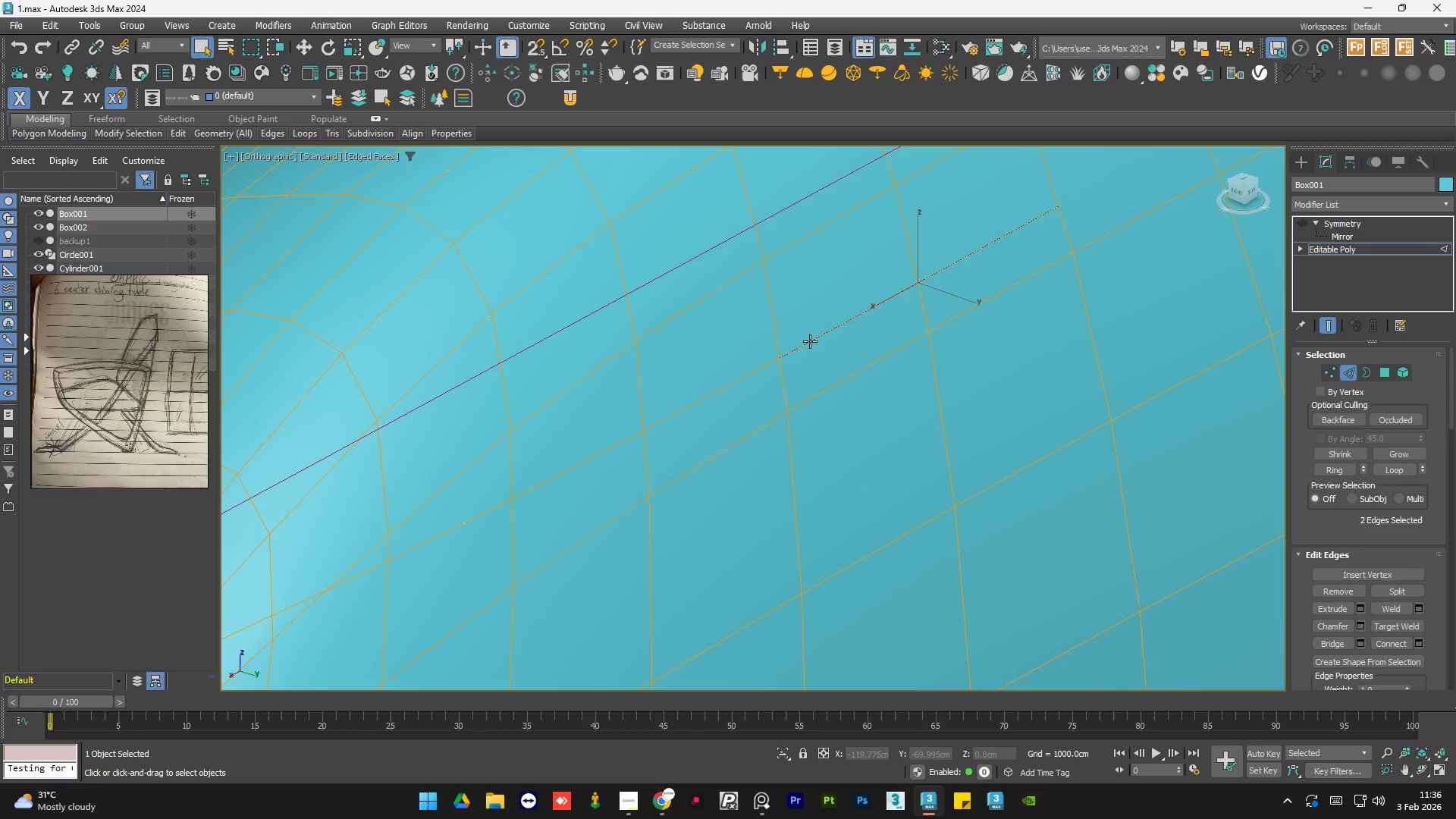 
scroll: coordinate [798, 334], scroll_direction: up, amount: 3.0
 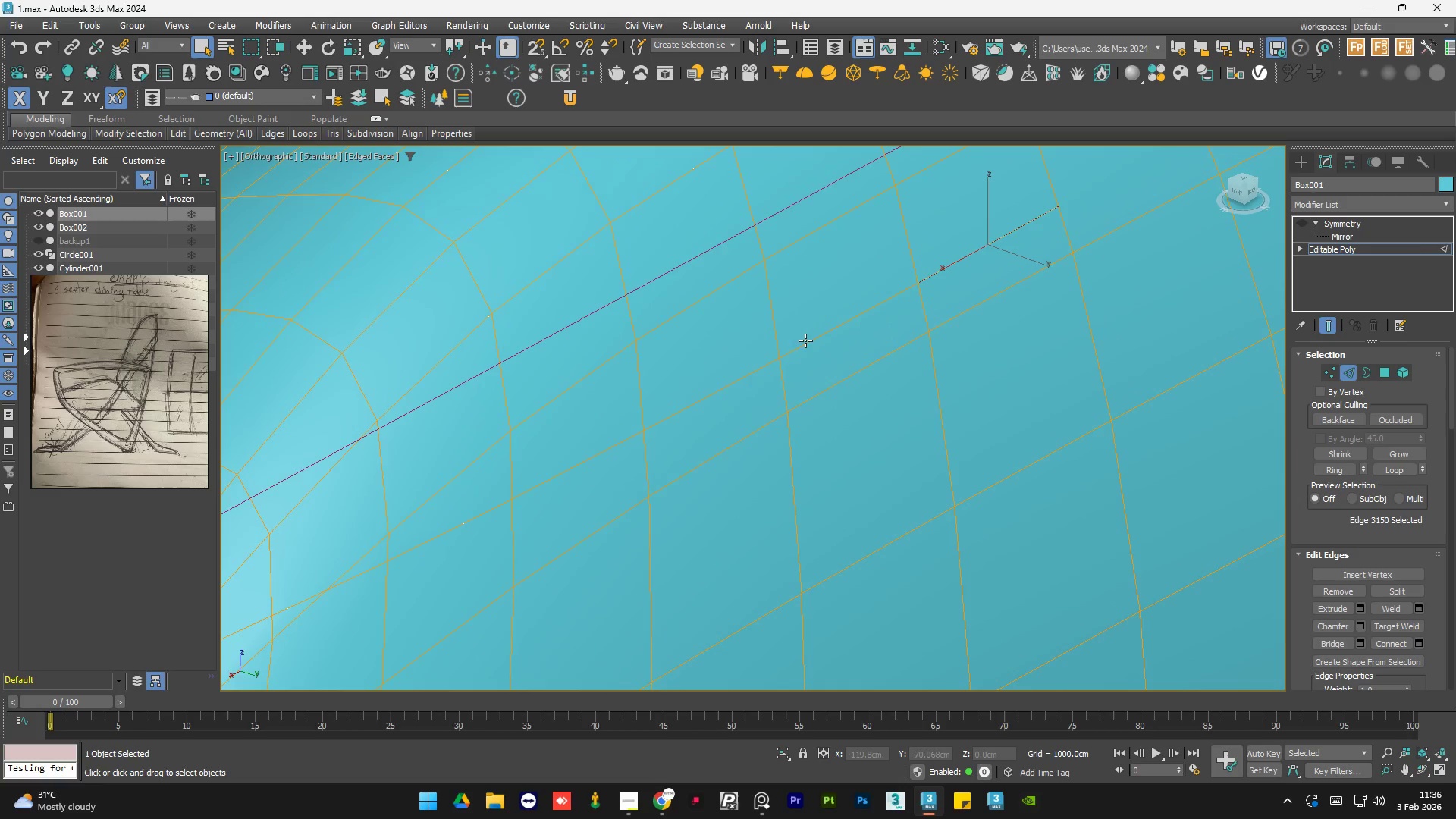 
double_click([810, 341])
 